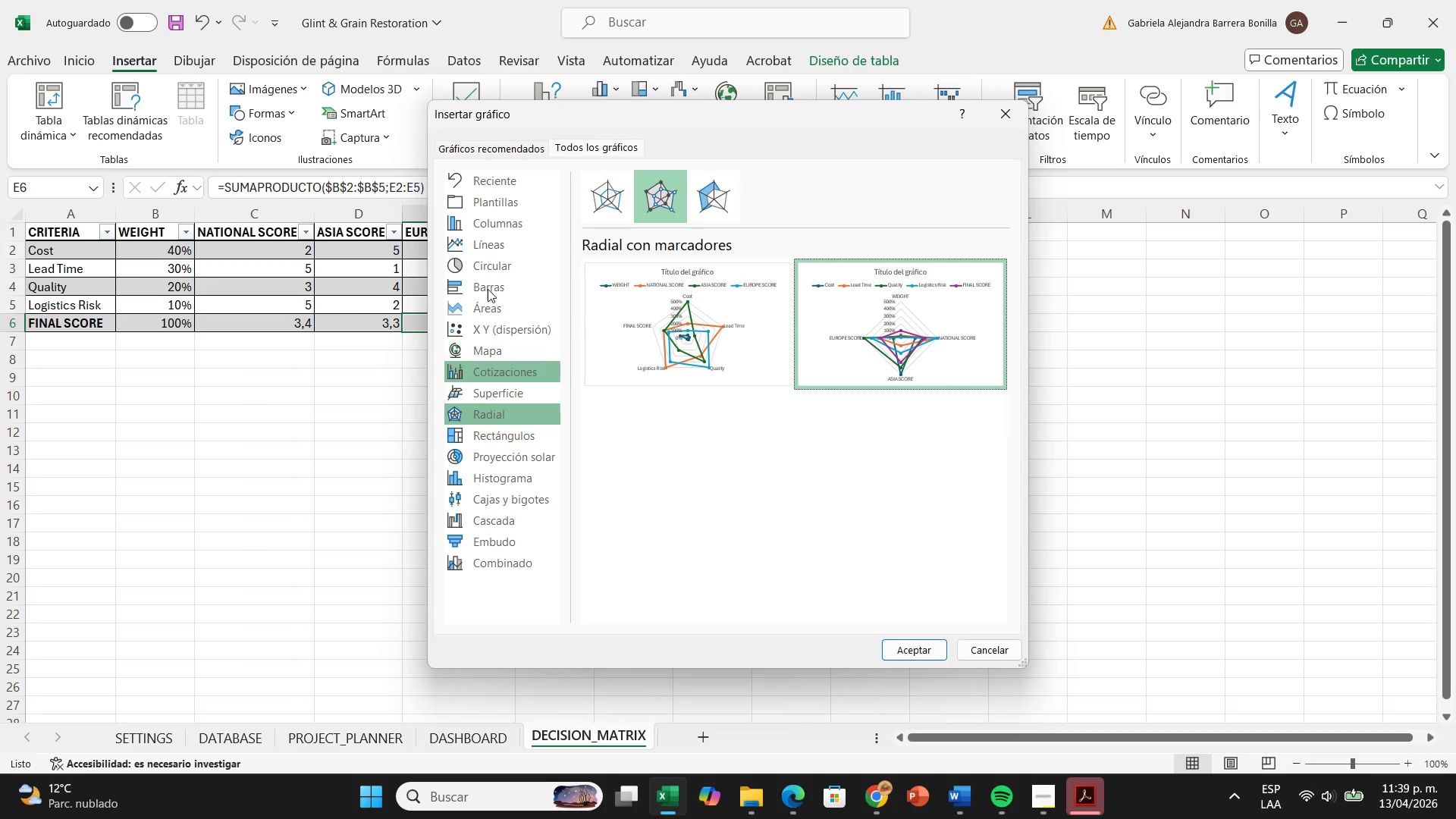 
left_click([504, 143])
 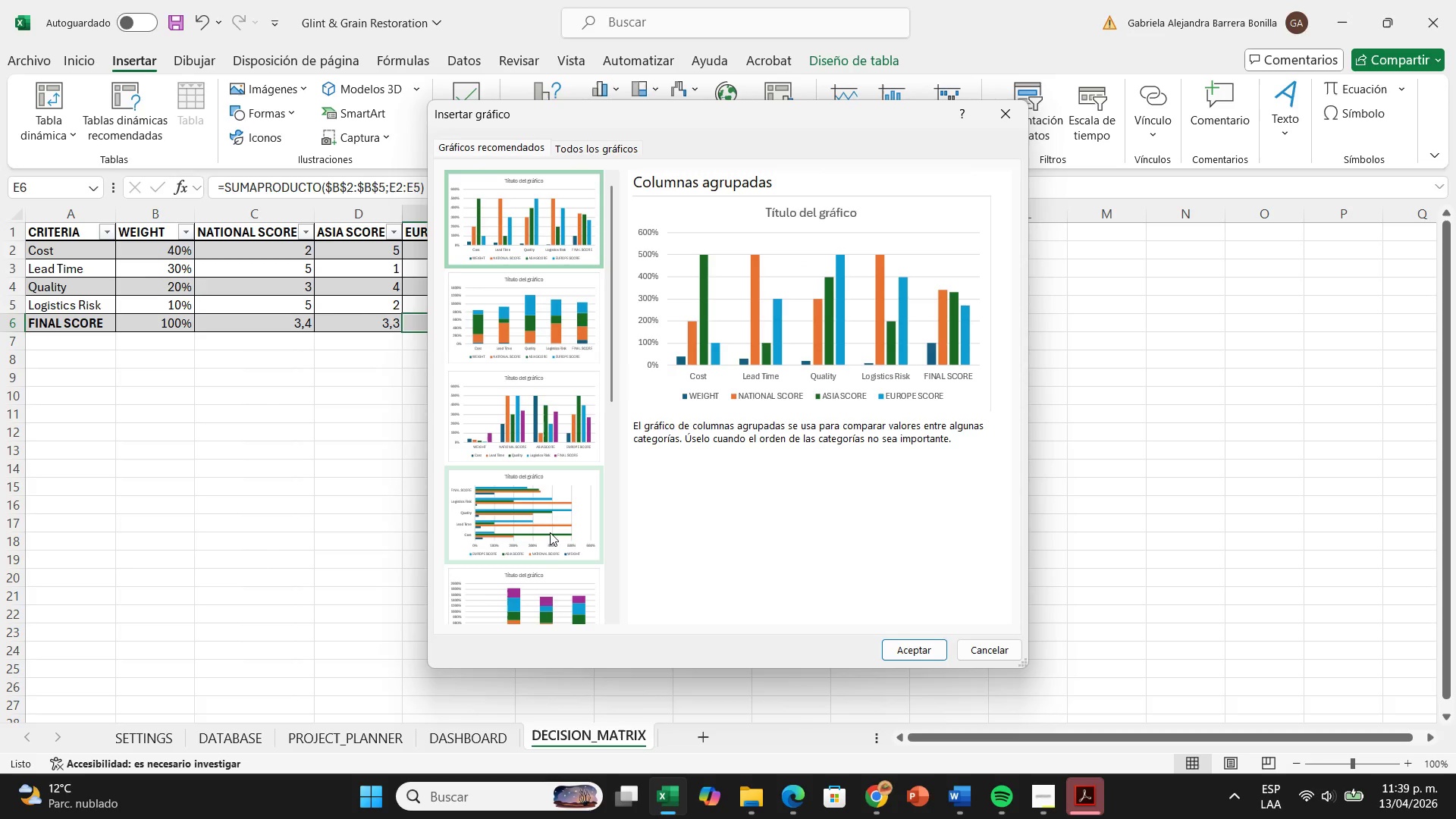 
scroll: coordinate [551, 540], scroll_direction: down, amount: 2.0
 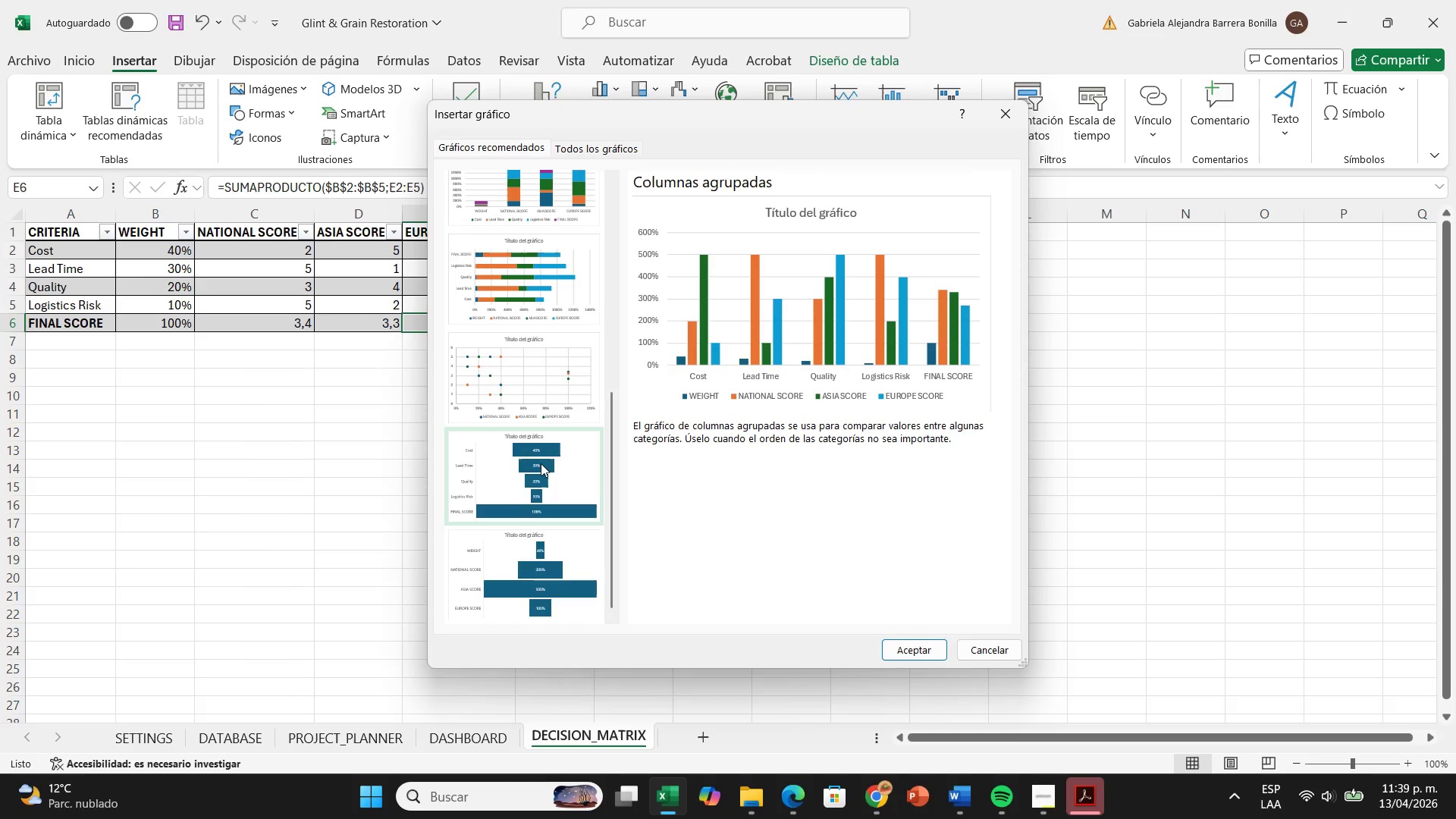 
left_click([541, 463])
 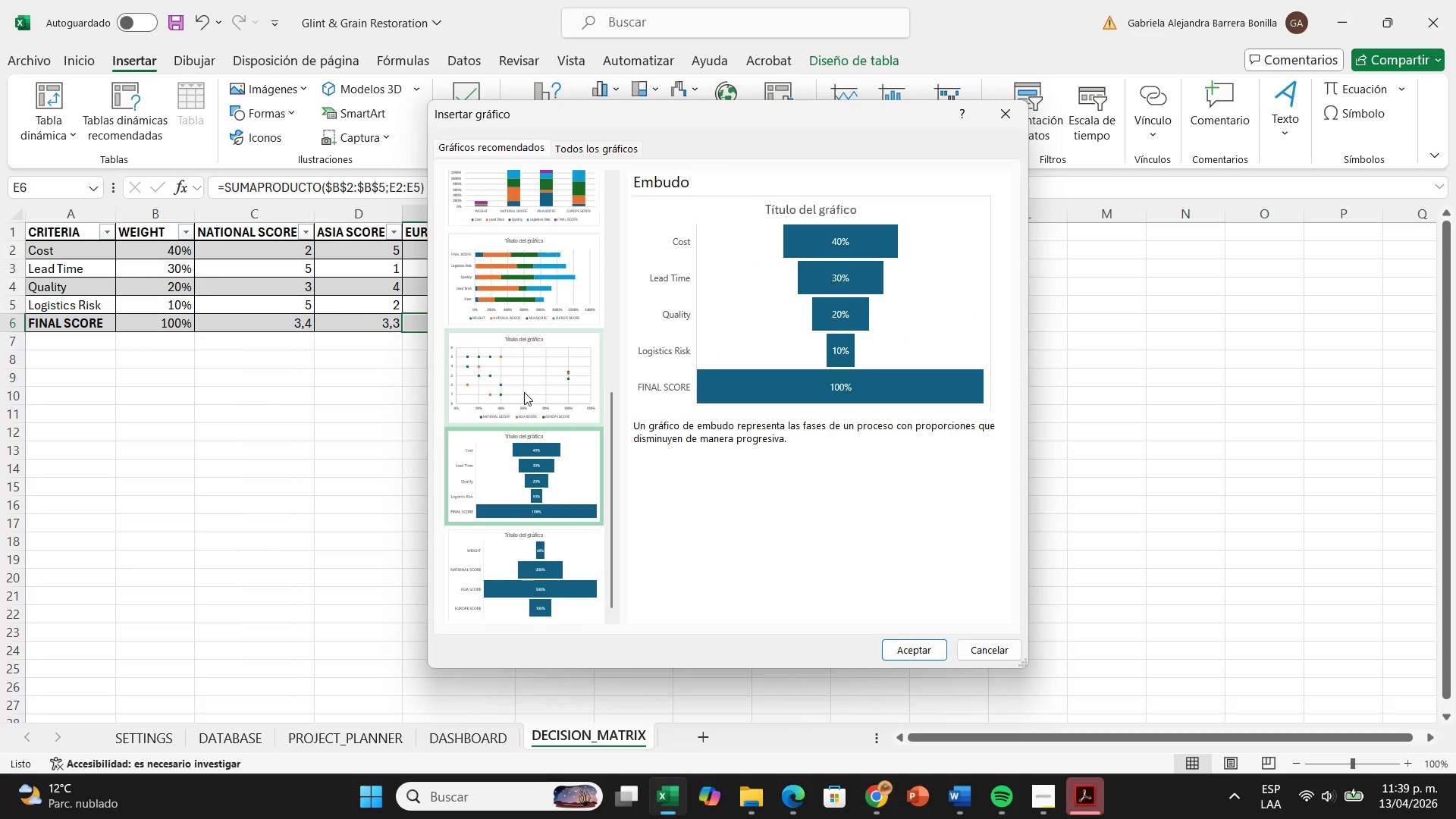 
wait(8.38)
 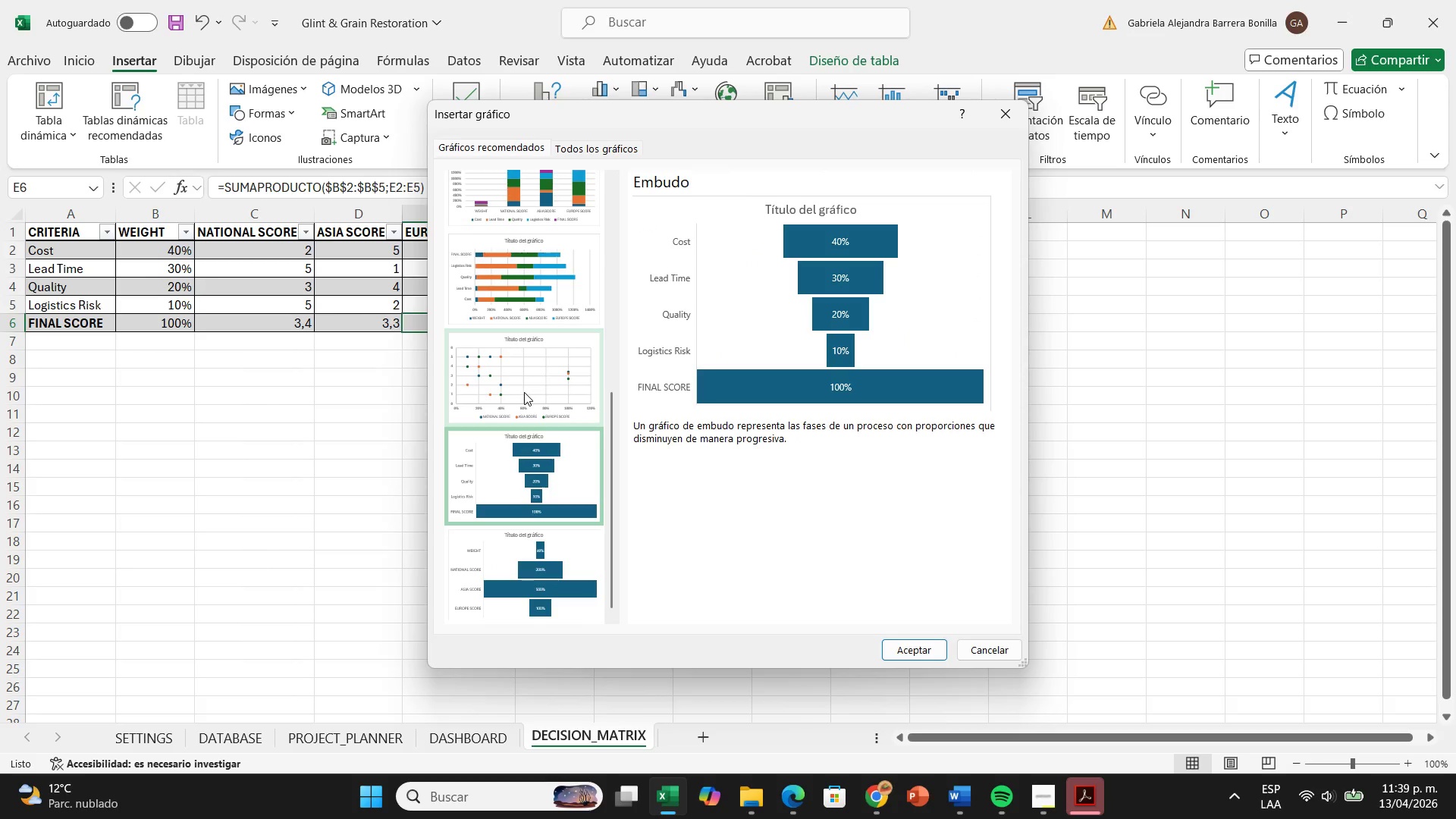 
left_click([539, 390])
 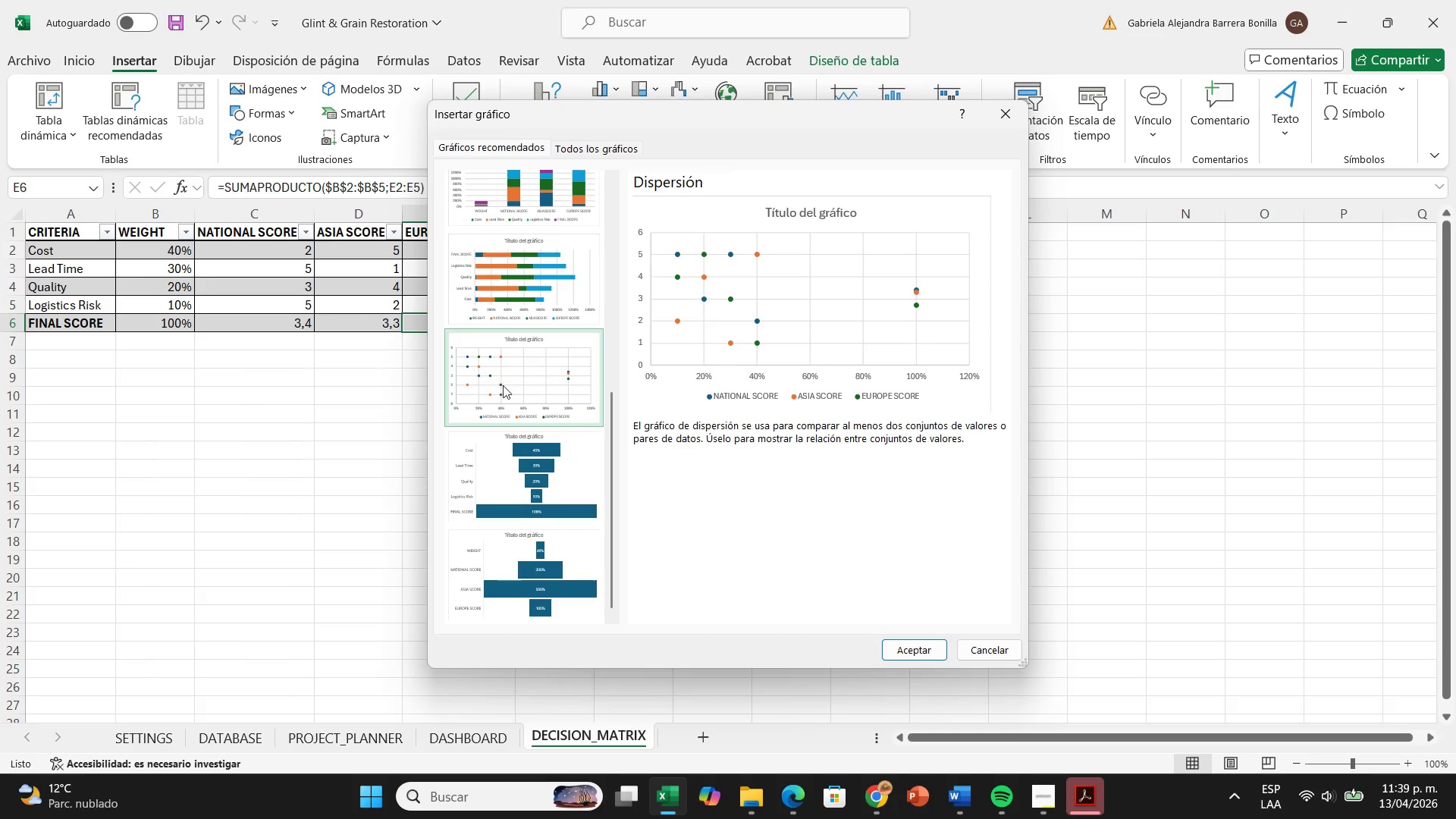 
scroll: coordinate [504, 391], scroll_direction: down, amount: 2.0
 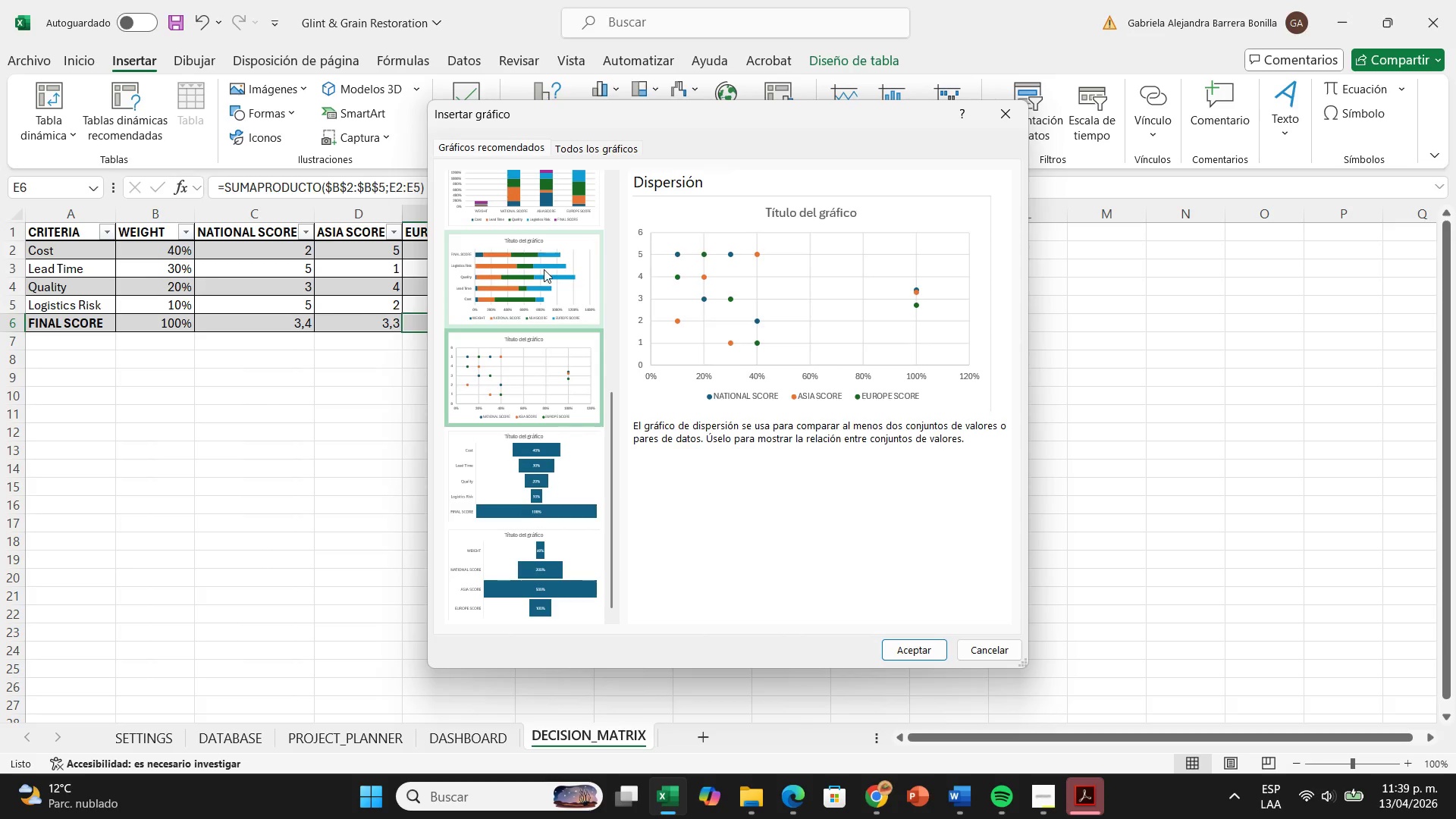 
scroll: coordinate [541, 304], scroll_direction: up, amount: 3.0
 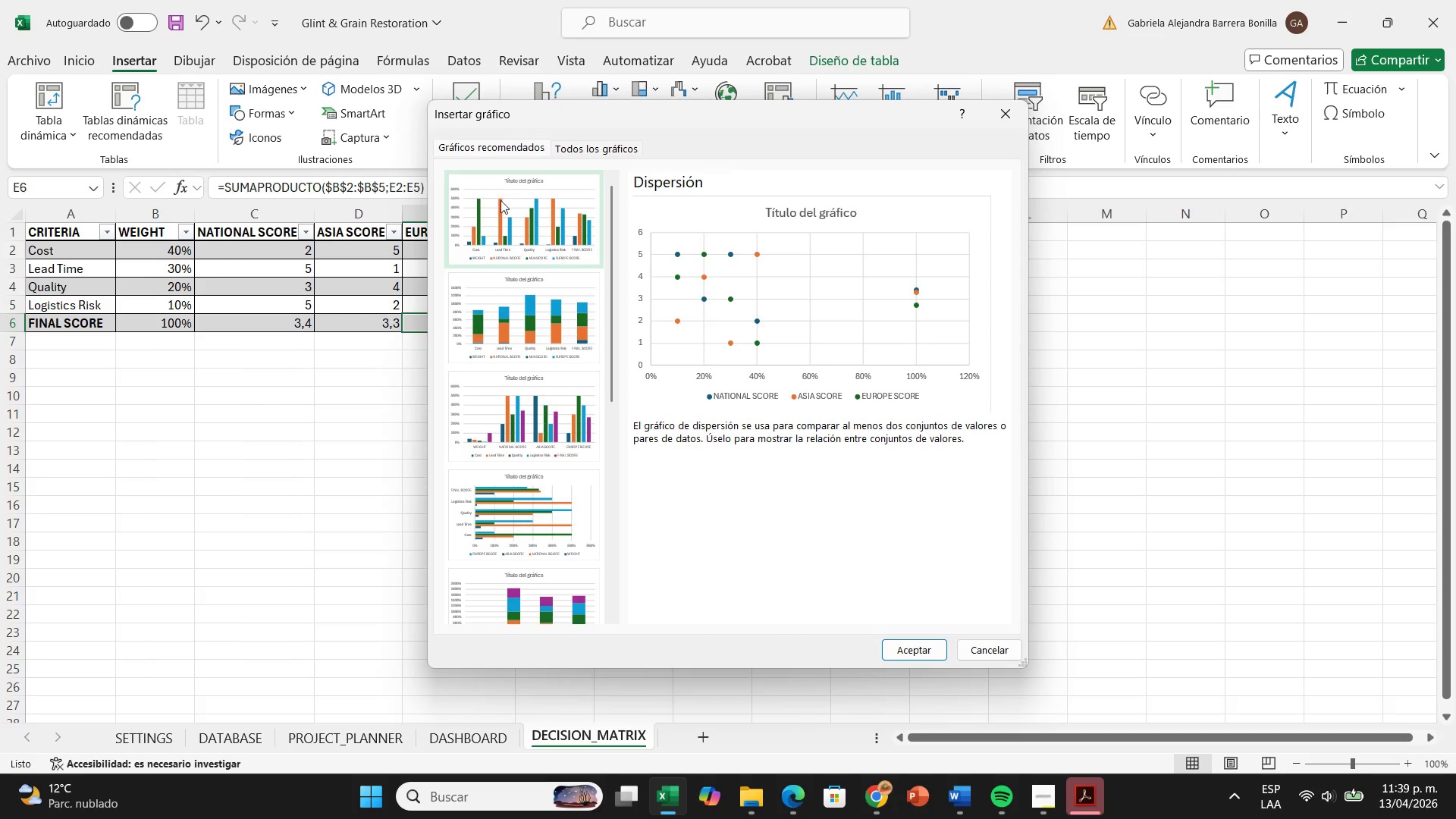 
left_click([500, 205])
 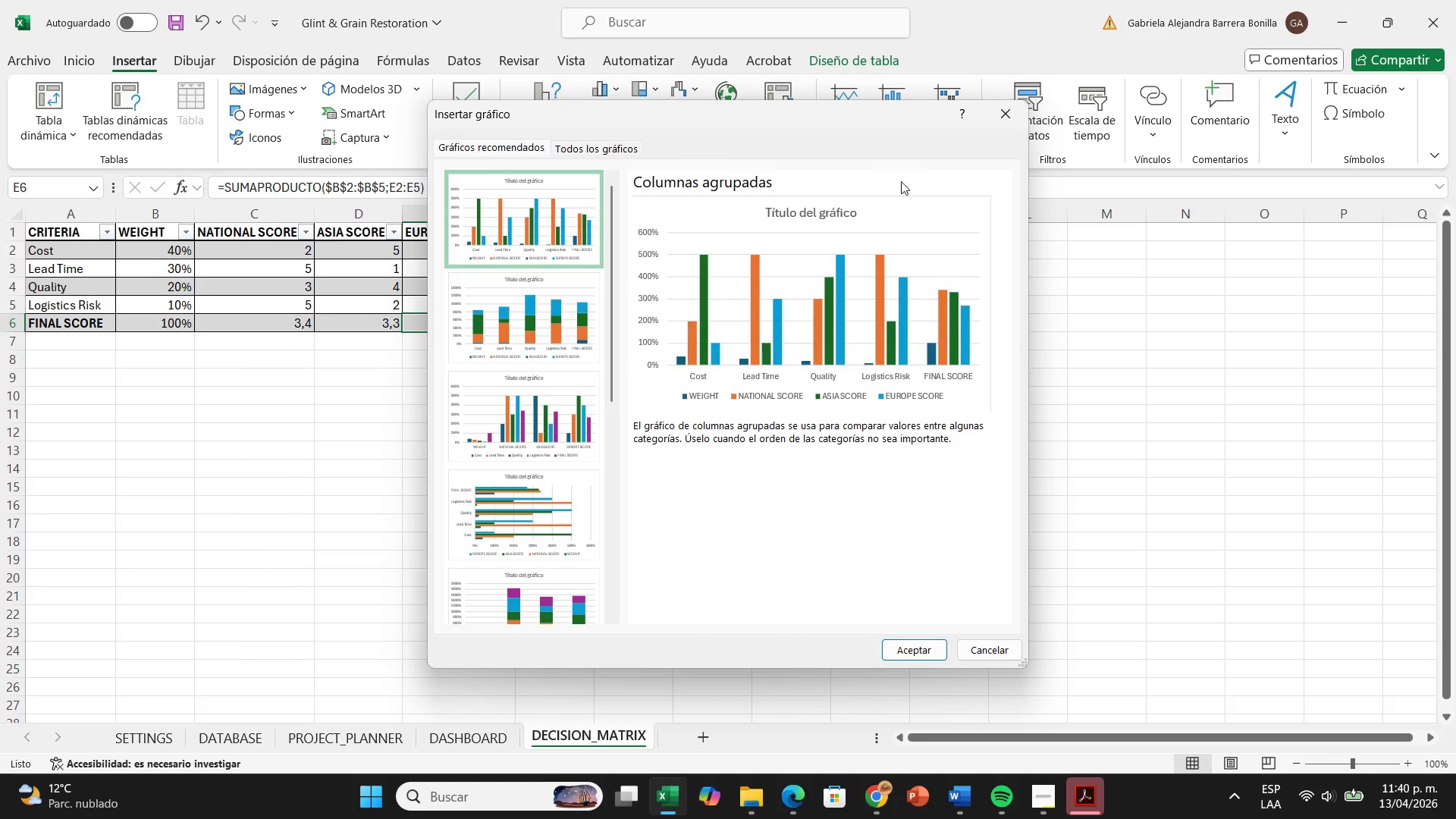 
wait(6.8)
 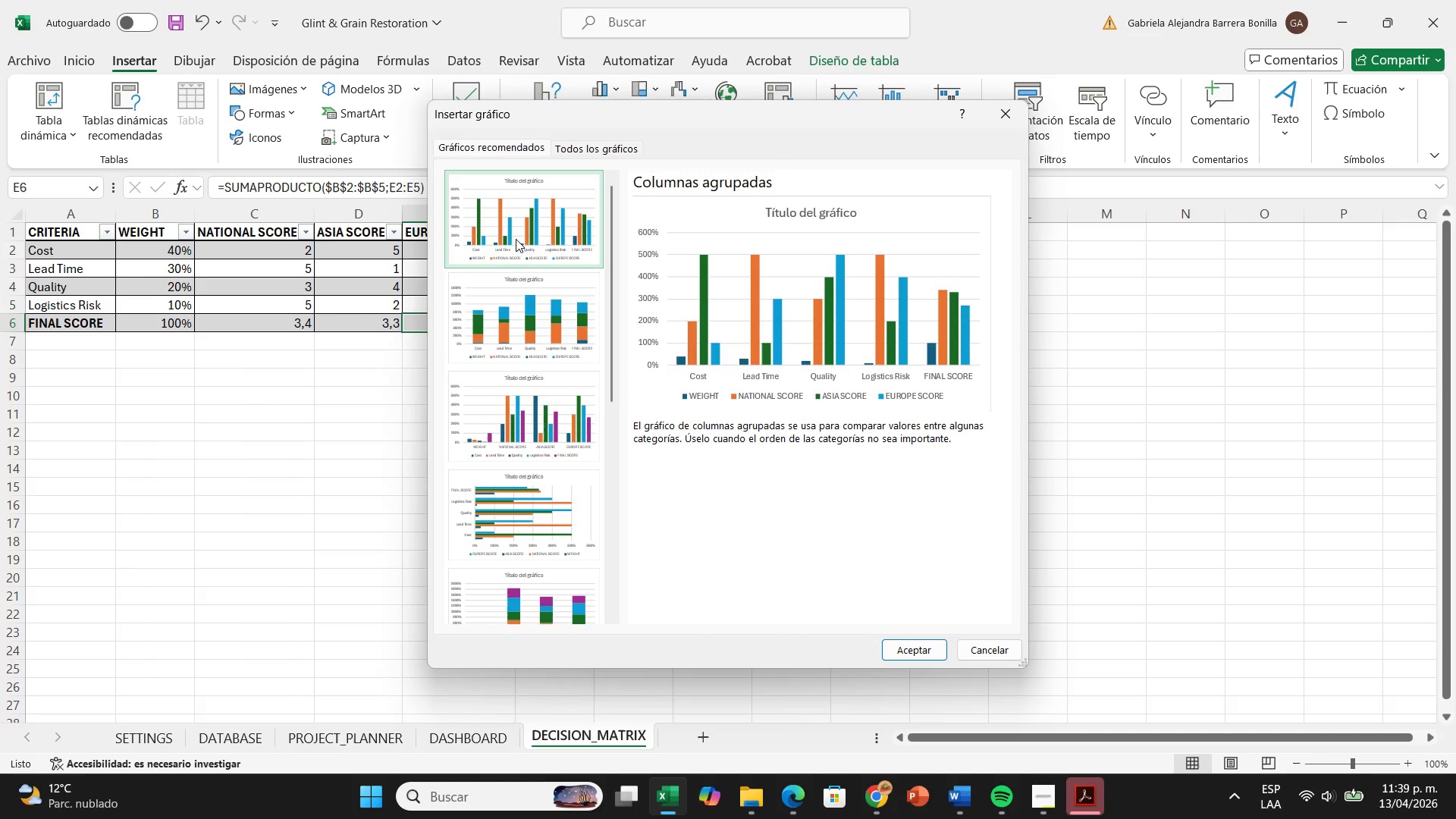 
mouse_move([961, 142])
 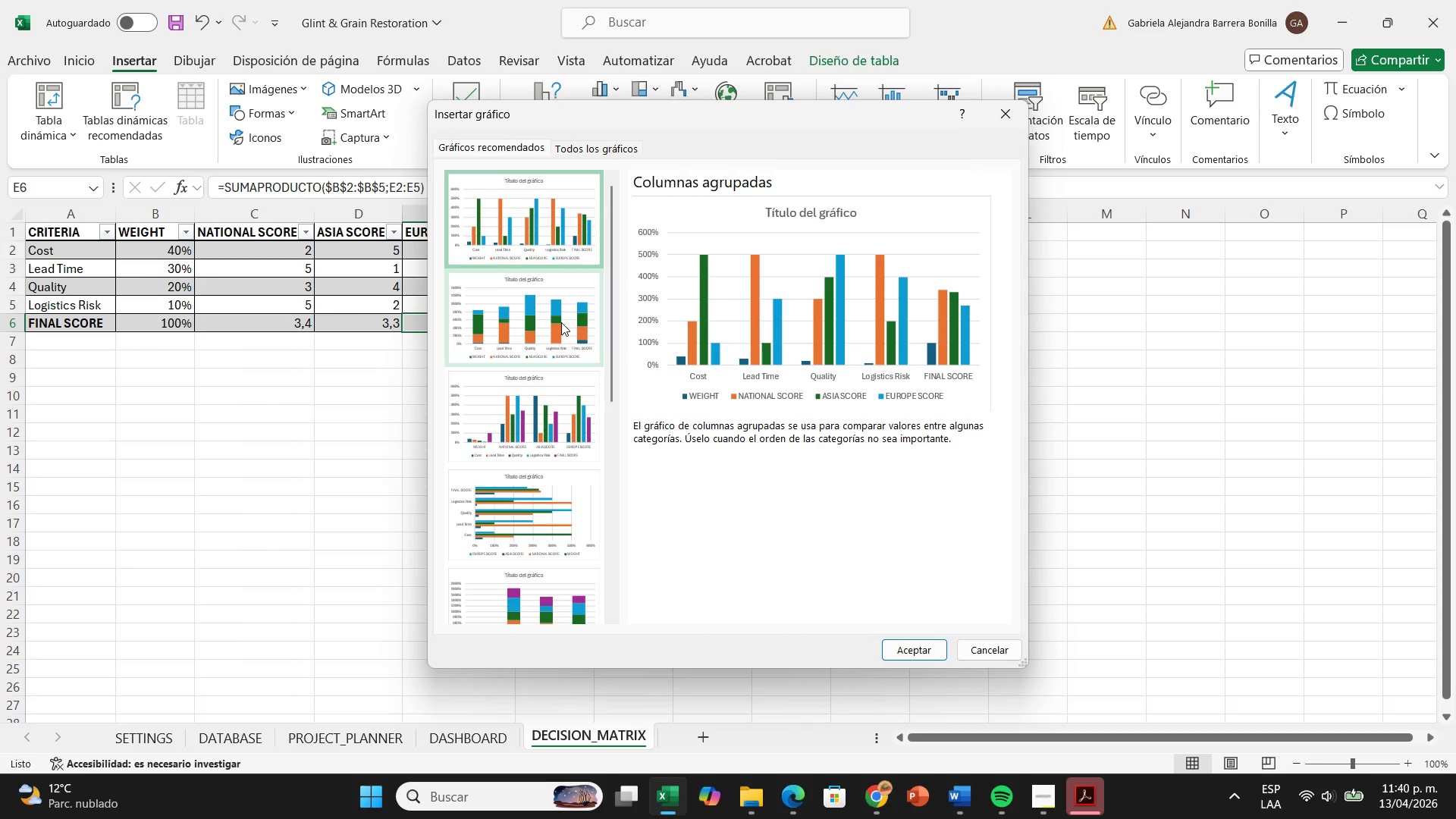 
left_click([561, 322])
 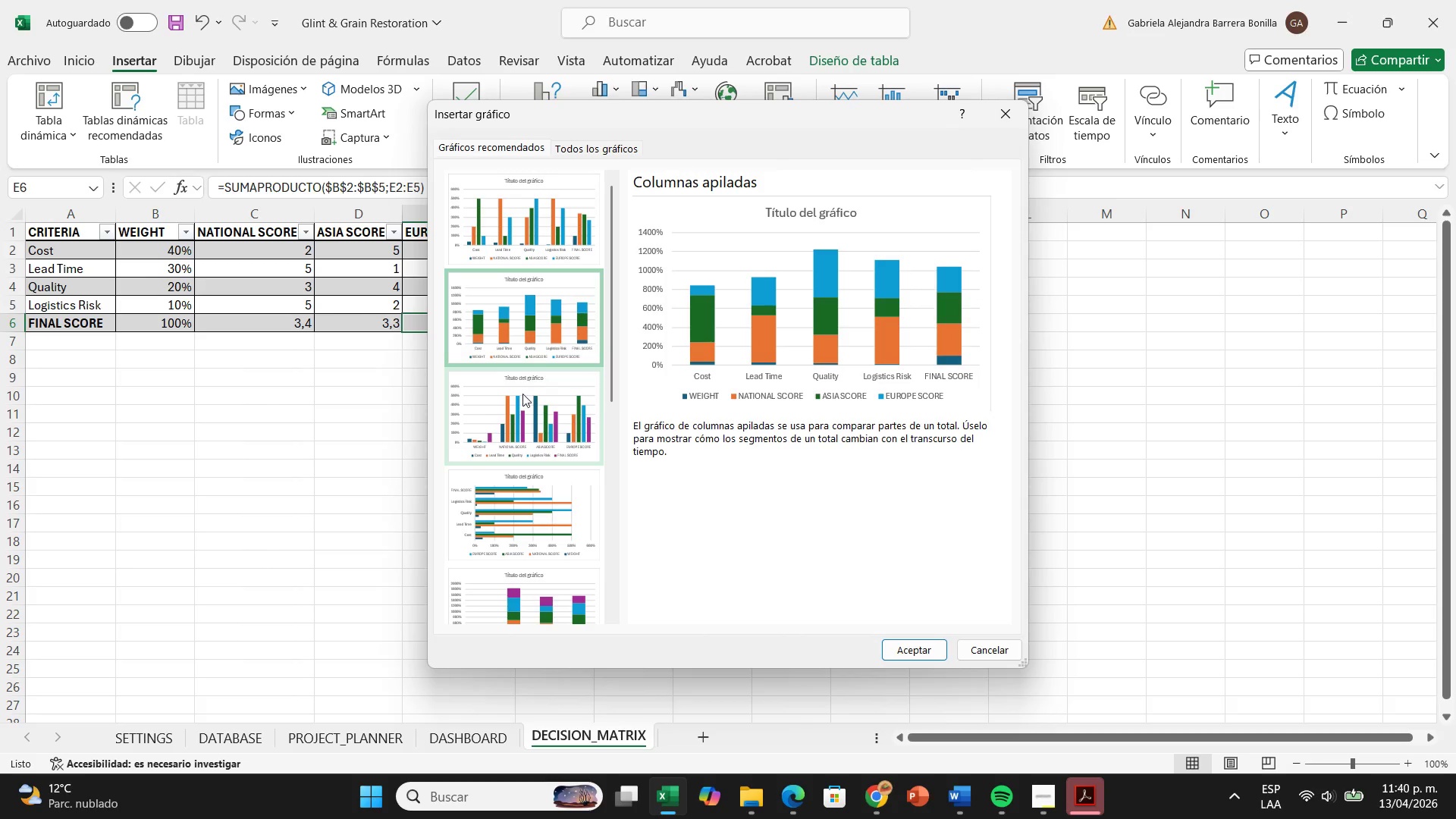 
left_click([522, 394])
 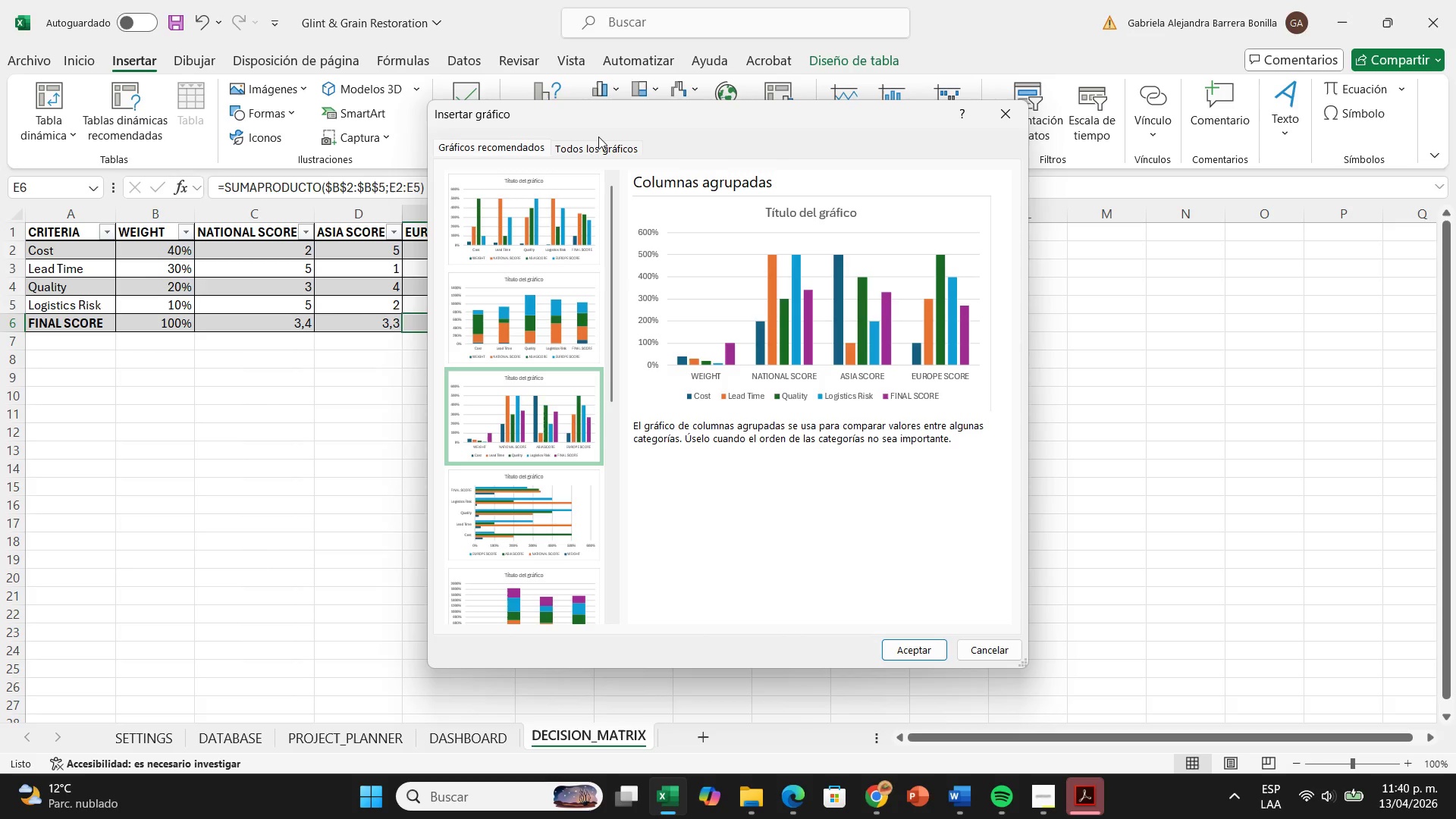 
left_click([597, 152])
 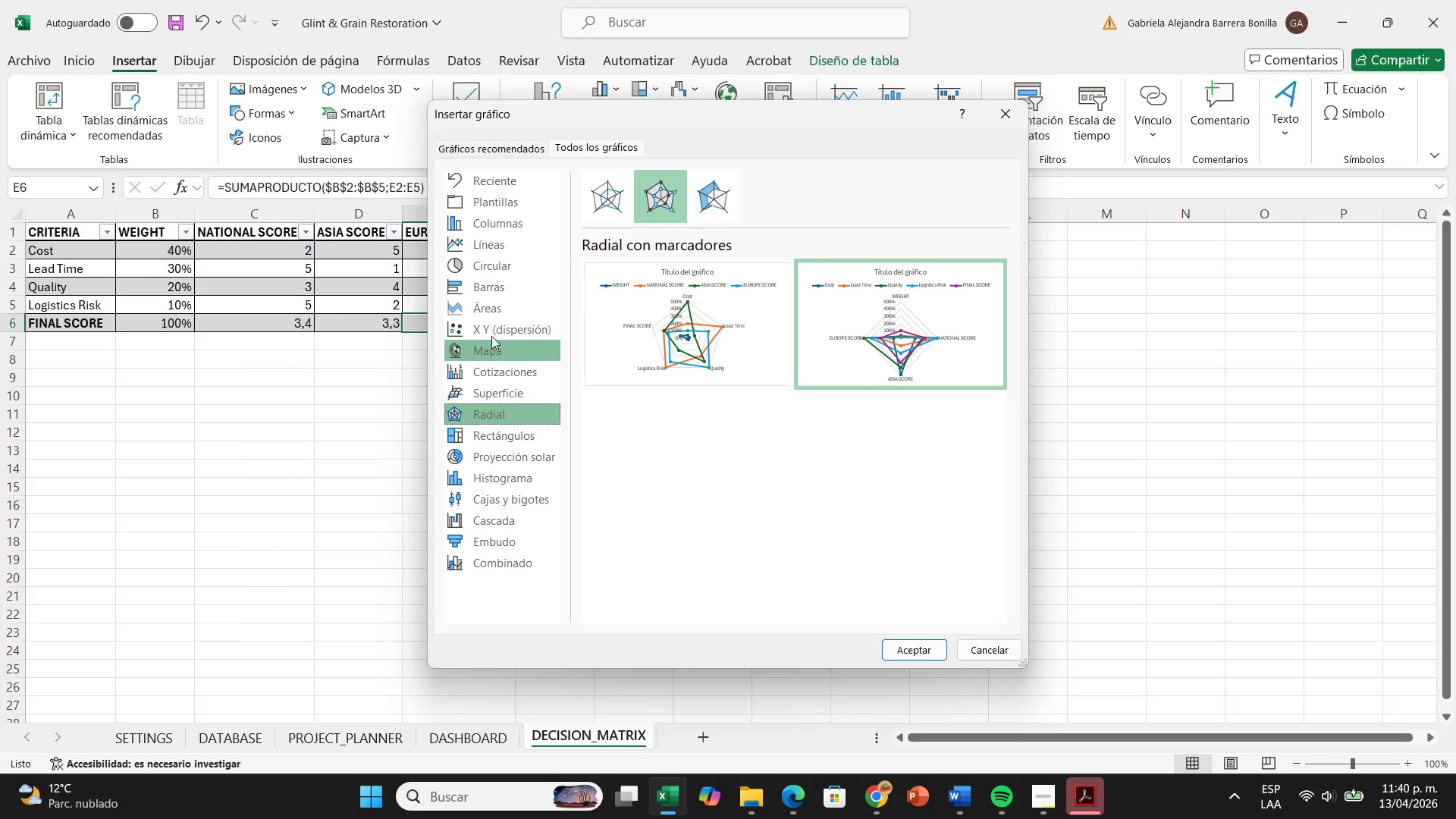 
left_click([492, 332])
 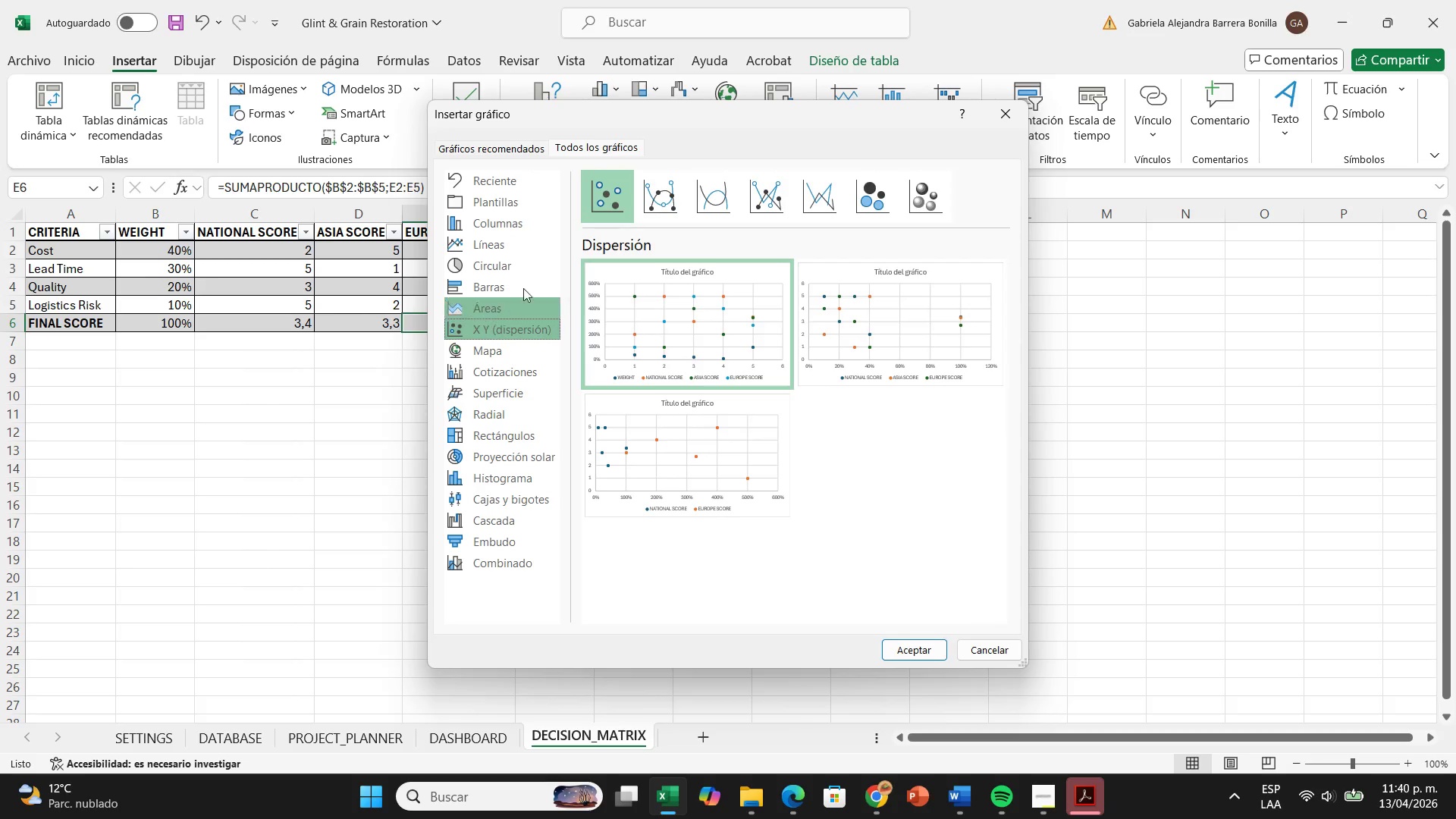 
left_click([663, 206])
 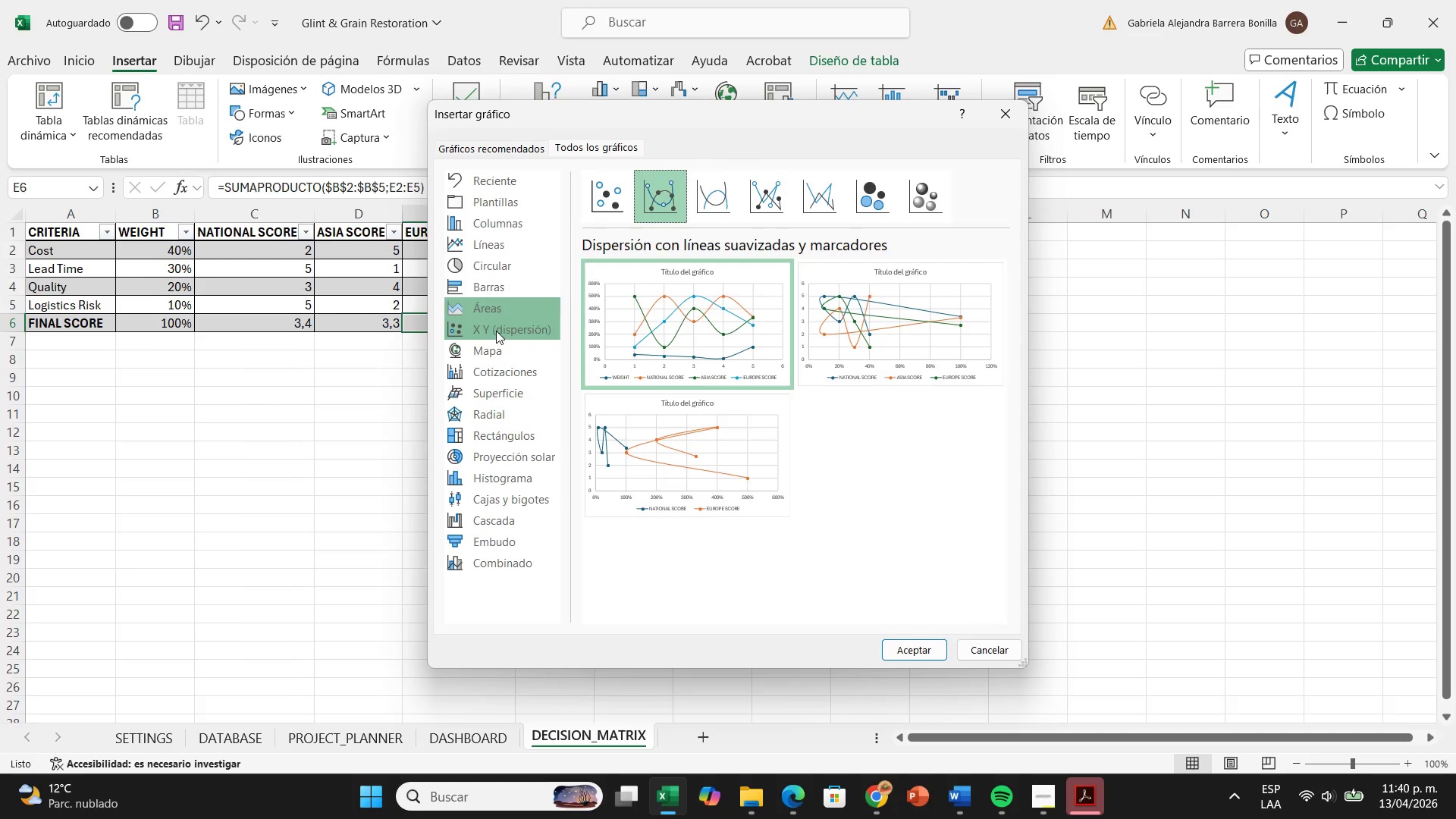 
wait(7.53)
 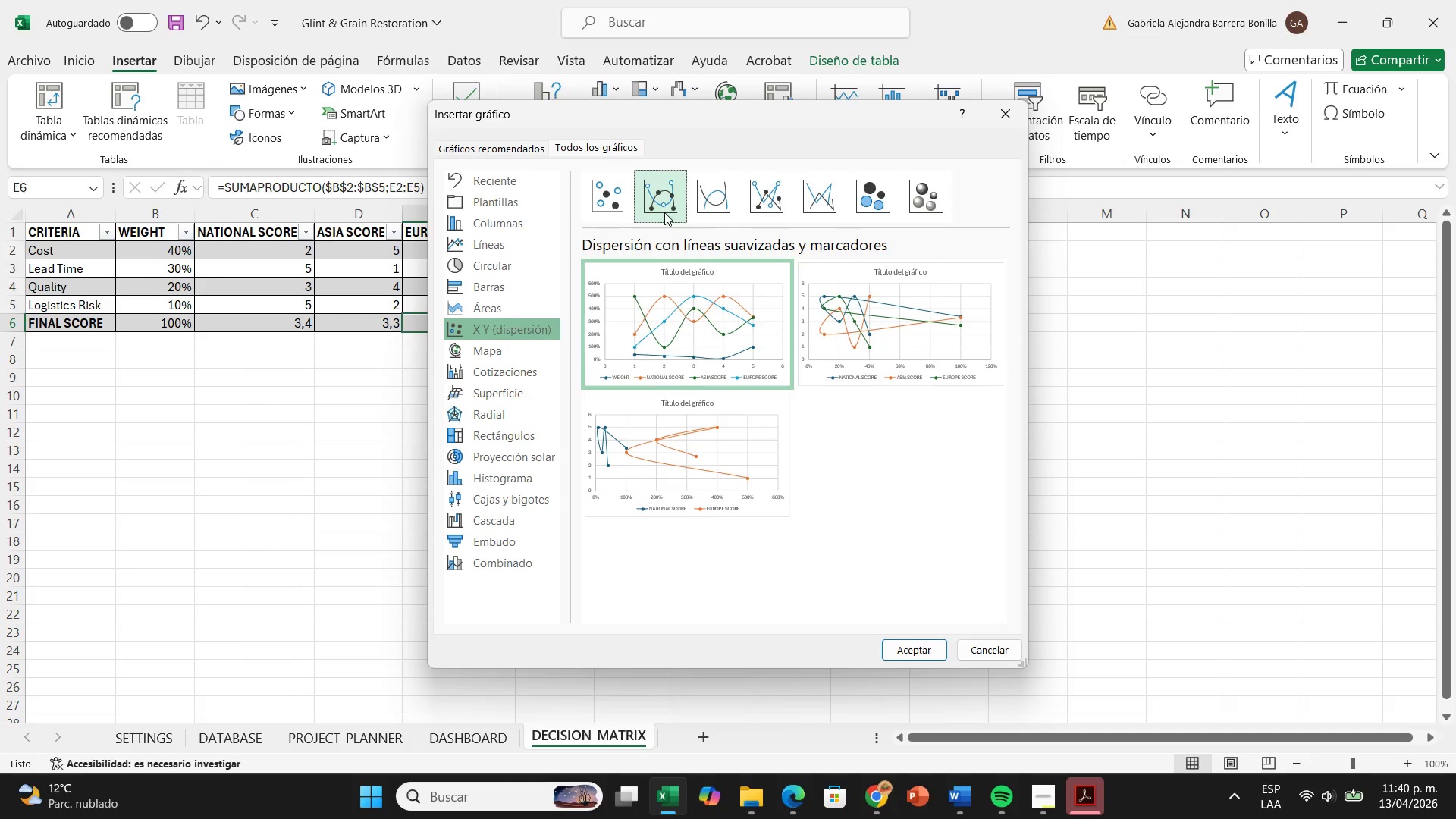 
left_click([500, 239])
 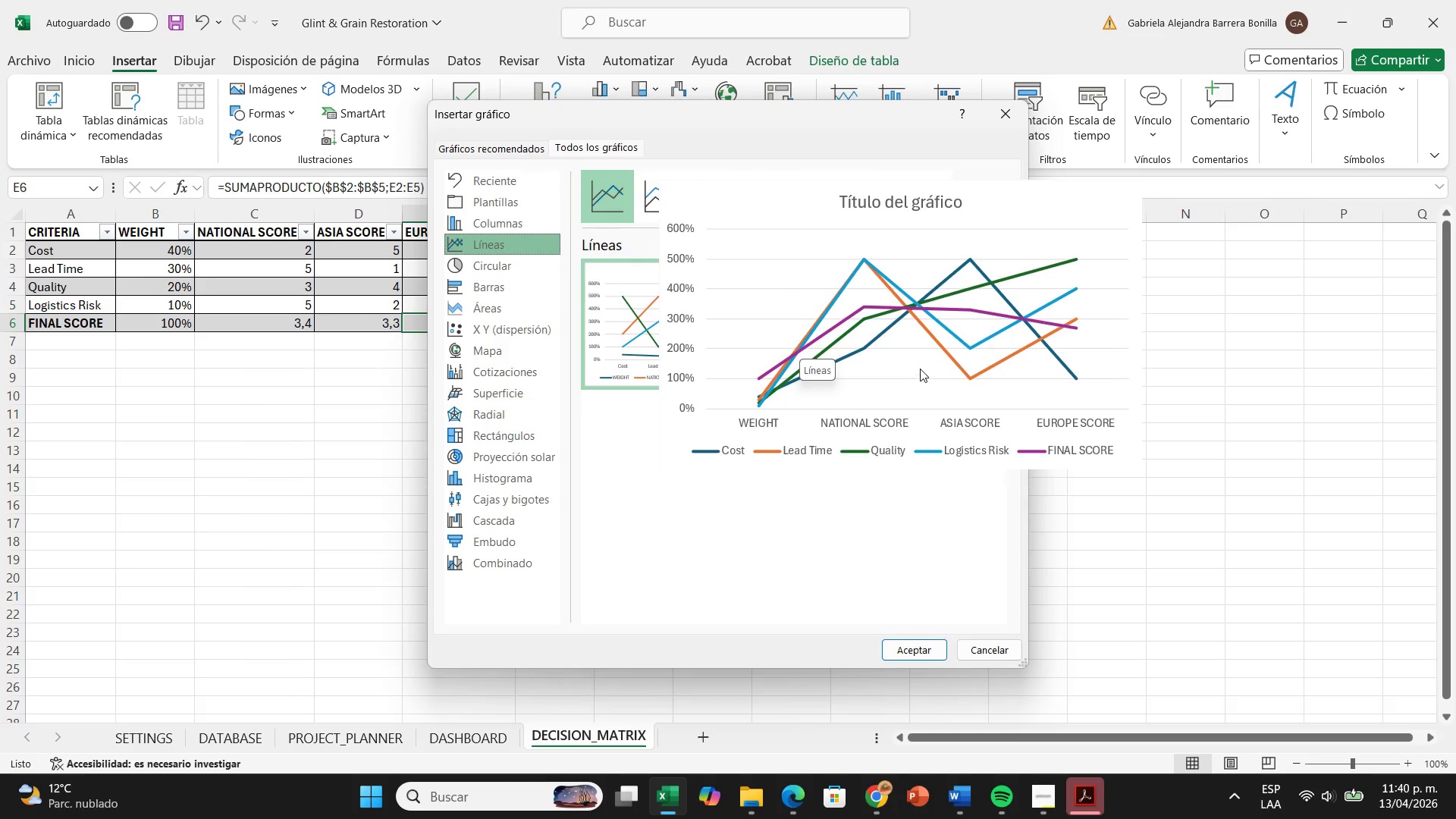 
left_click([658, 178])
 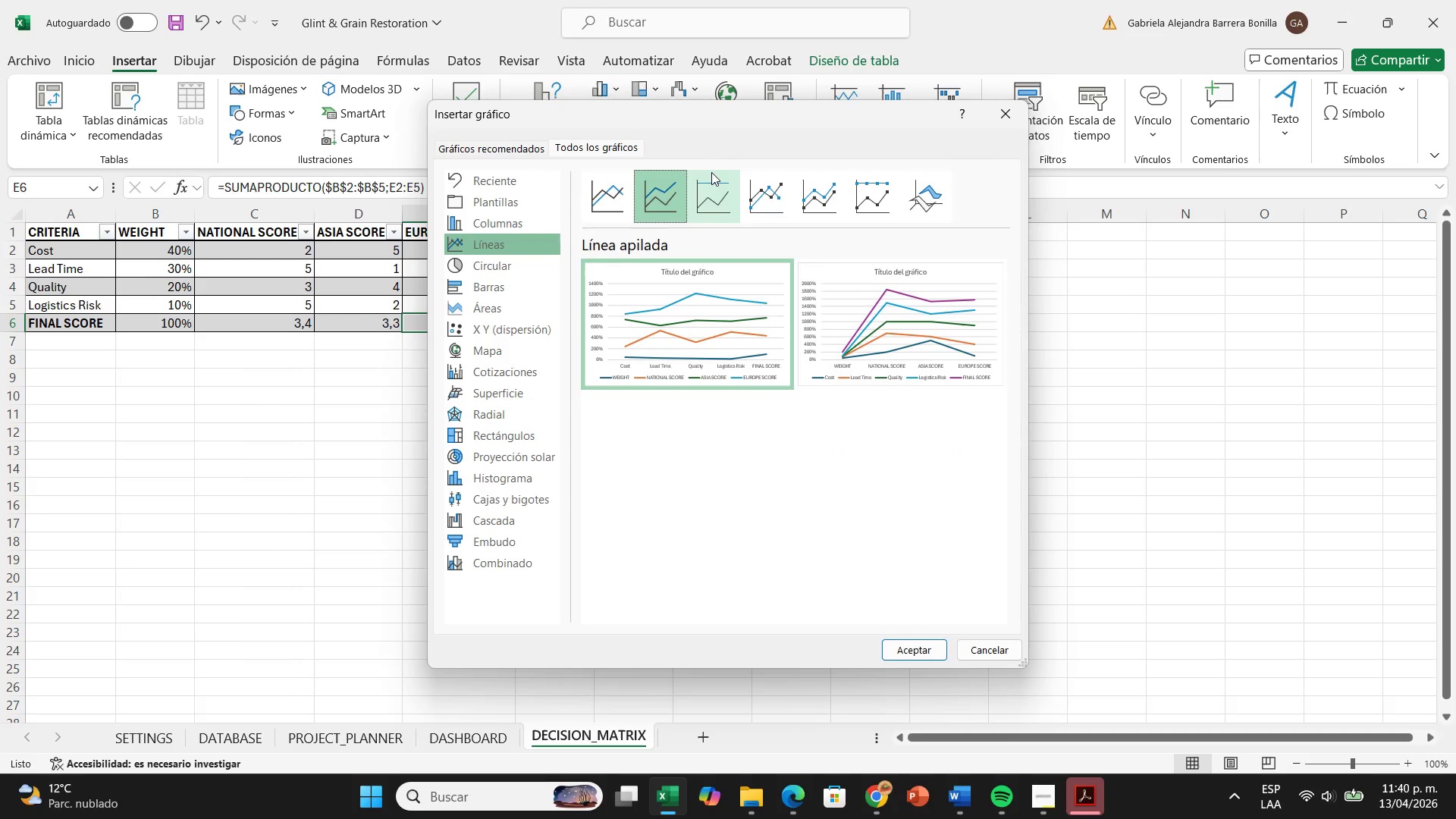 
left_click([711, 172])
 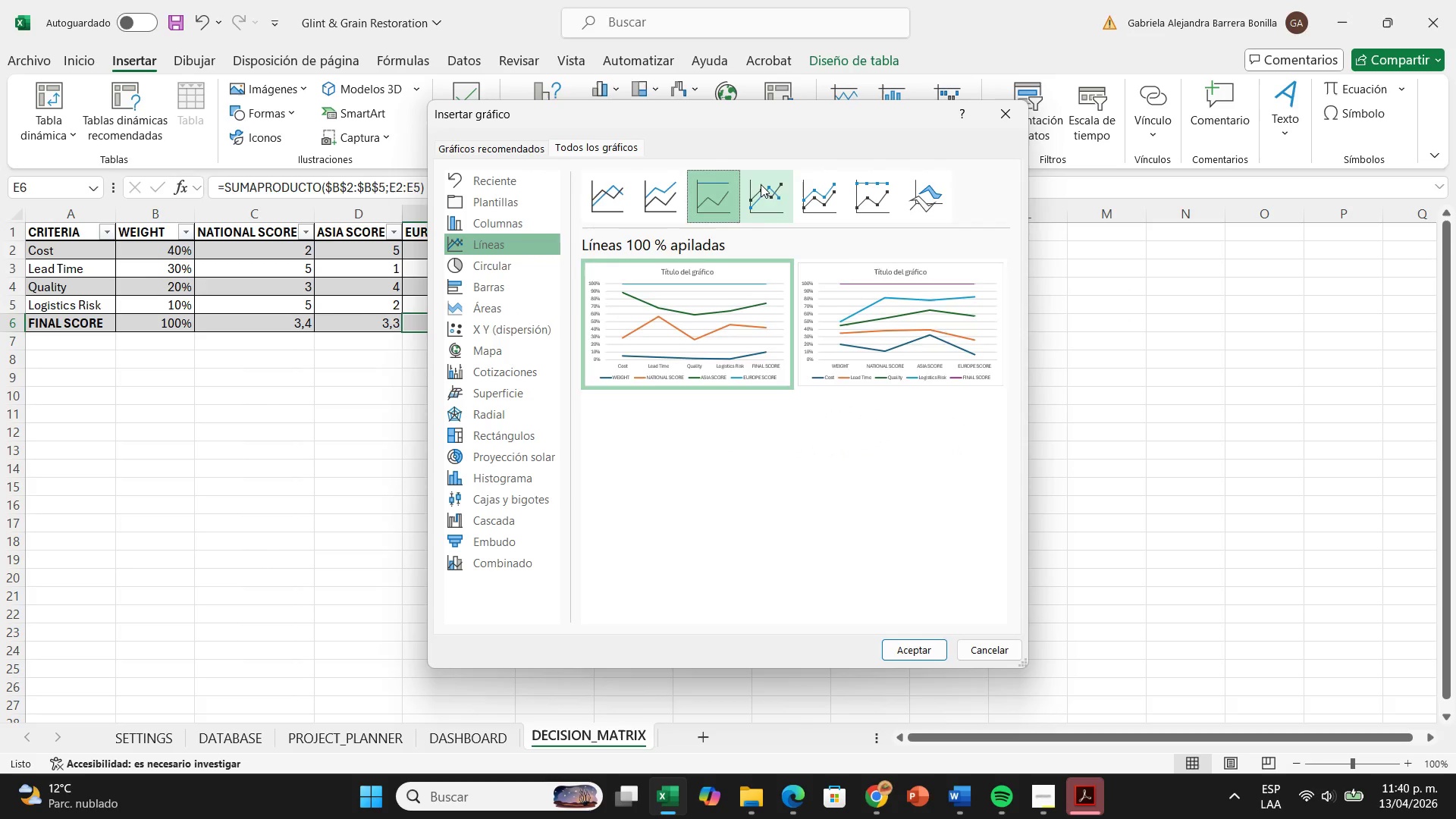 
left_click([761, 184])
 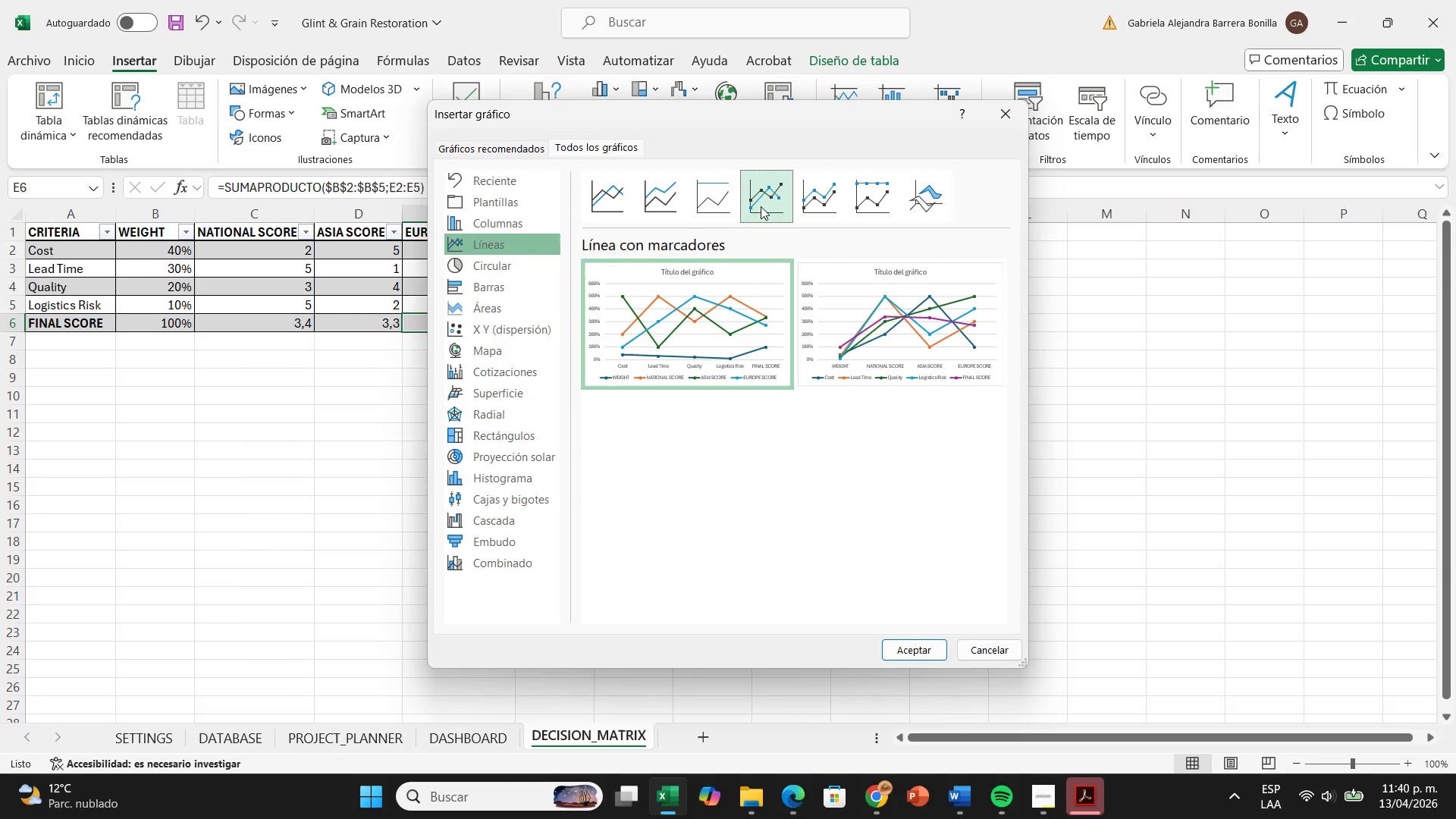 
mouse_move([880, 352])
 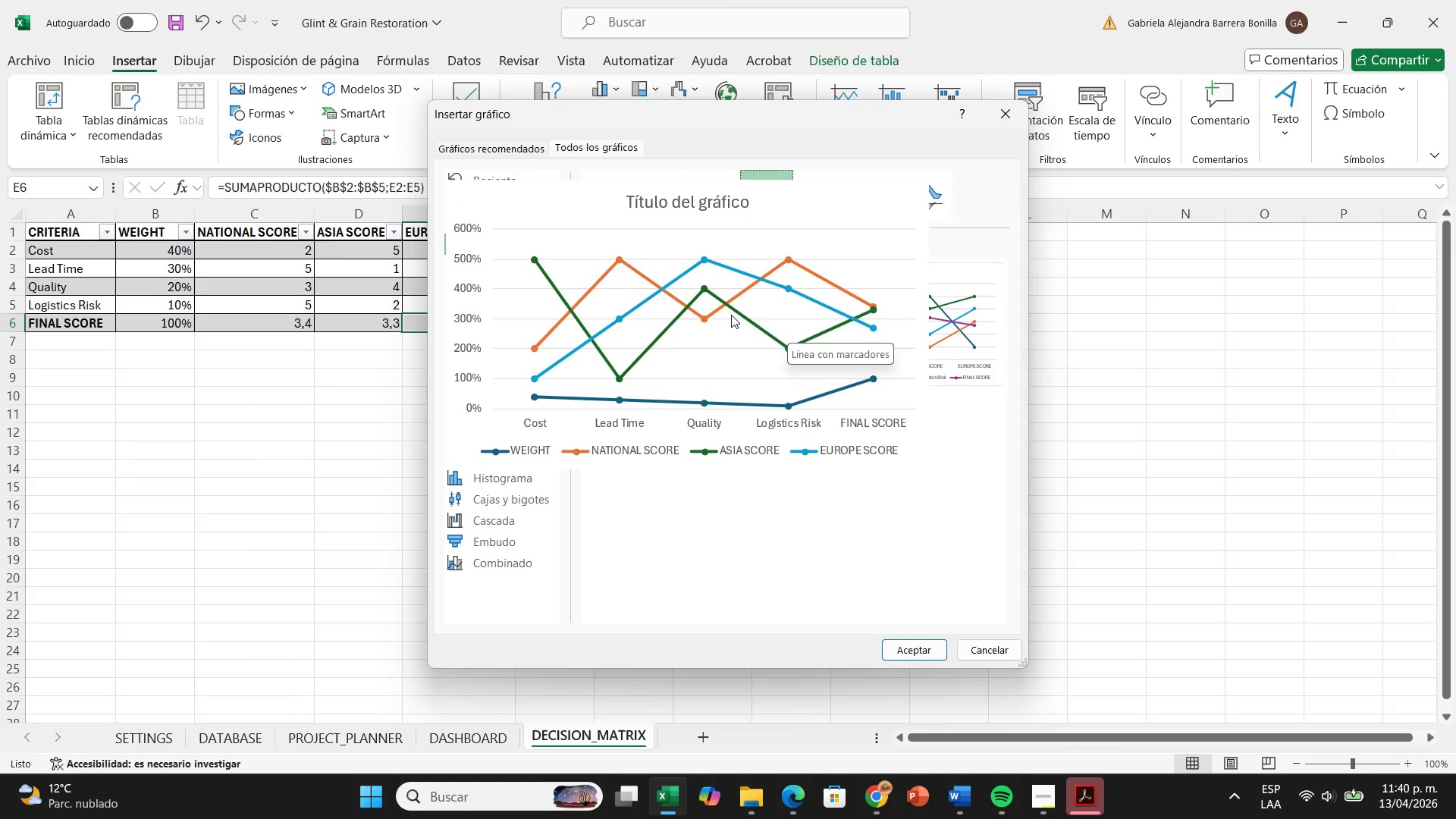 
left_click([731, 315])
 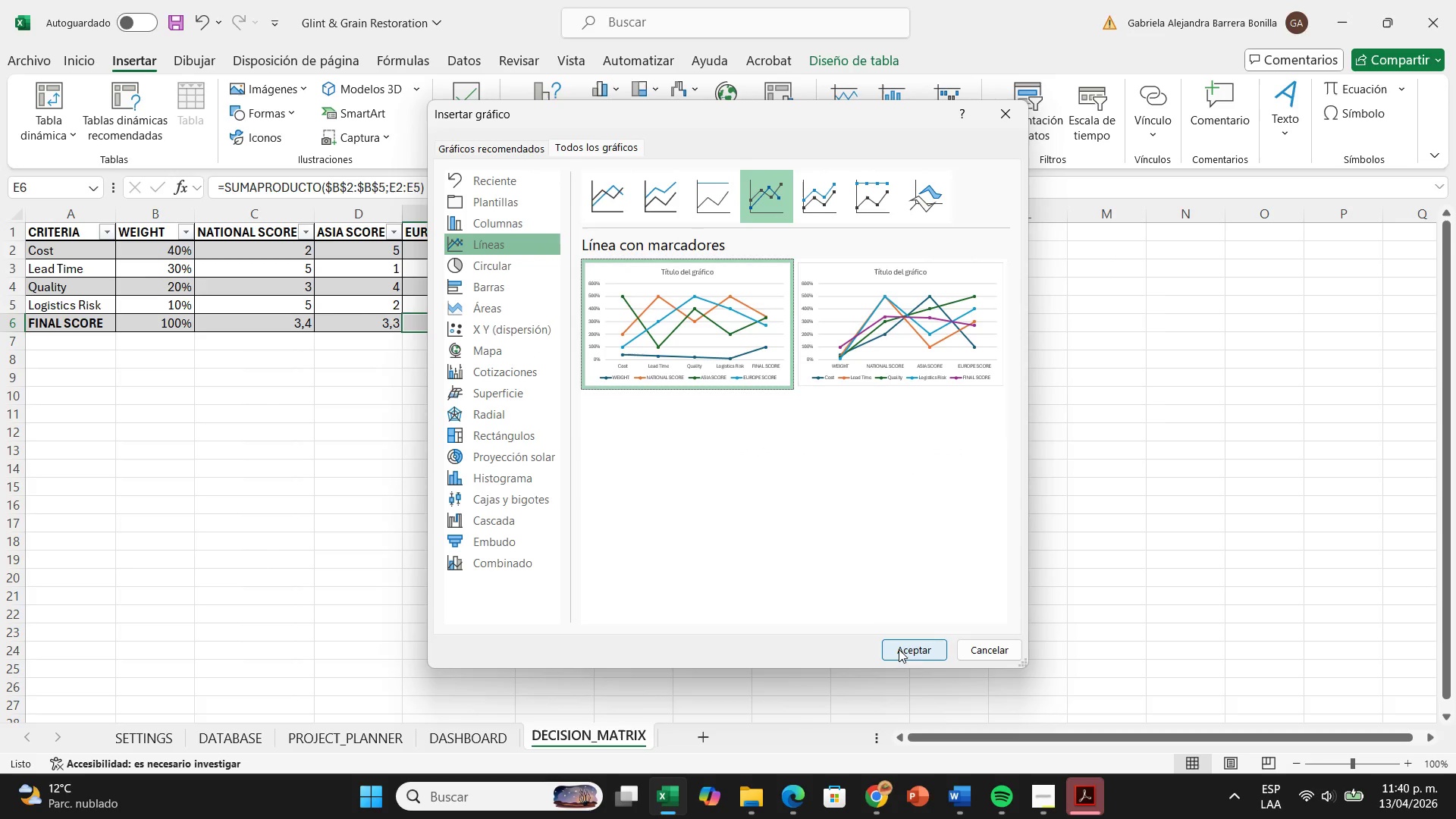 
wait(5.36)
 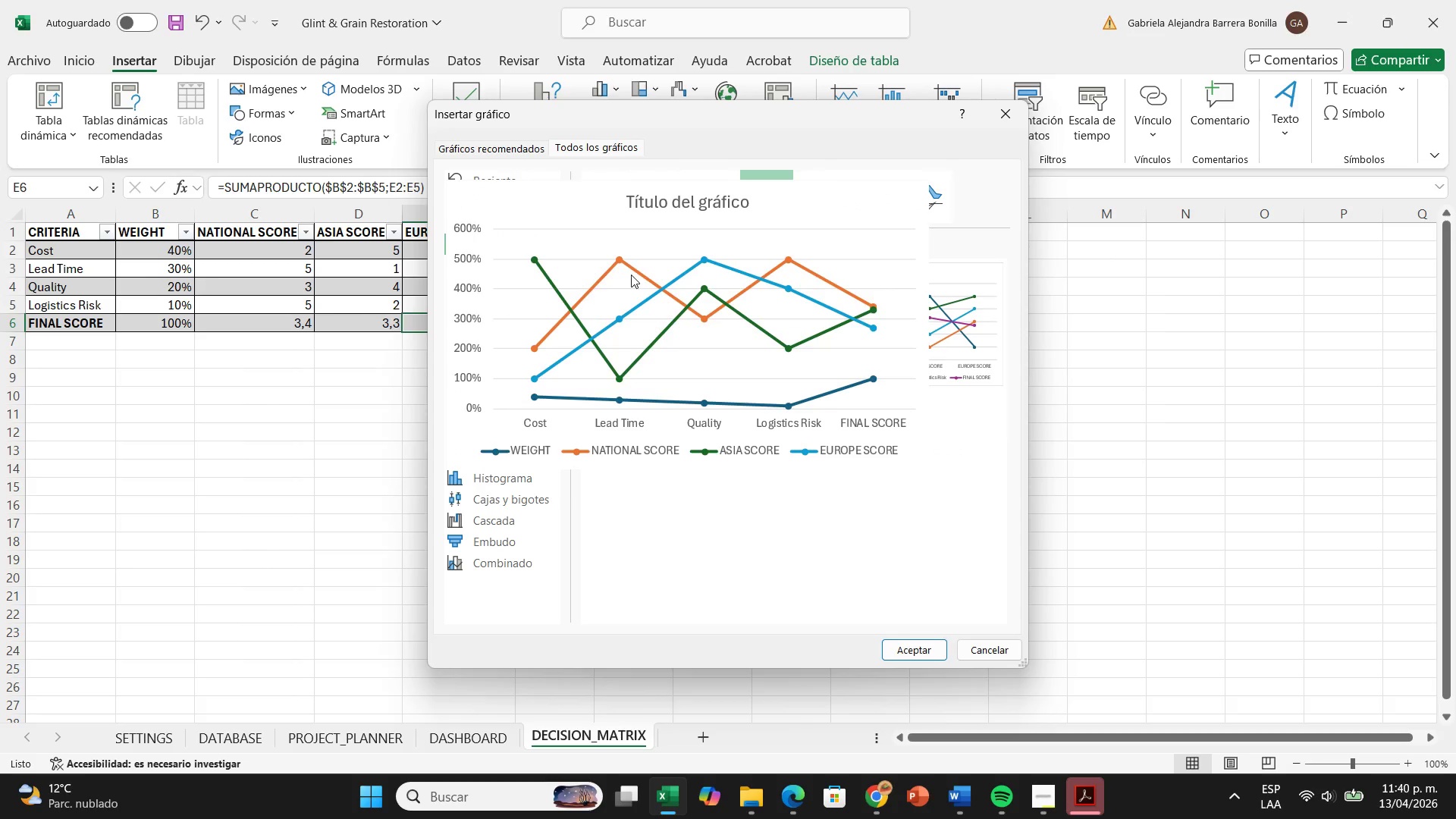 
left_click([931, 656])
 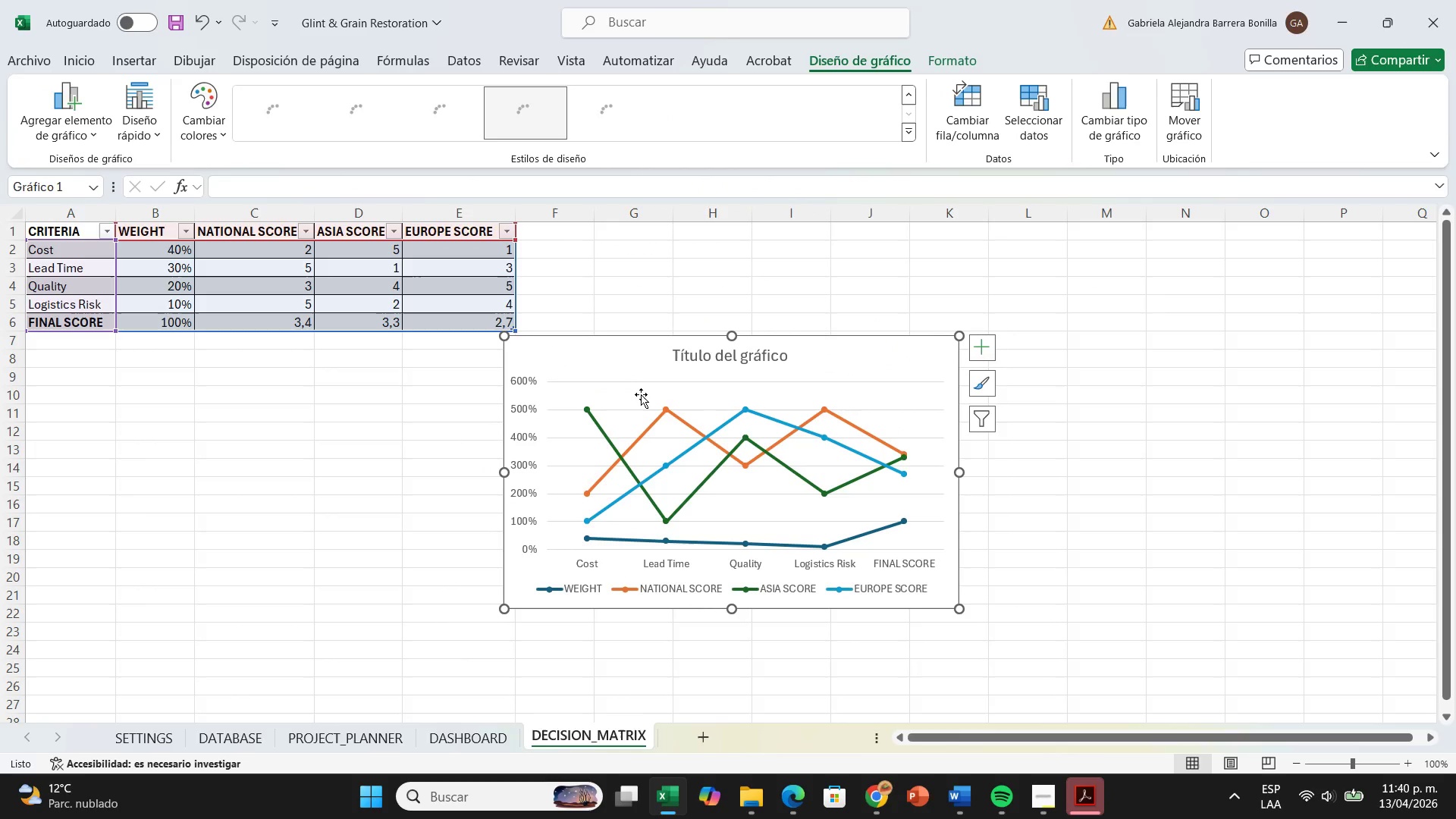 
left_click_drag(start_coordinate=[643, 378], to_coordinate=[689, 278])
 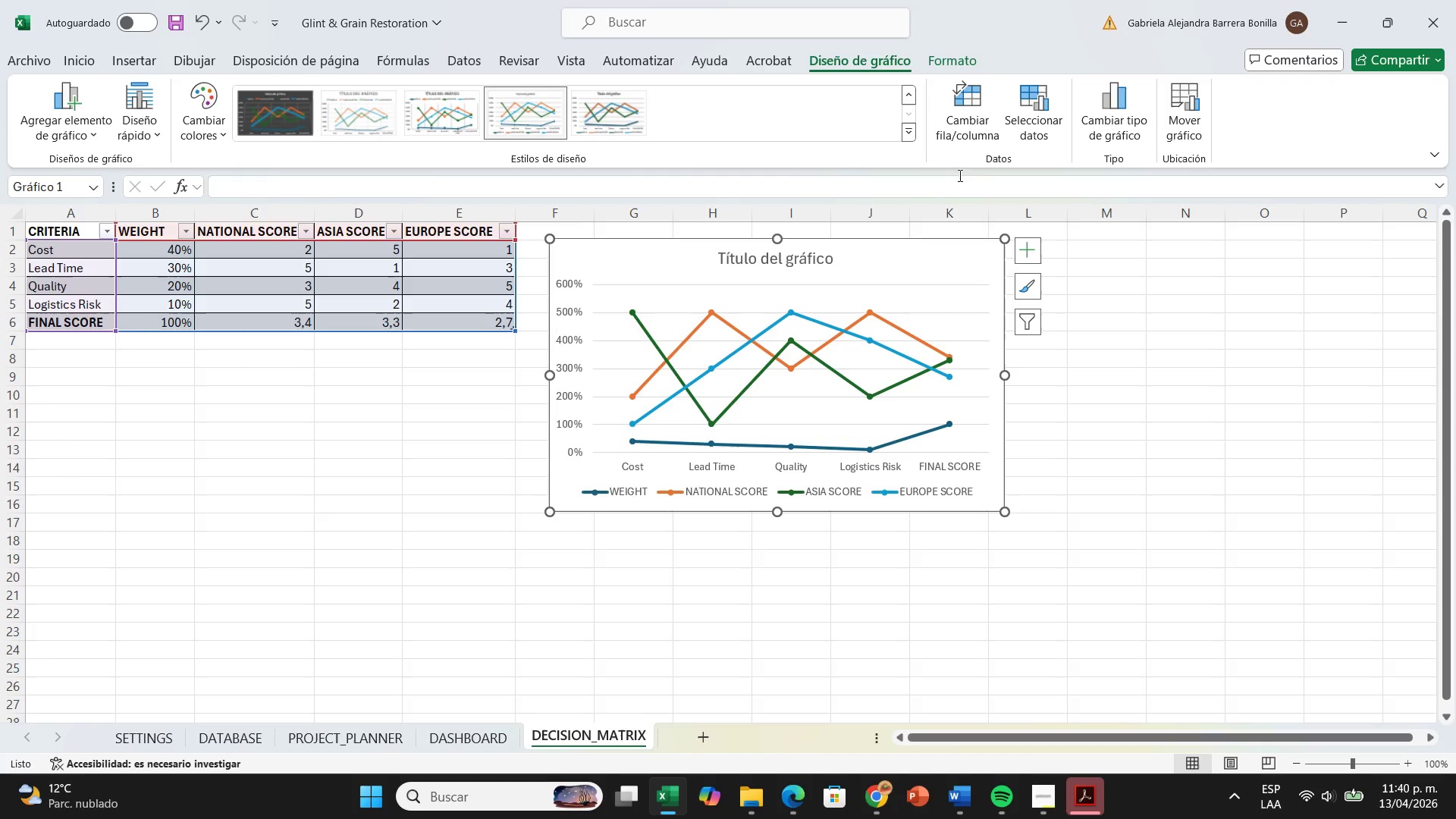 
left_click([415, 283])
 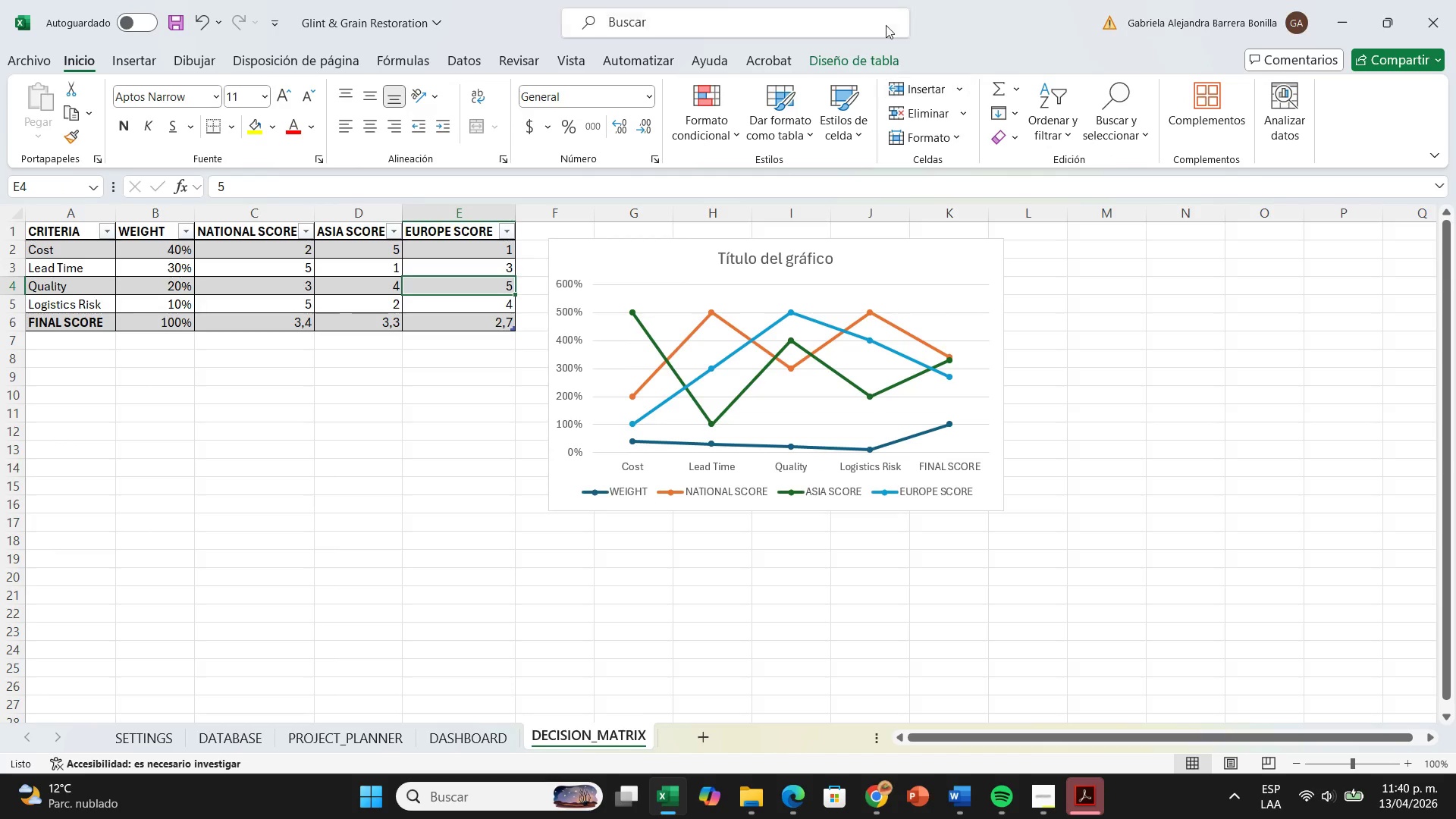 
left_click([861, 61])
 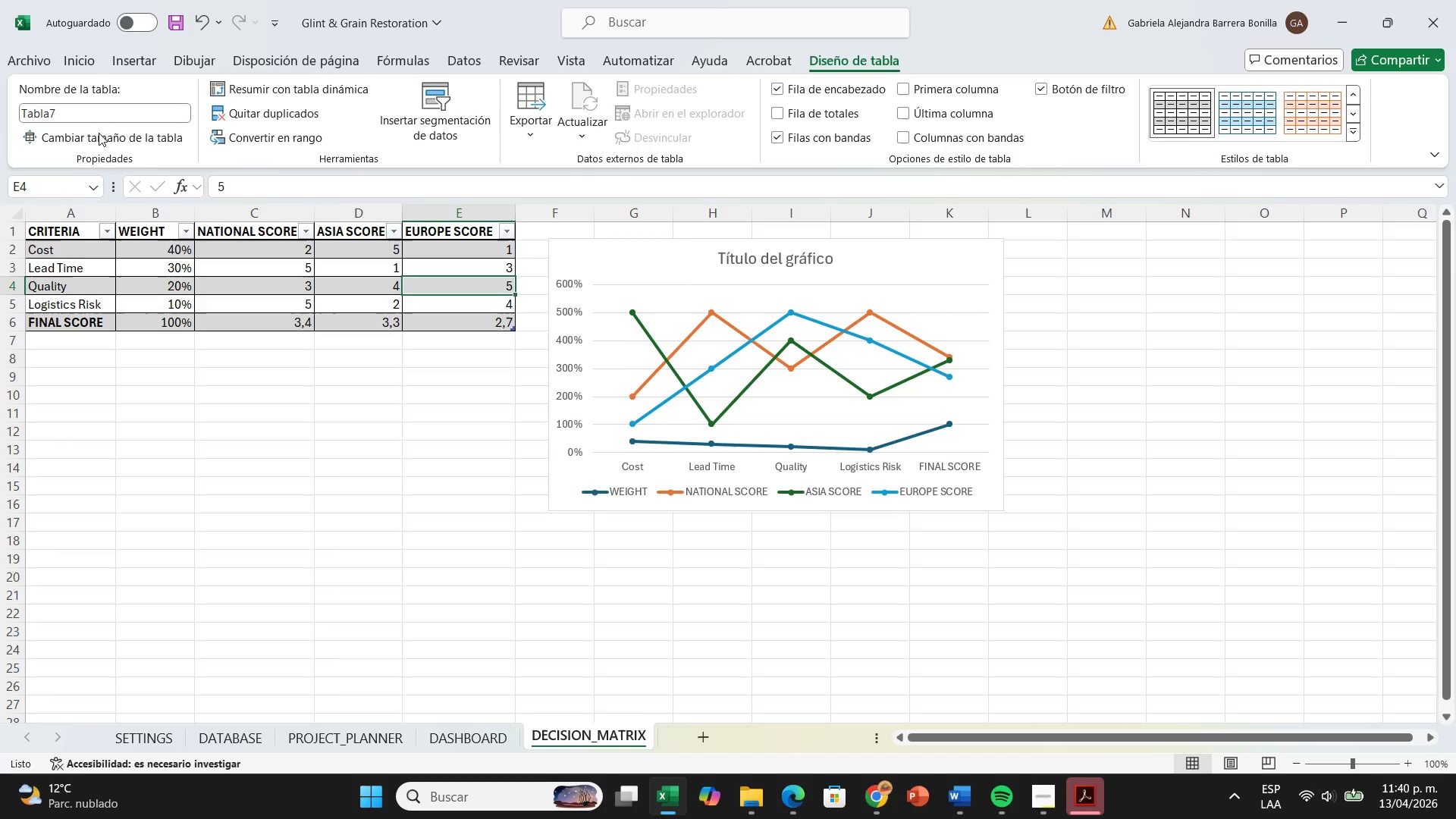 
left_click([97, 145])
 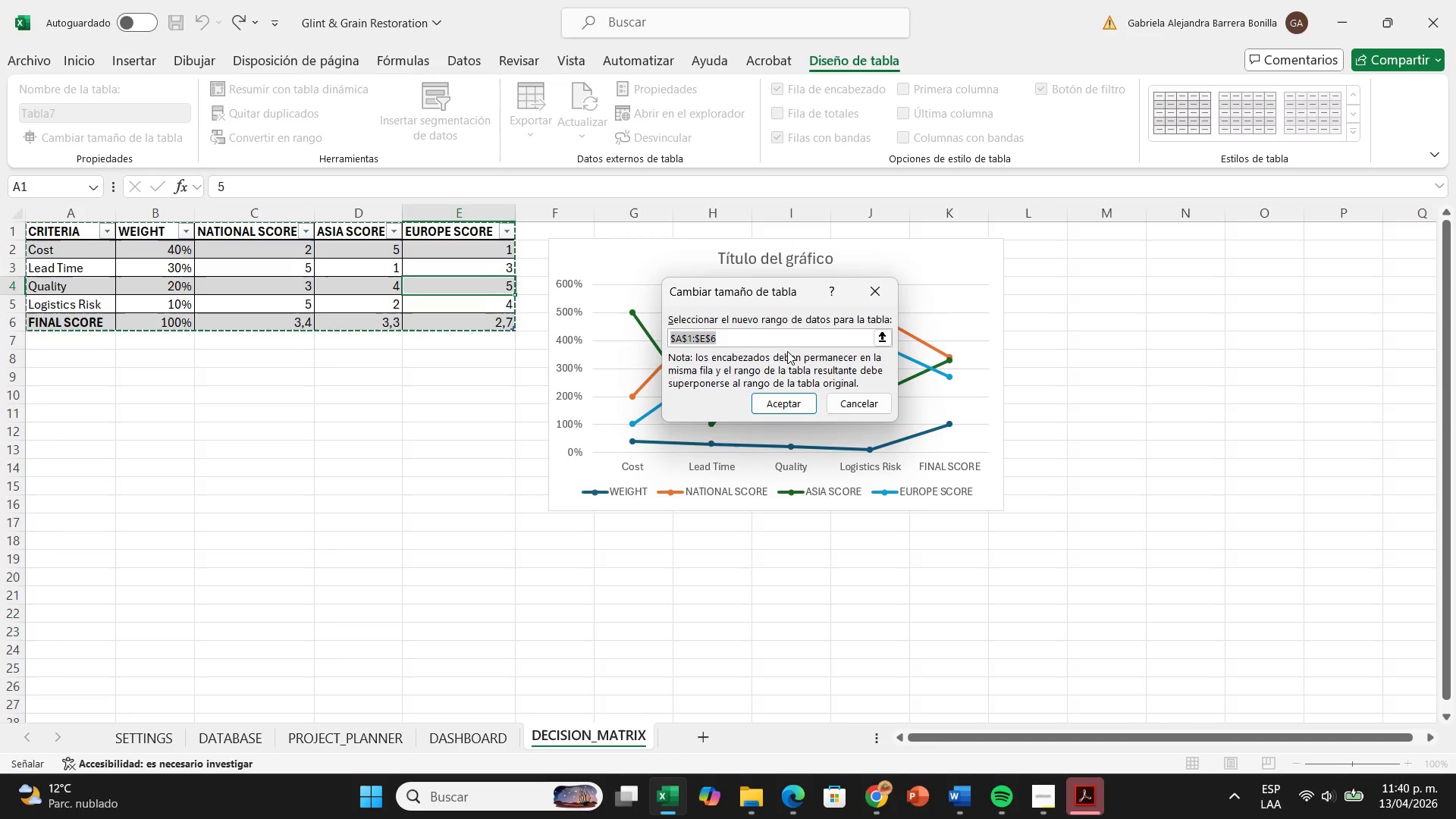 
left_click([755, 336])
 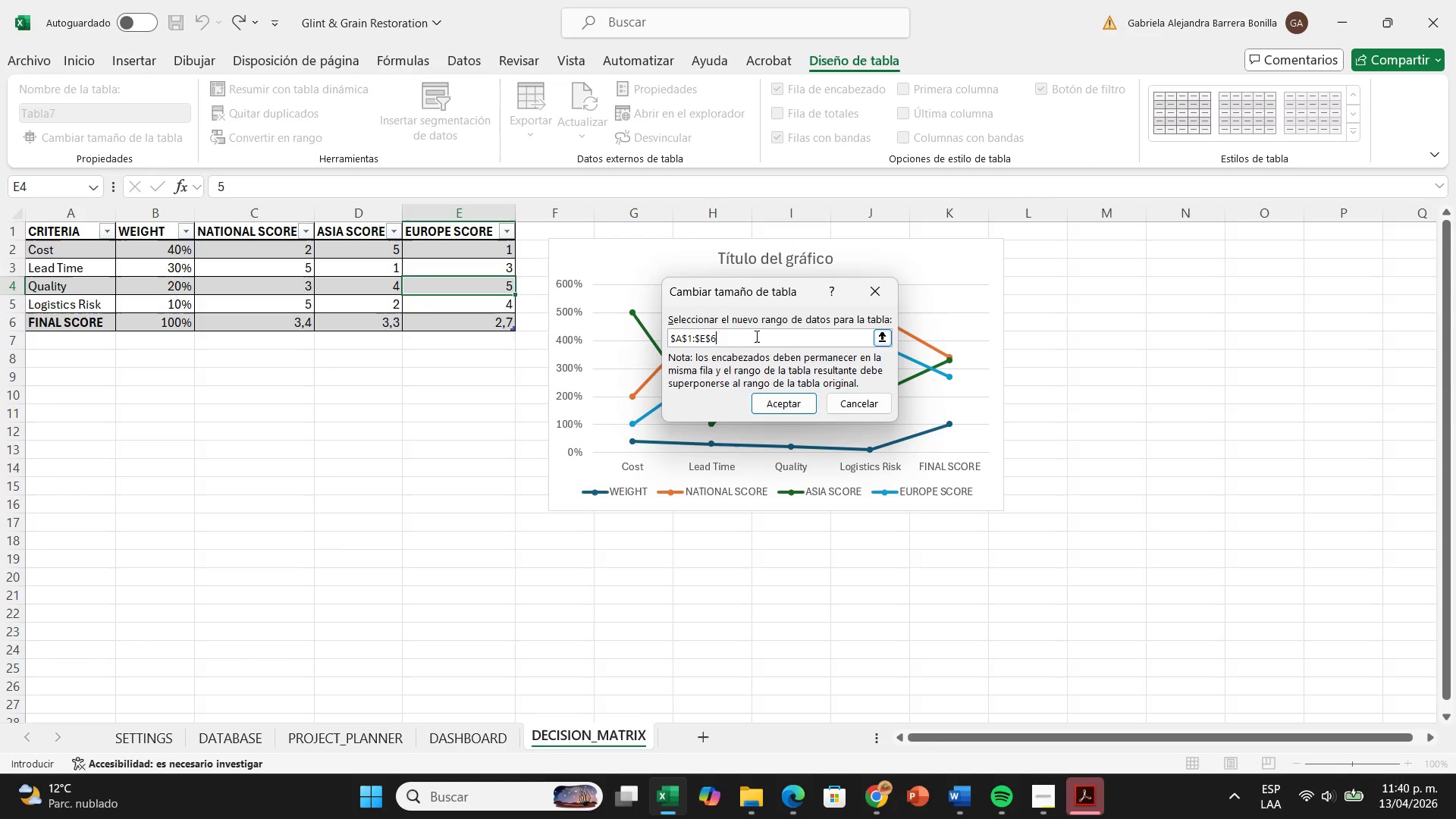 
key(Backspace)
 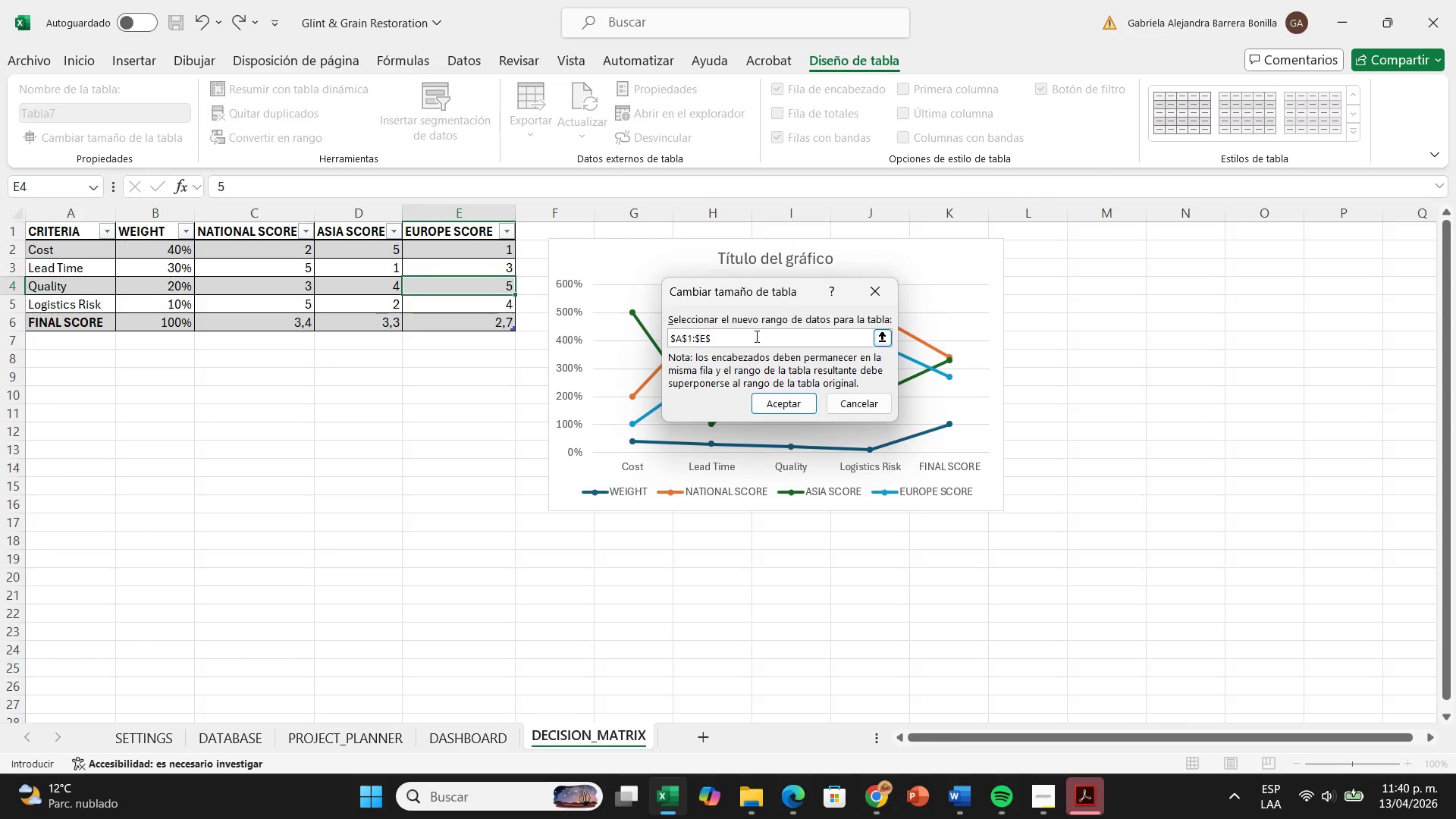 
key(5)
 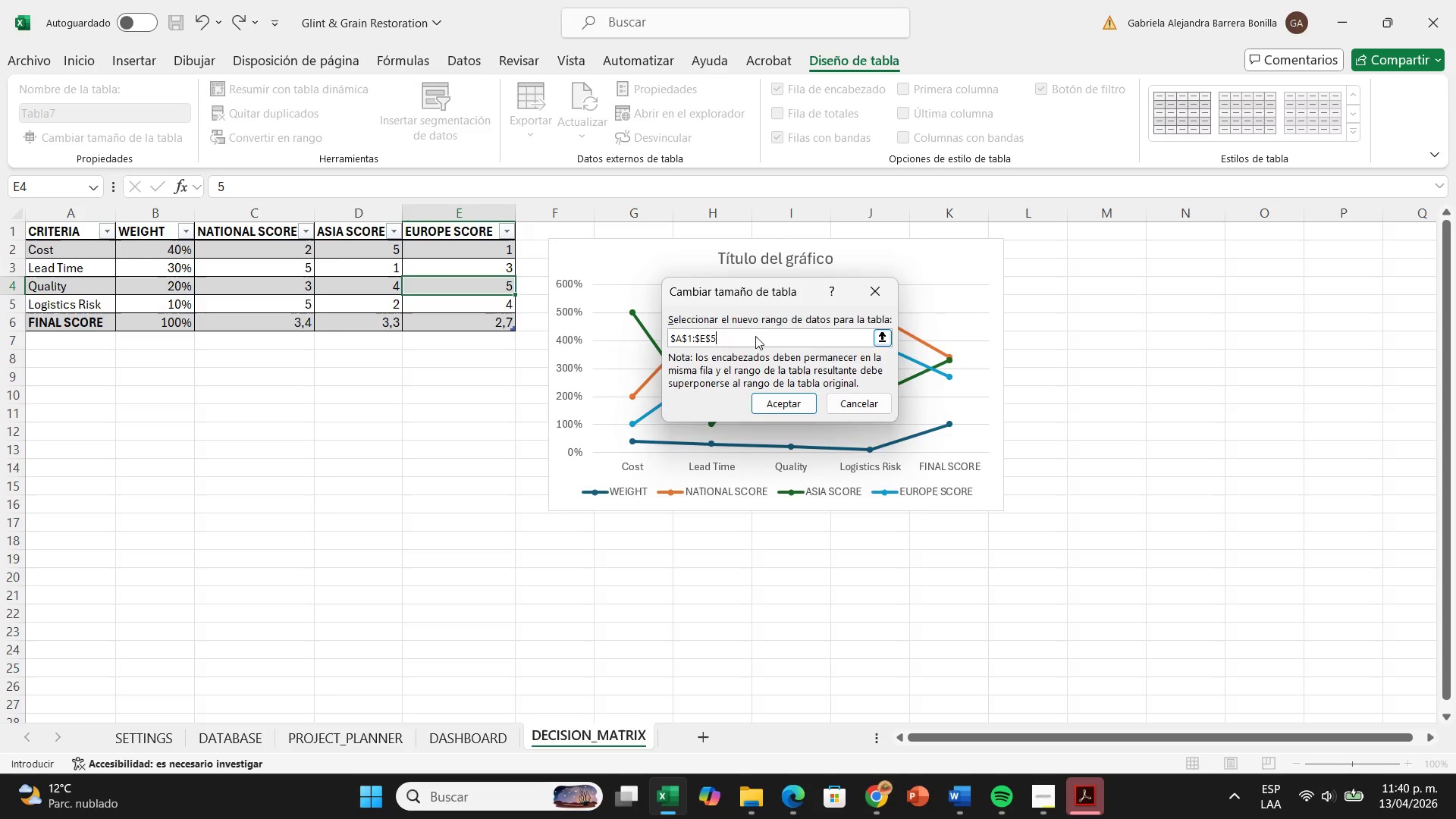 
key(Enter)
 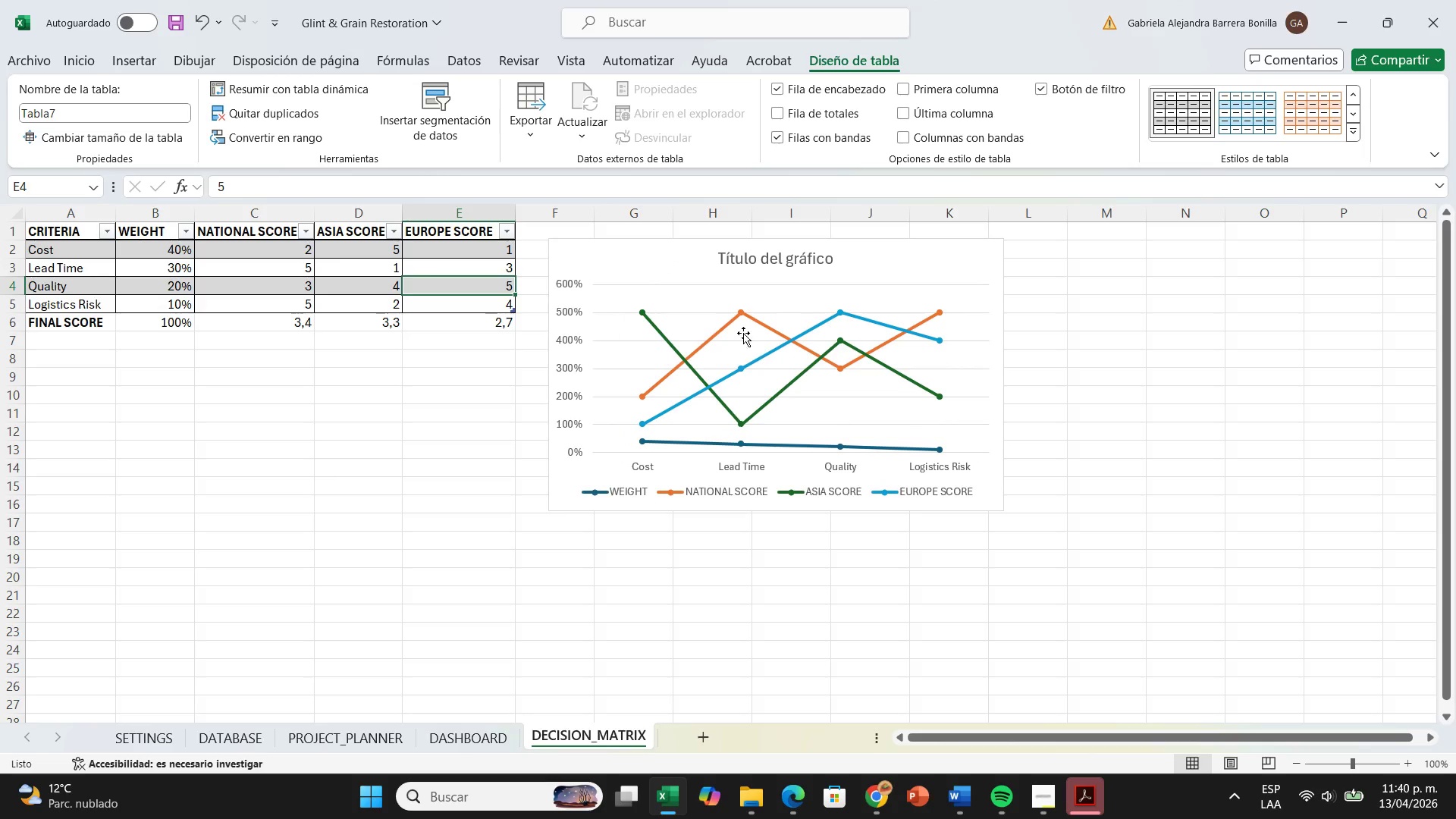 
left_click([680, 276])
 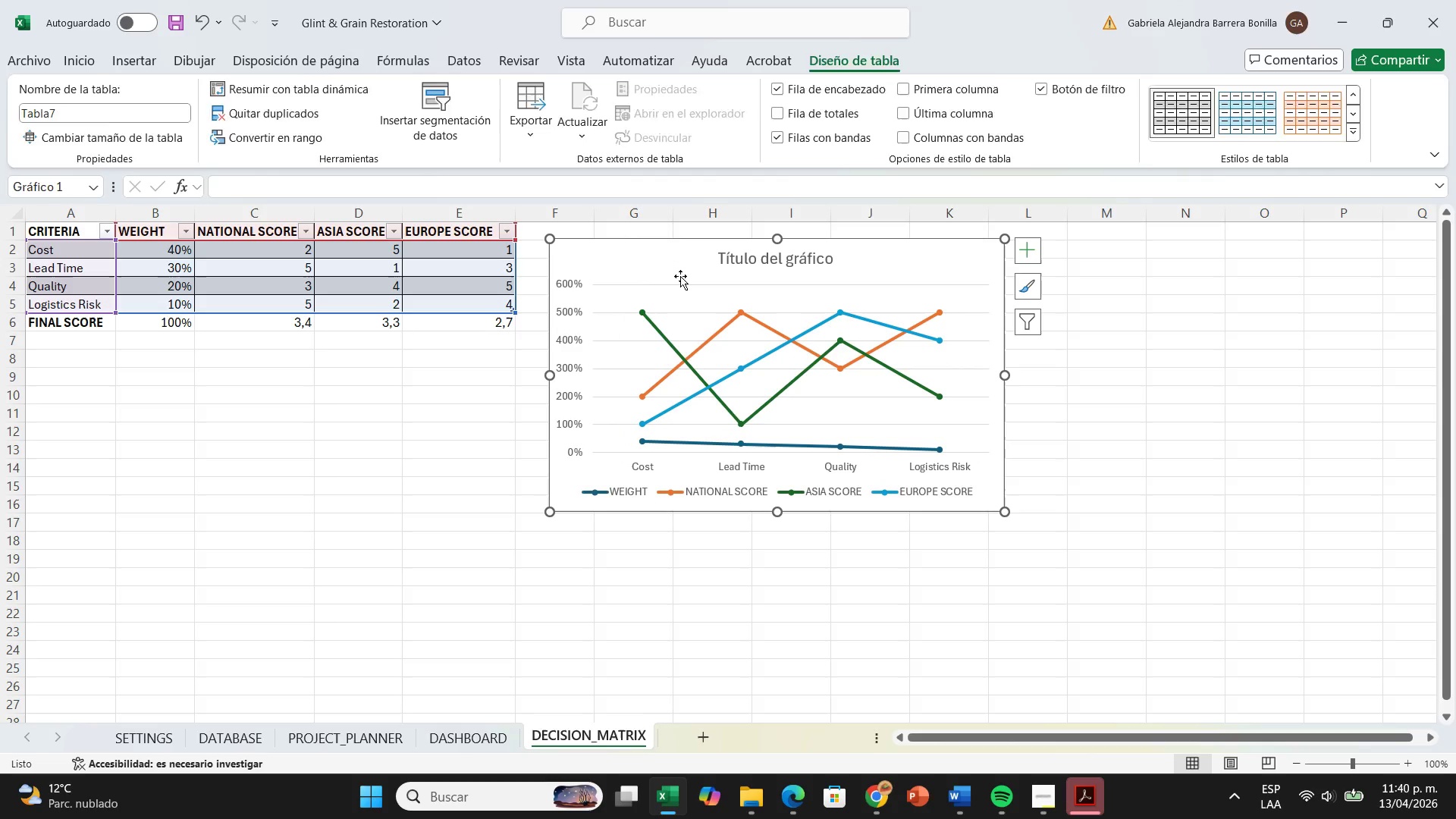 
right_click([680, 276])
 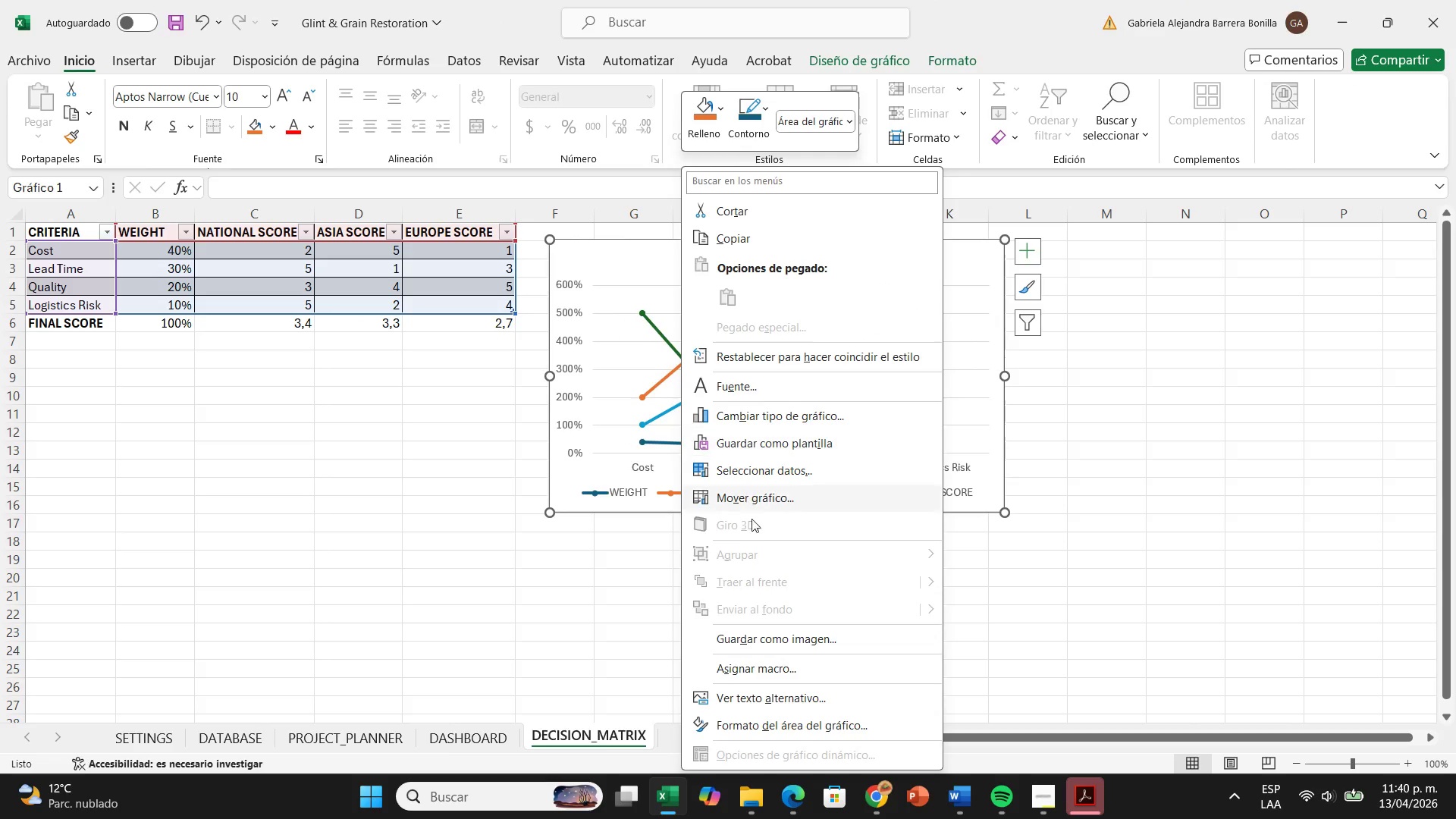 
scroll: coordinate [762, 516], scroll_direction: down, amount: 2.0
 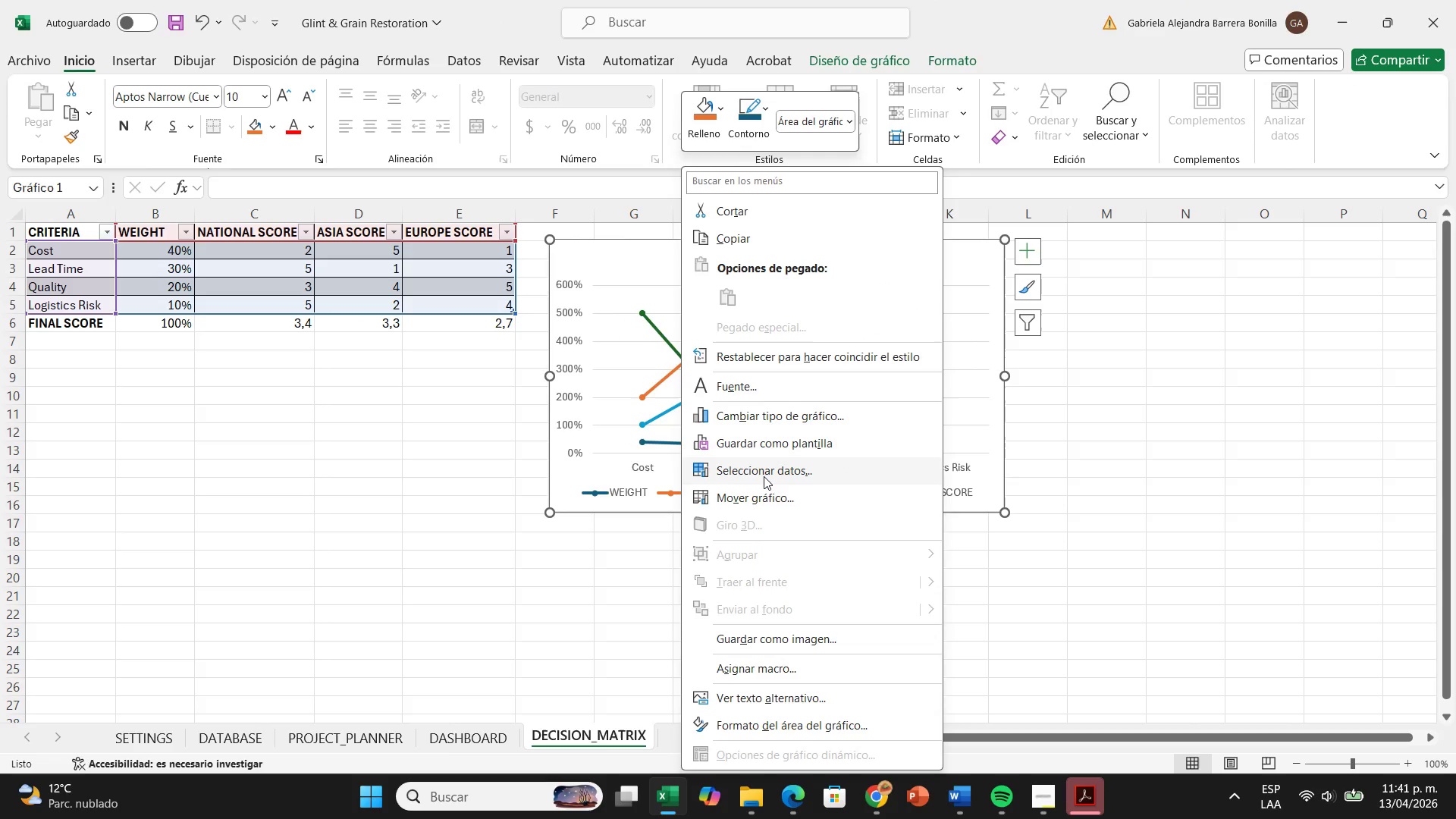 
left_click([764, 476])
 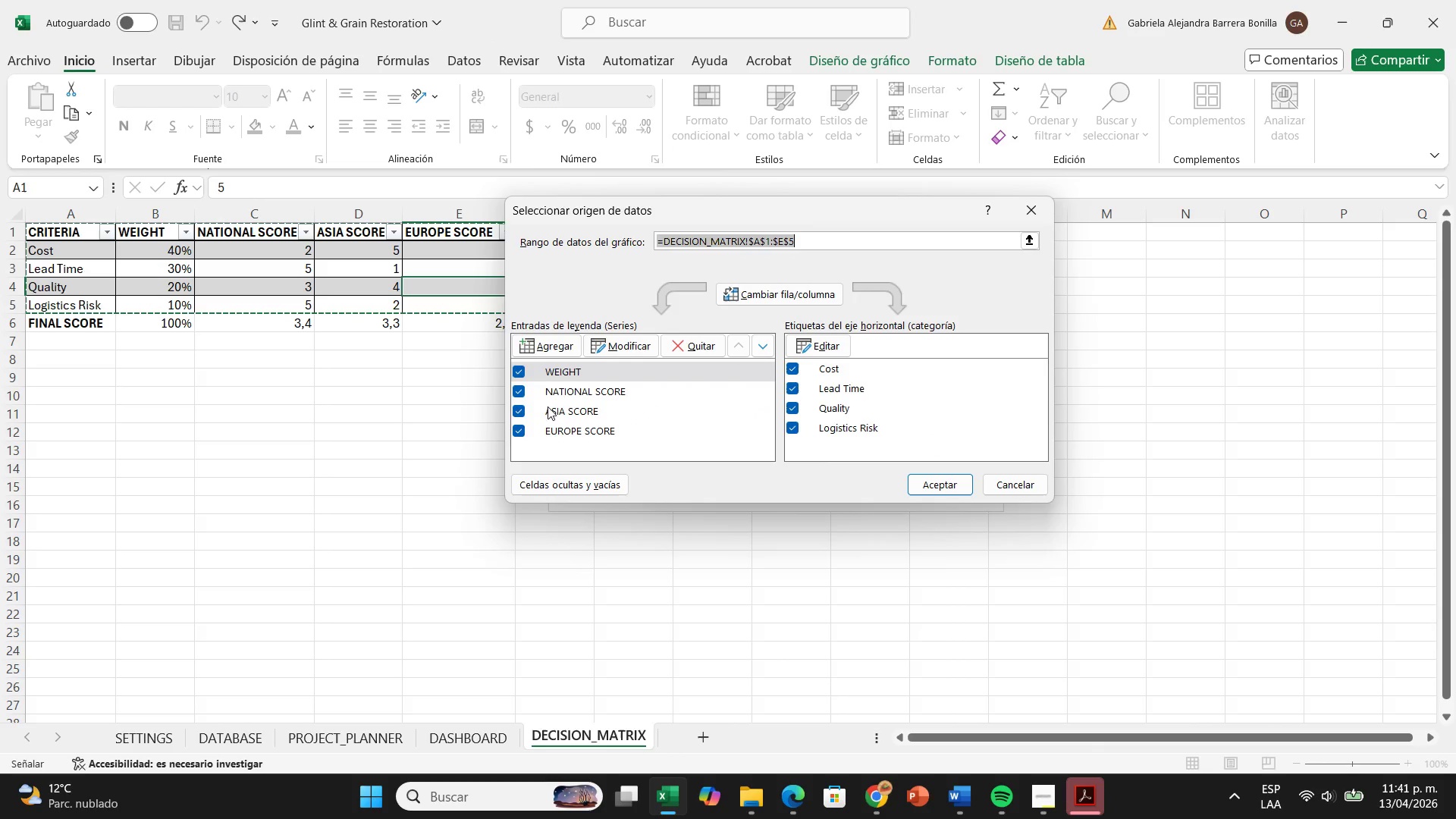 
scroll: coordinate [563, 387], scroll_direction: down, amount: 1.0
 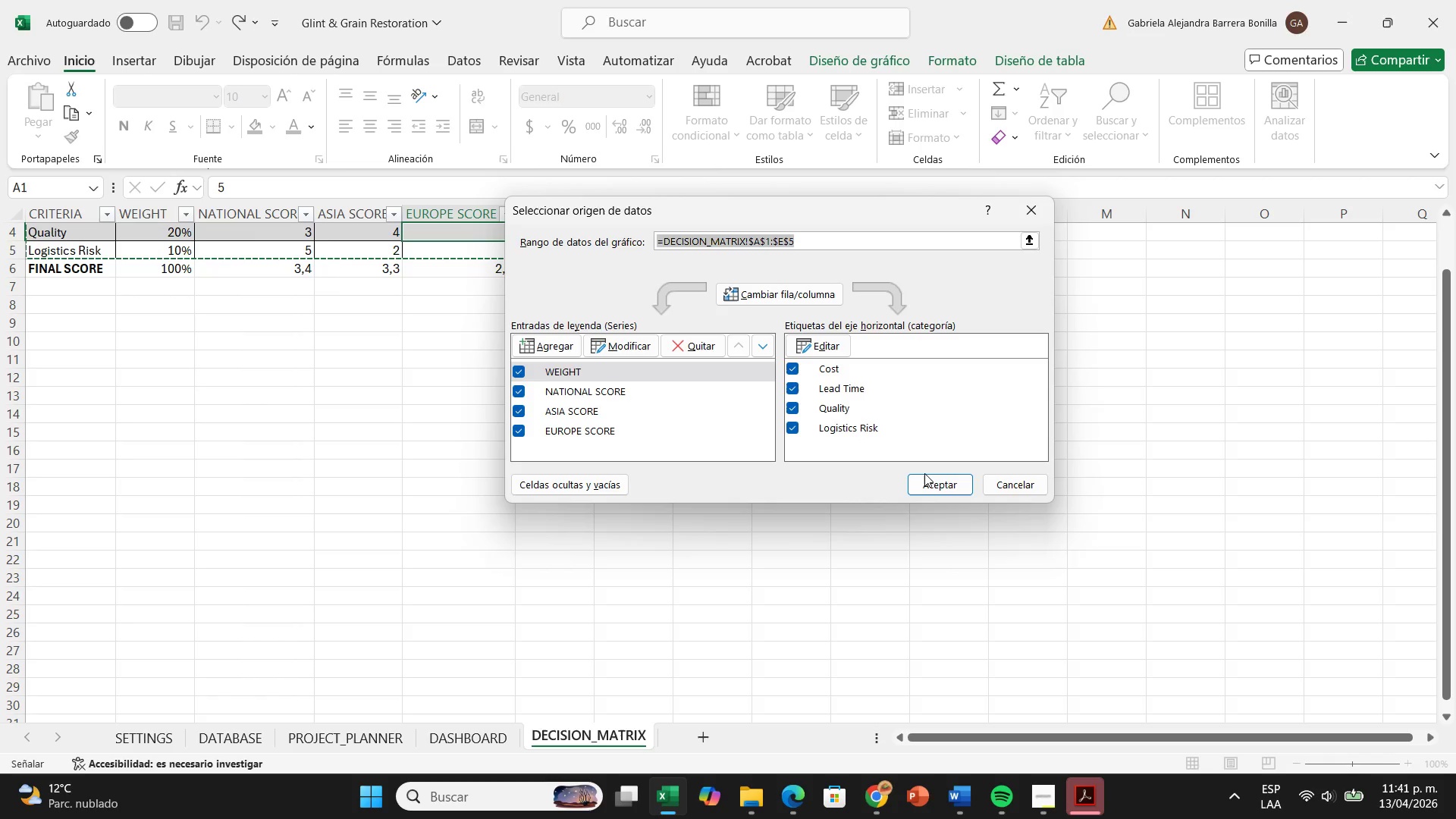 
left_click([926, 473])
 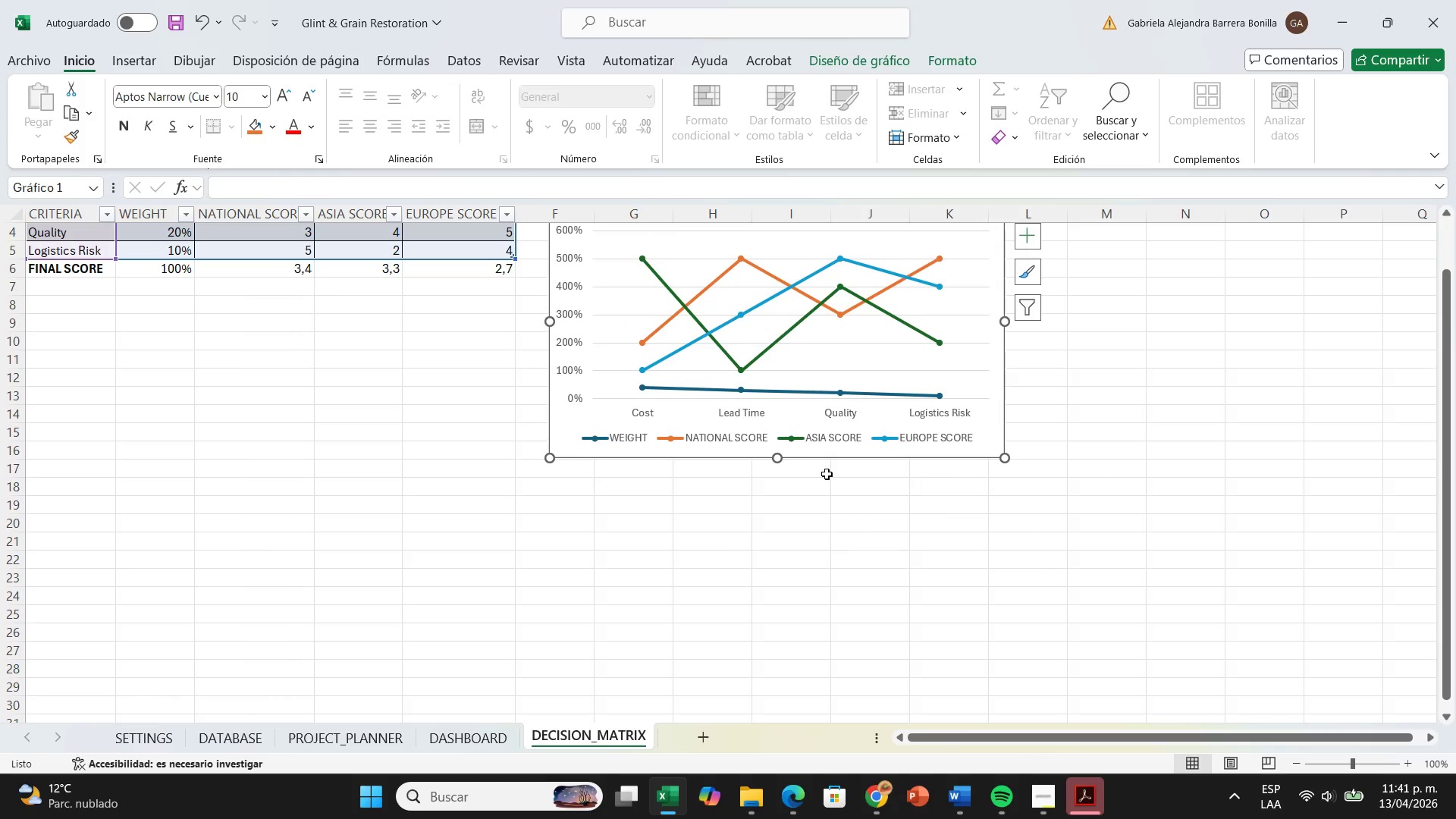 
scroll: coordinate [1006, 475], scroll_direction: up, amount: 3.0
 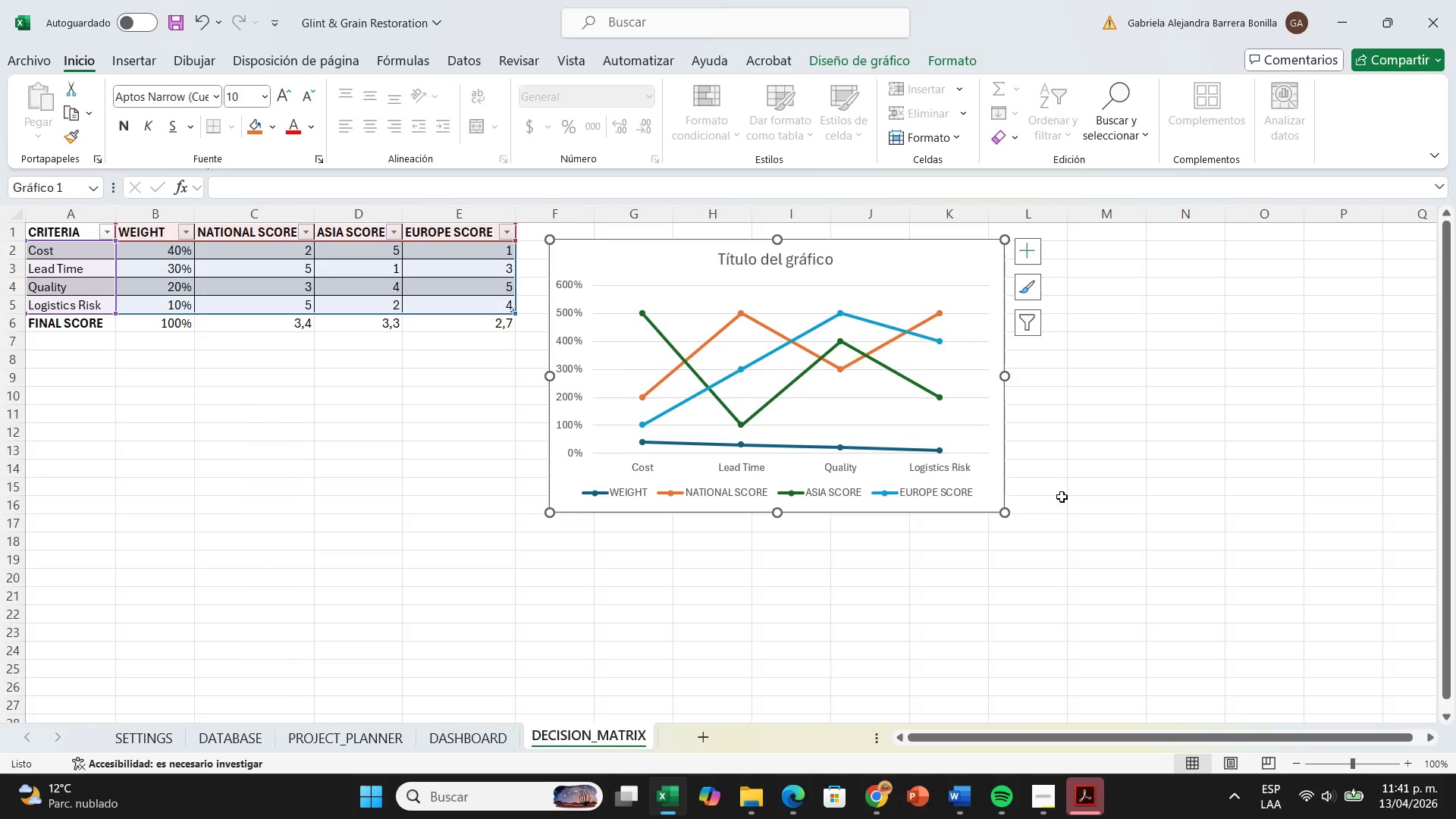 
wait(6.68)
 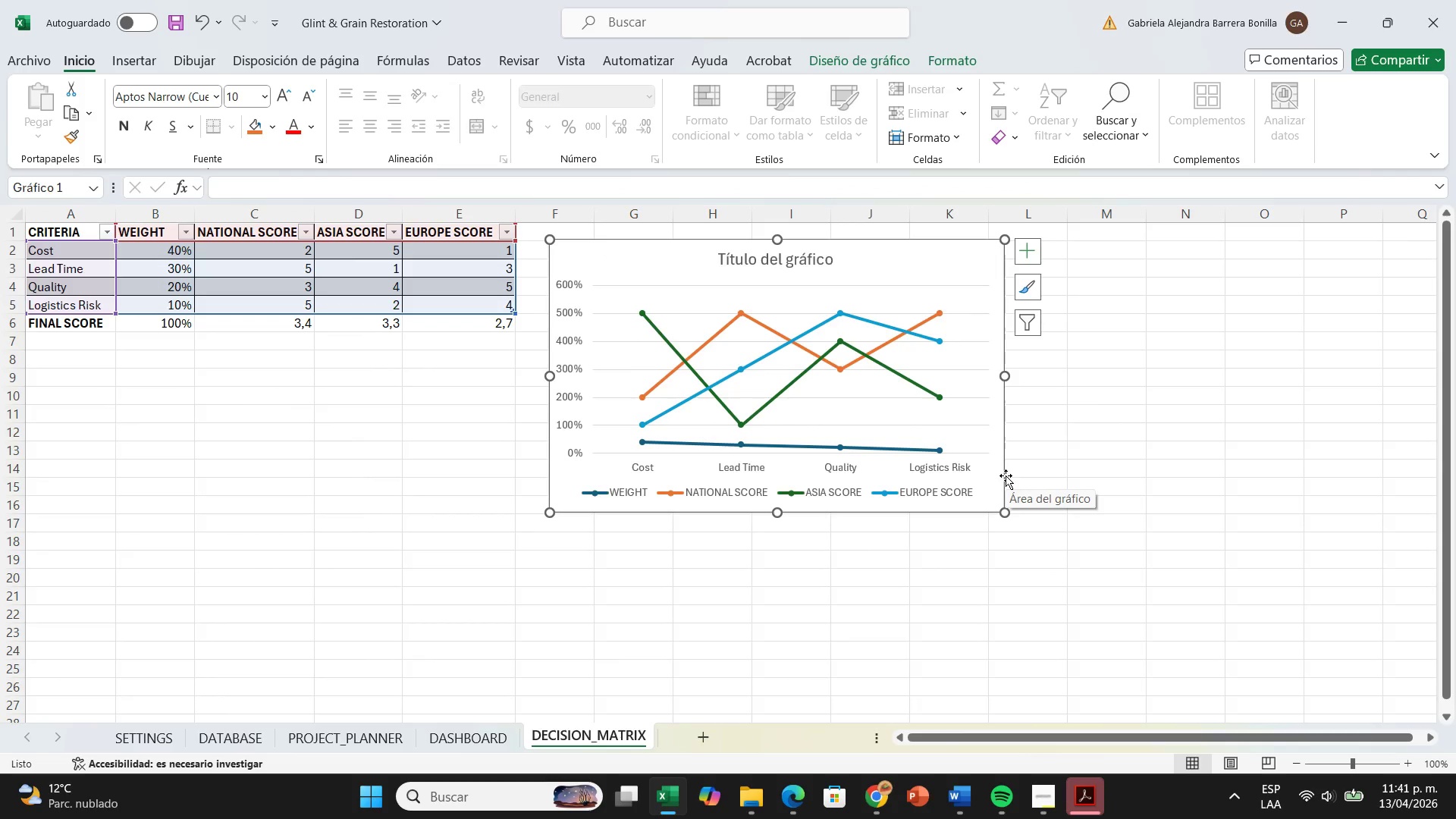 
right_click([869, 259])
 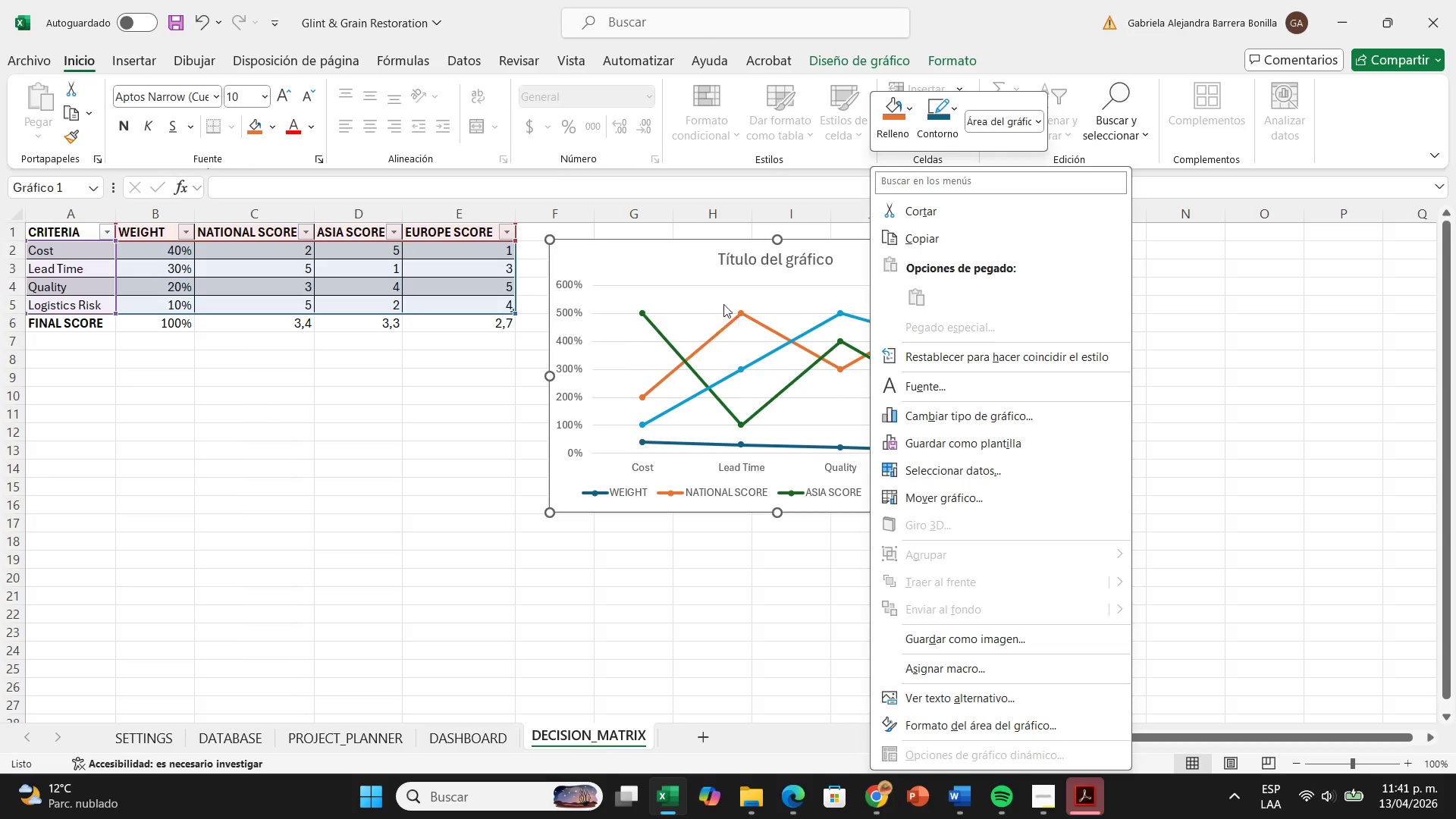 
left_click([647, 245])
 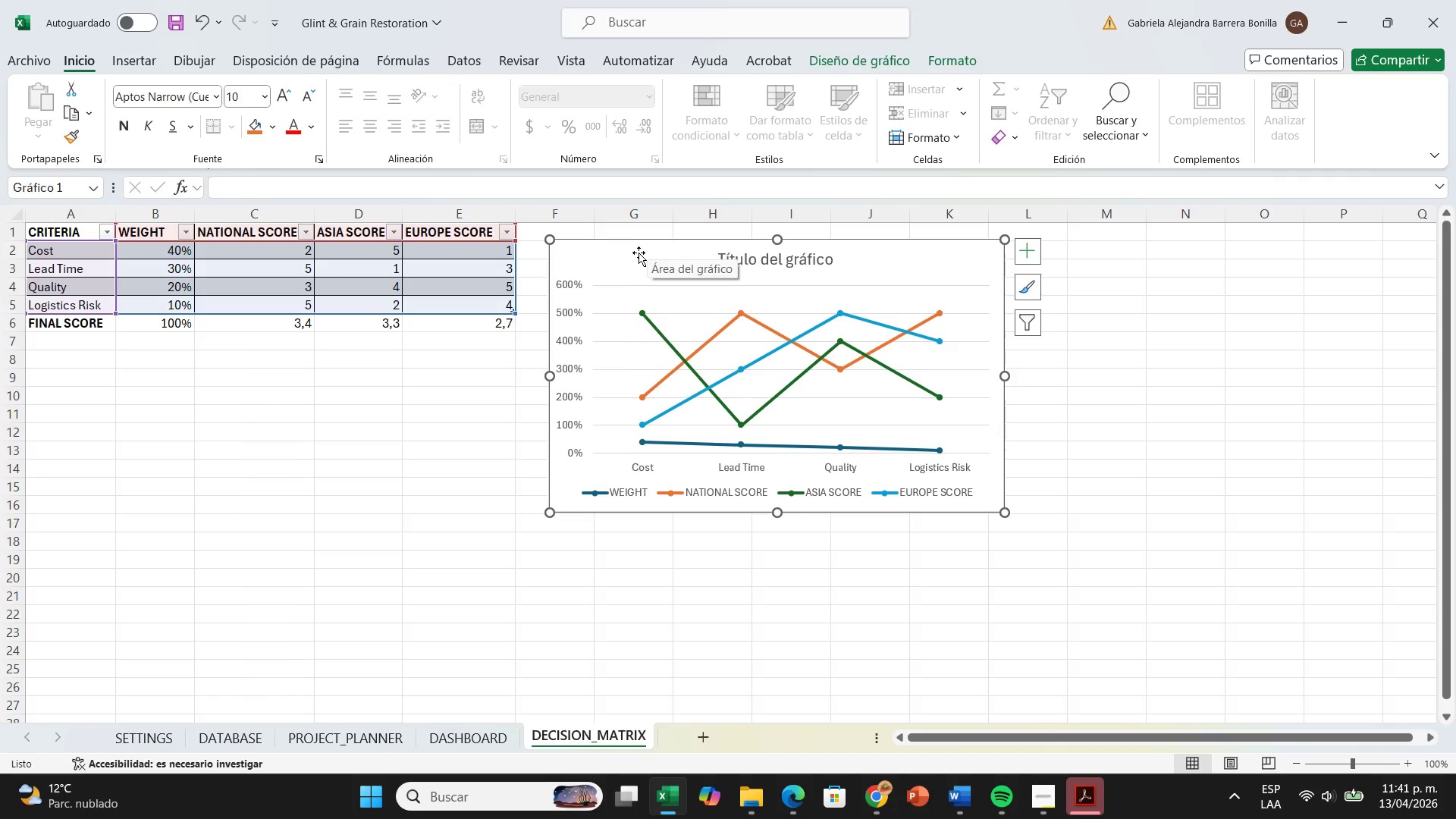 
wait(5.23)
 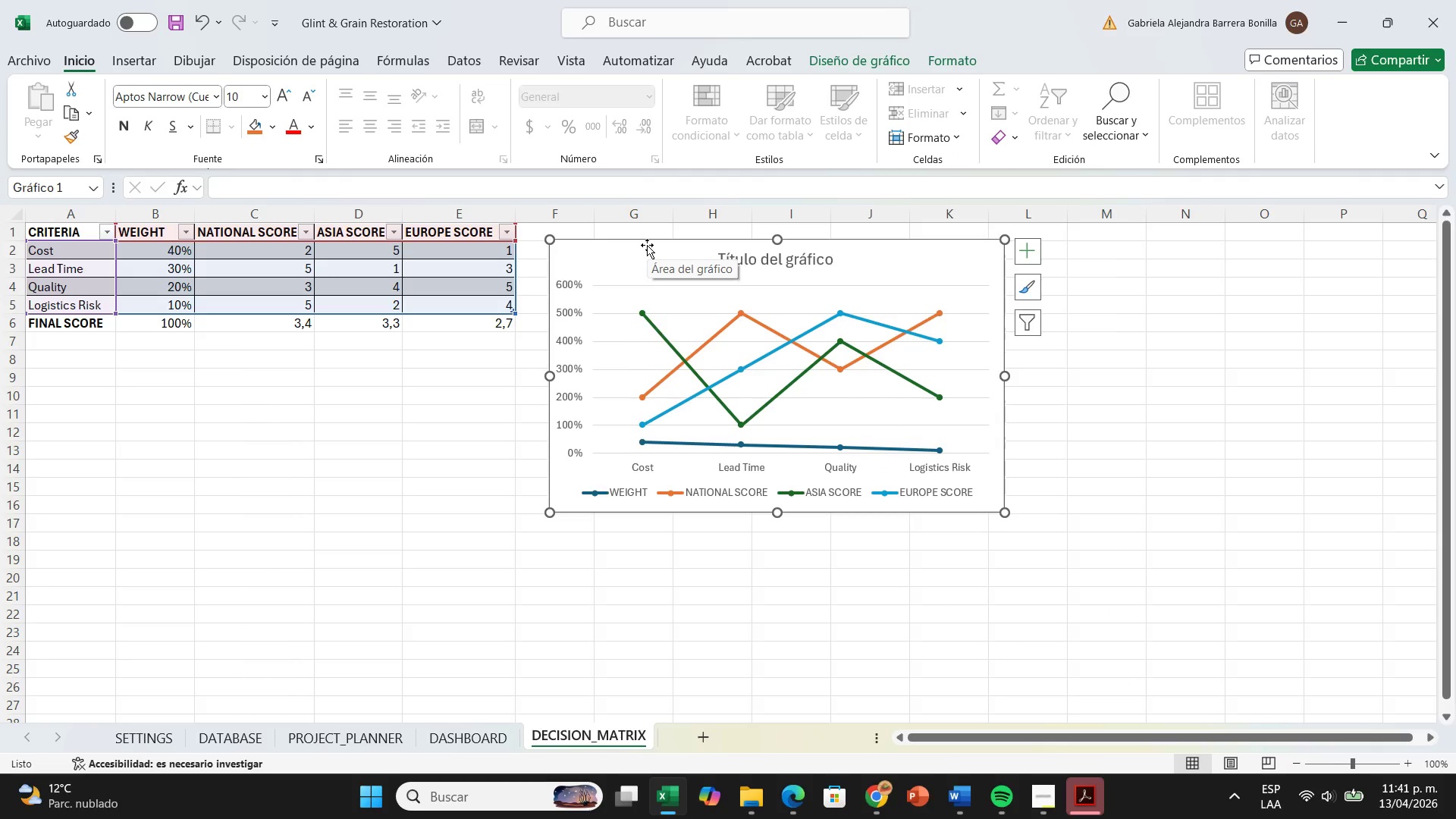 
right_click([637, 253])
 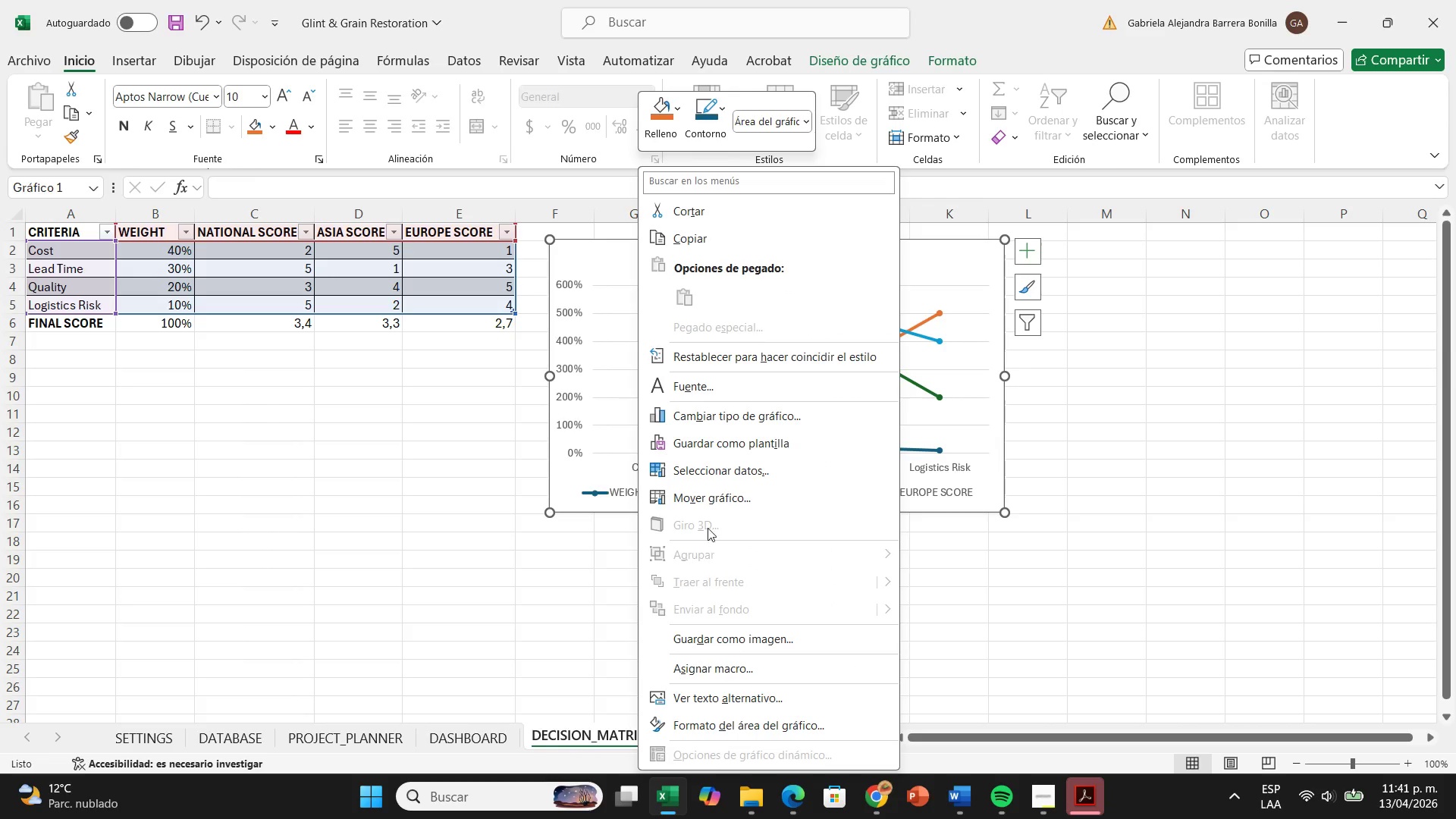 
left_click([704, 470])
 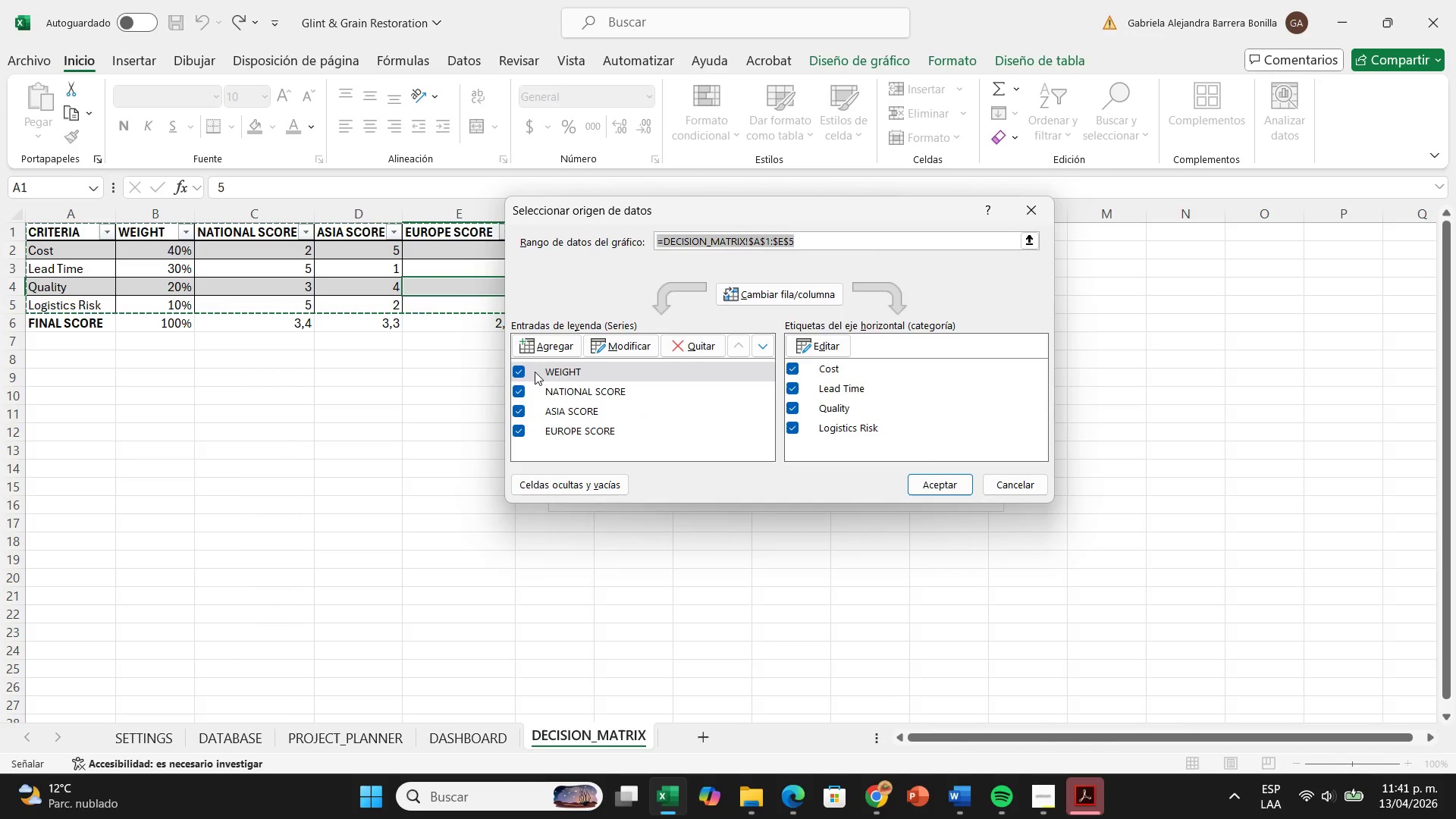 
left_click([525, 371])
 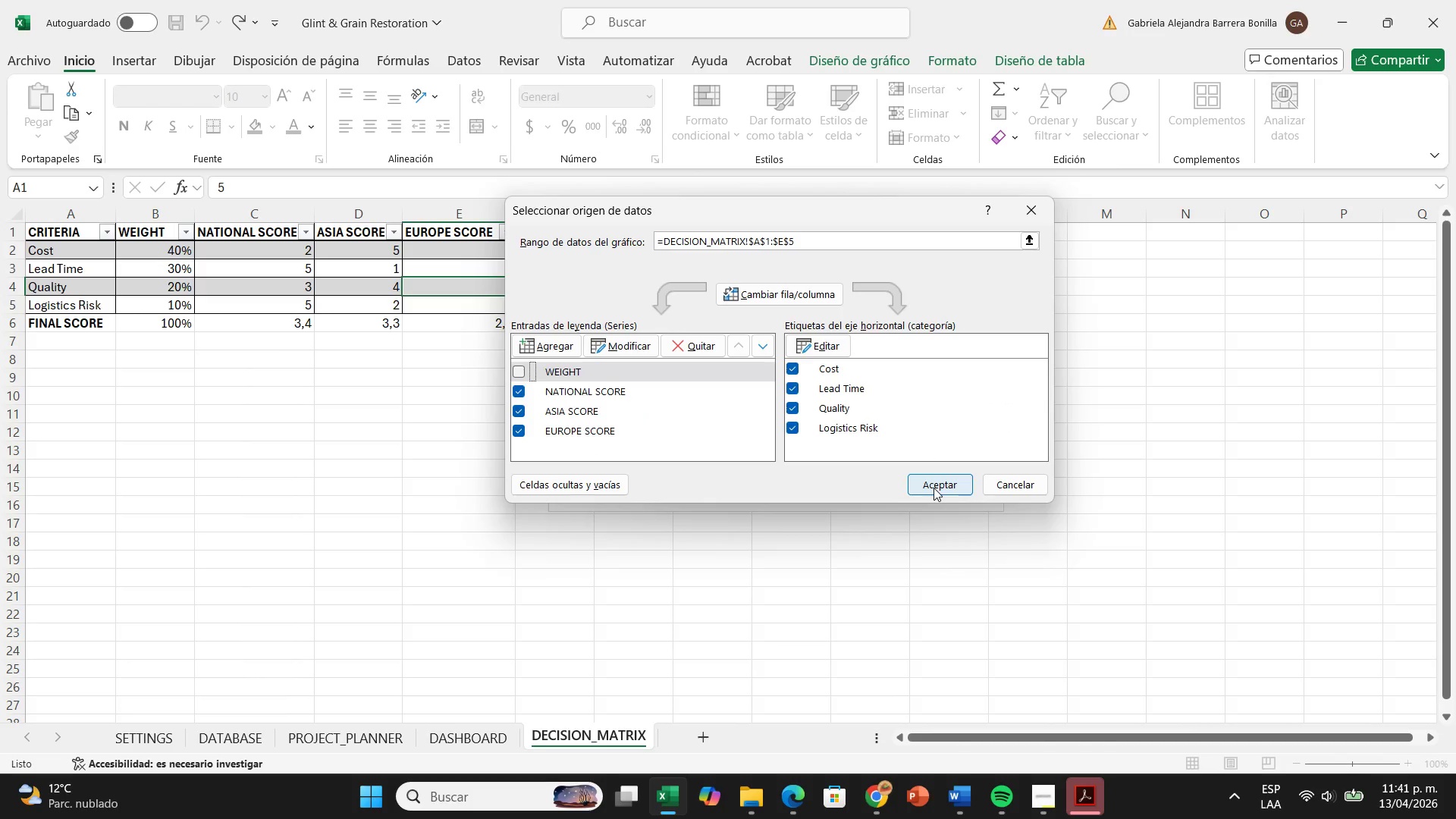 
left_click([932, 479])
 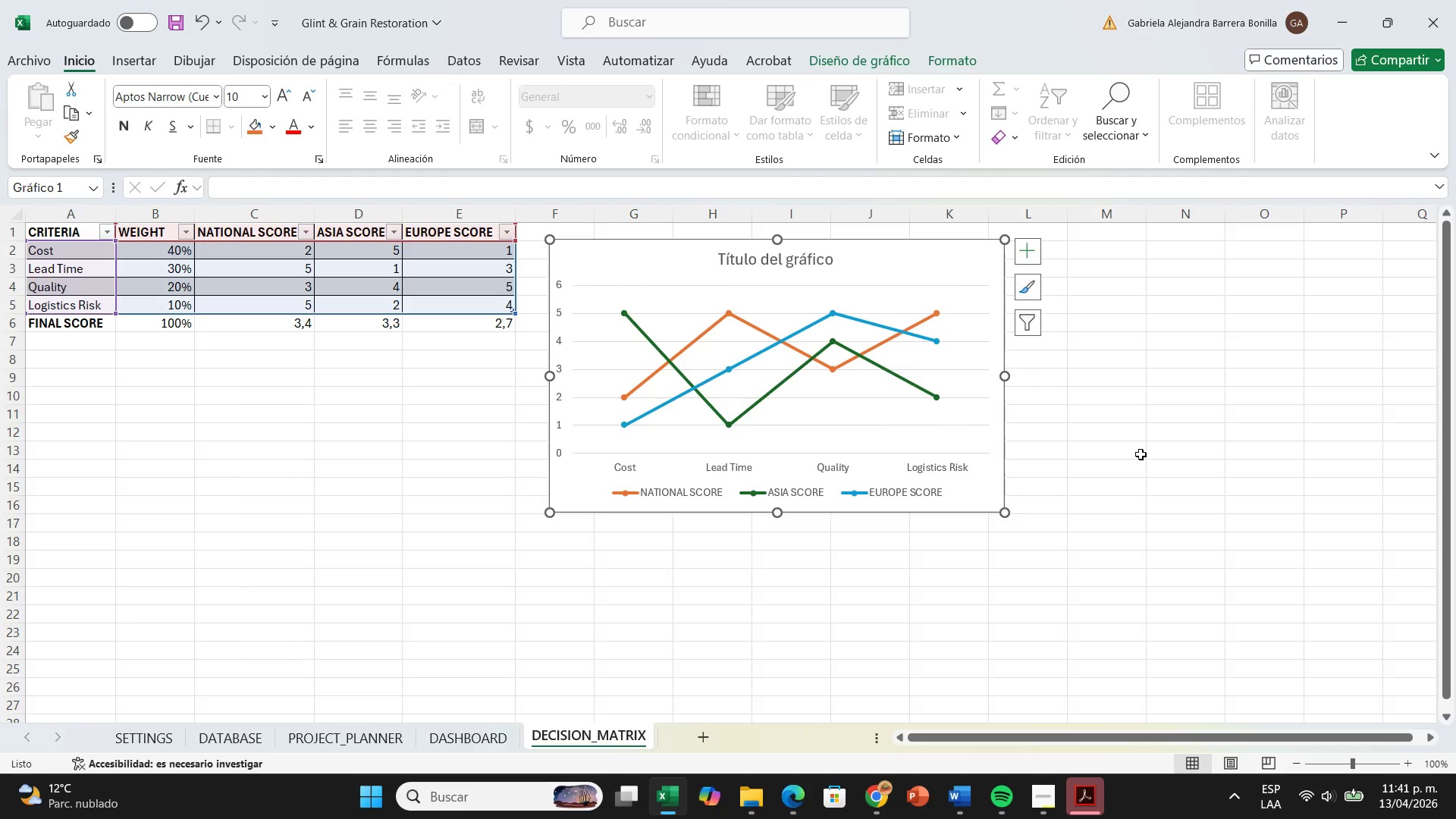 
wait(15.33)
 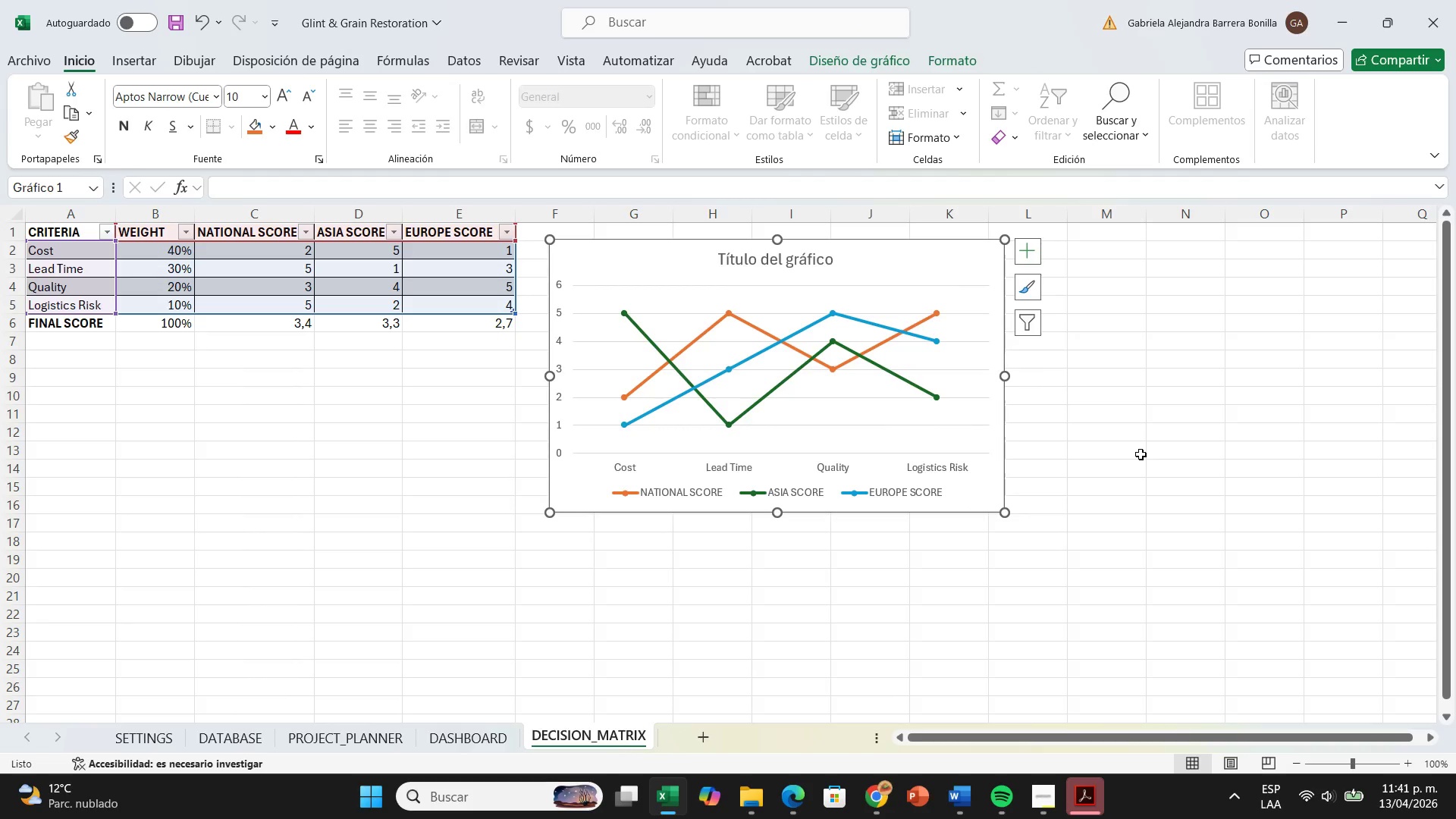 
left_click([845, 582])
 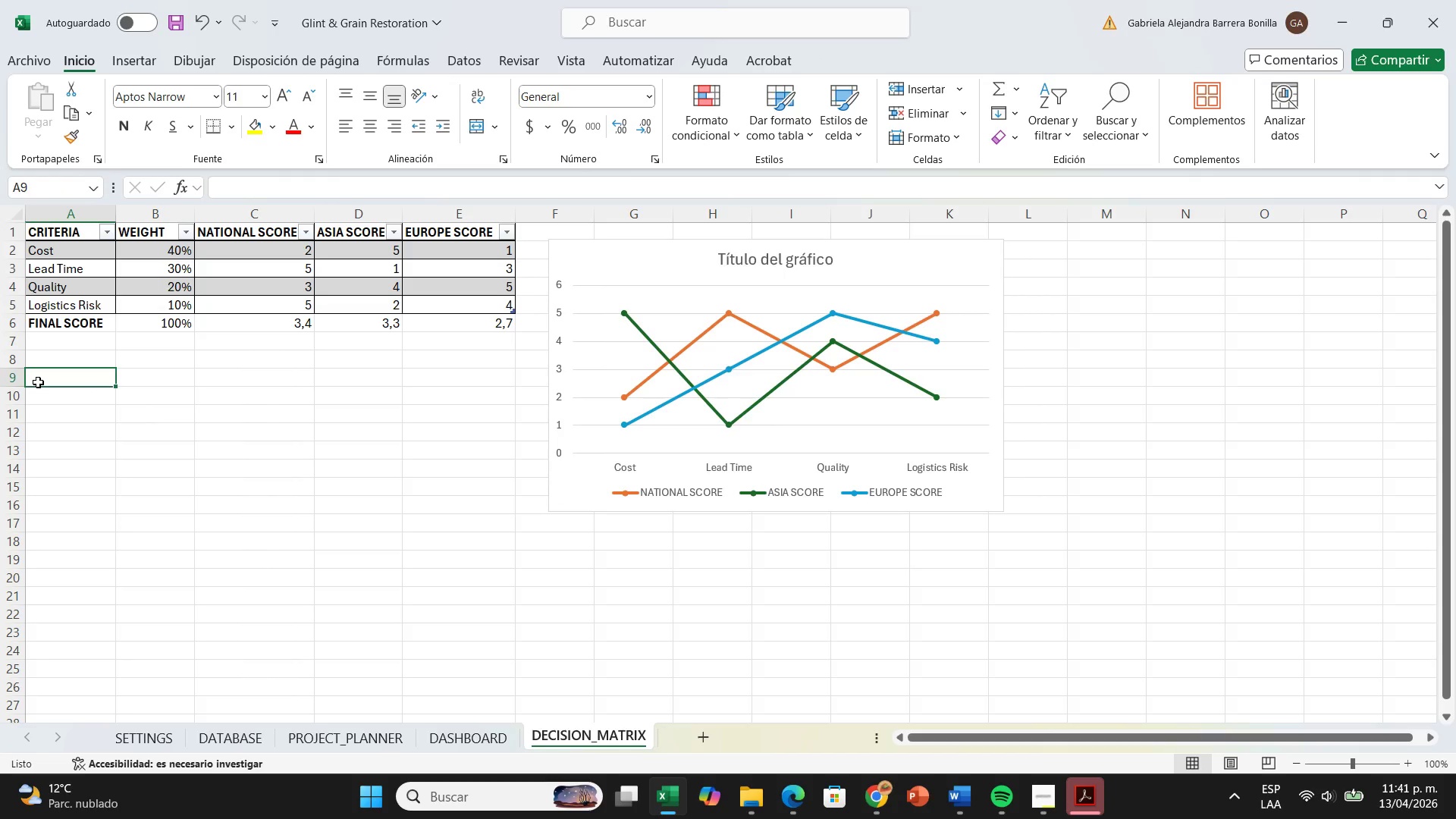 
type(SUPPLIER REGION)
 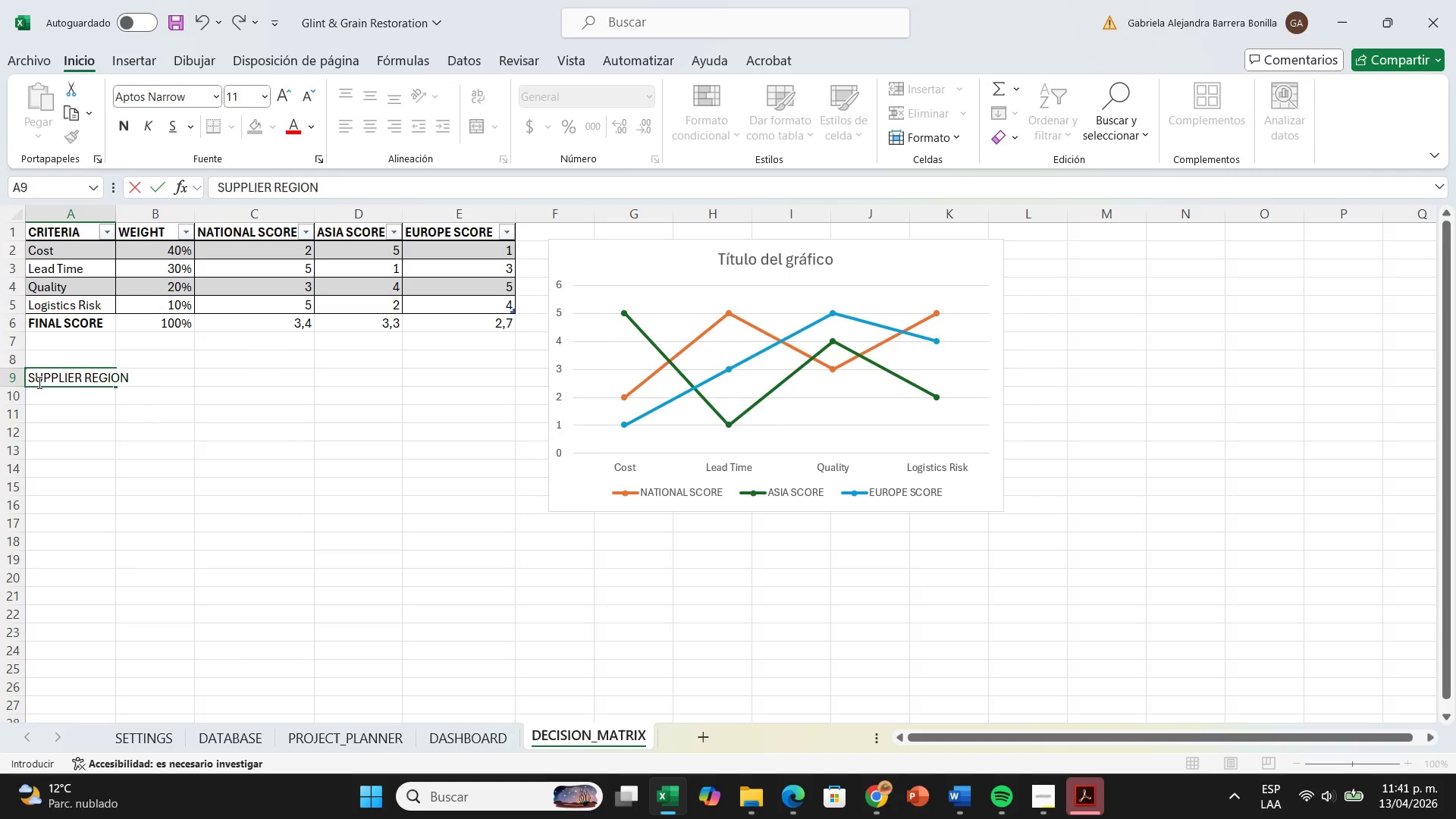 
key(ArrowRight)
 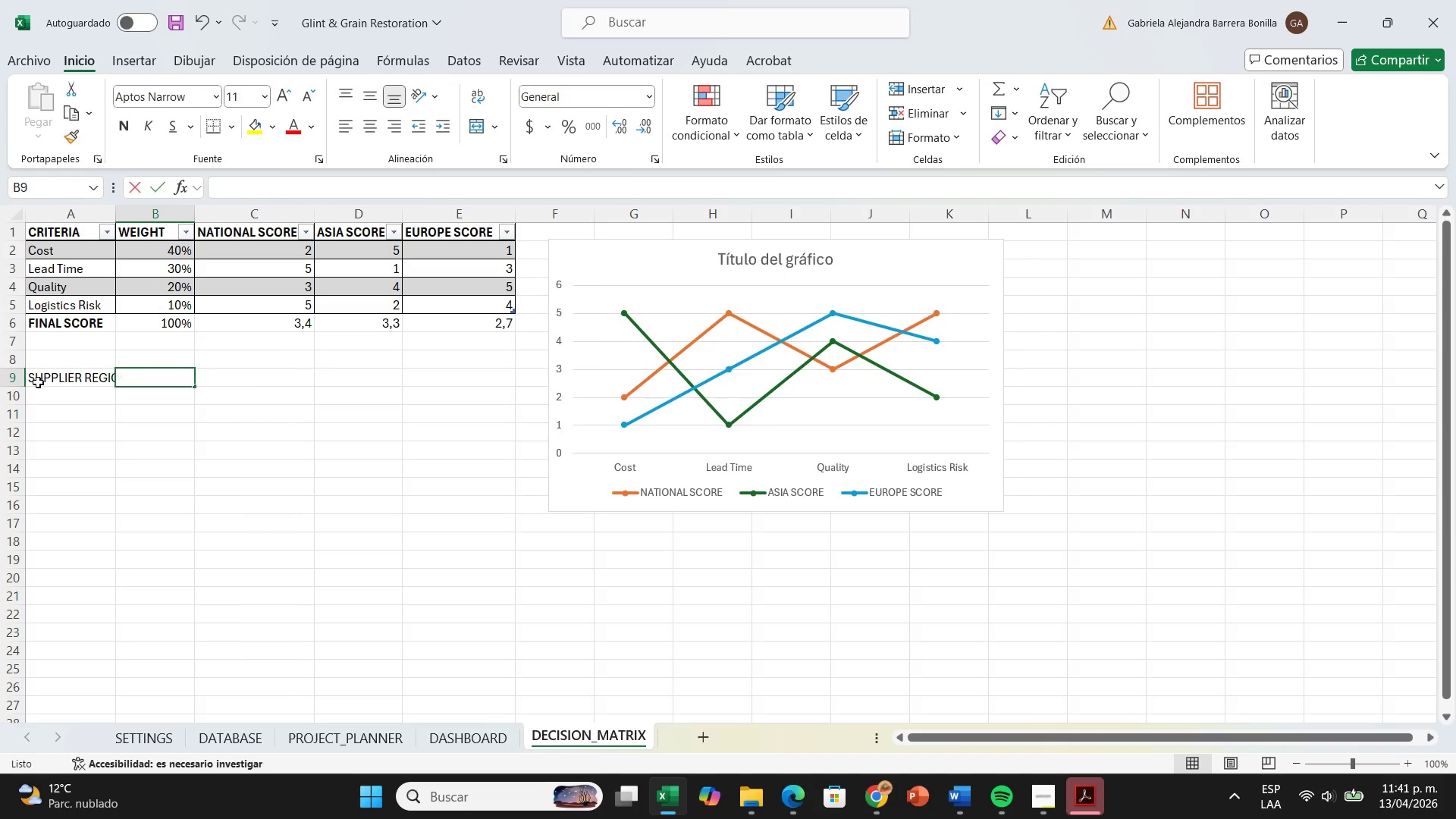 
type(TOTAL COST)
 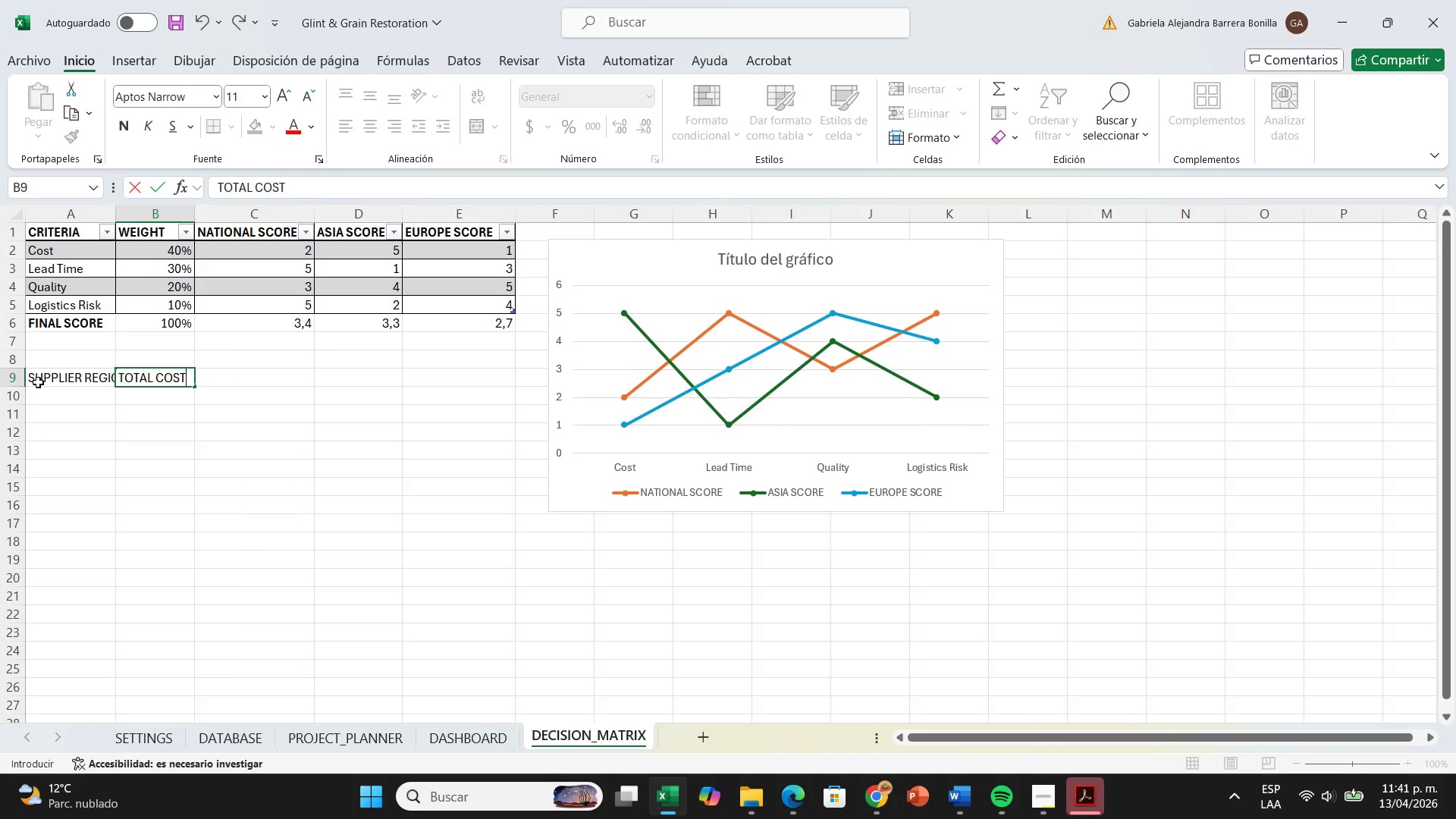 
key(ArrowRight)
 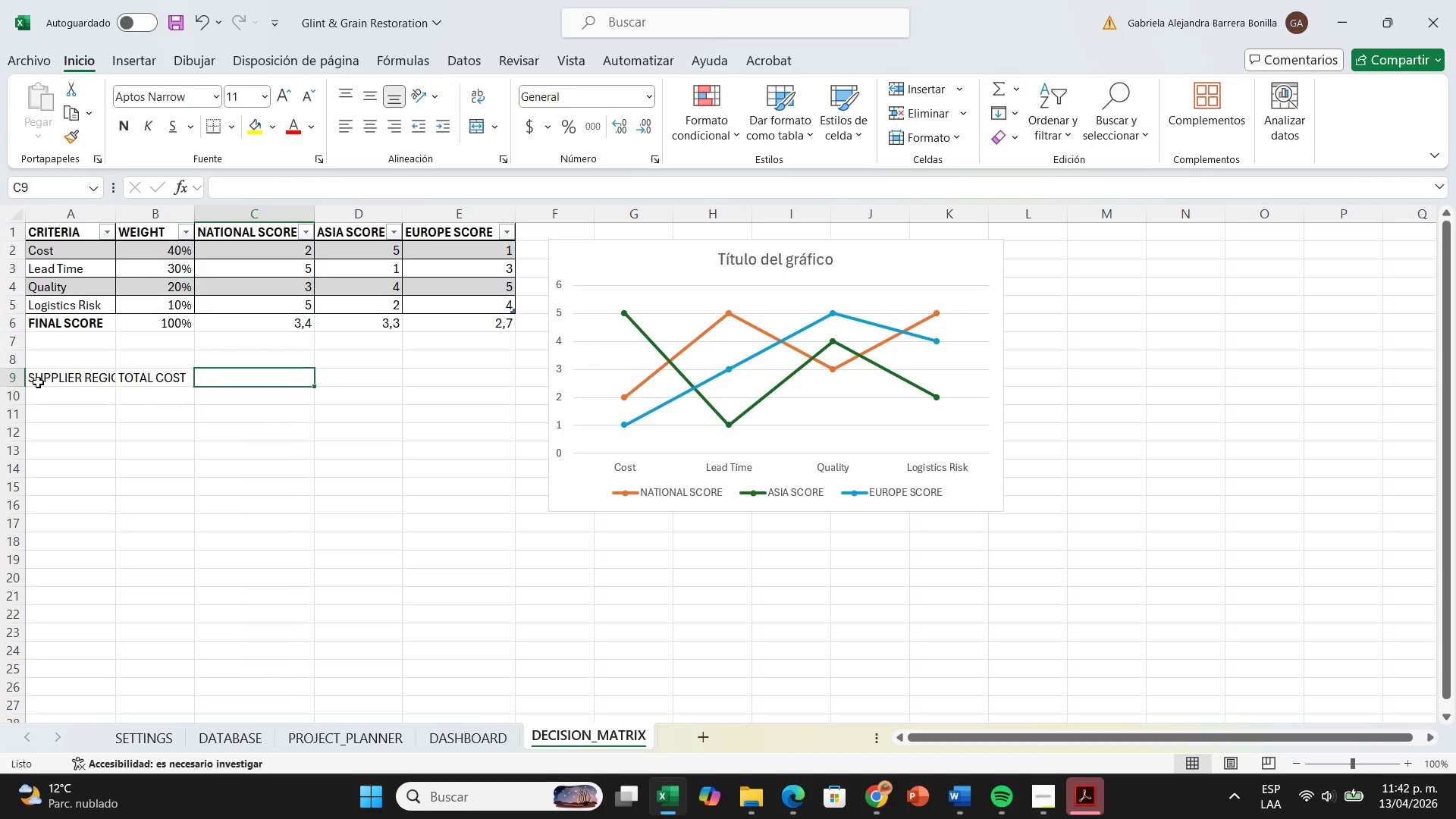 
type(LEAD R)
key(Backspace)
type(TIME *AVG DAYS()
 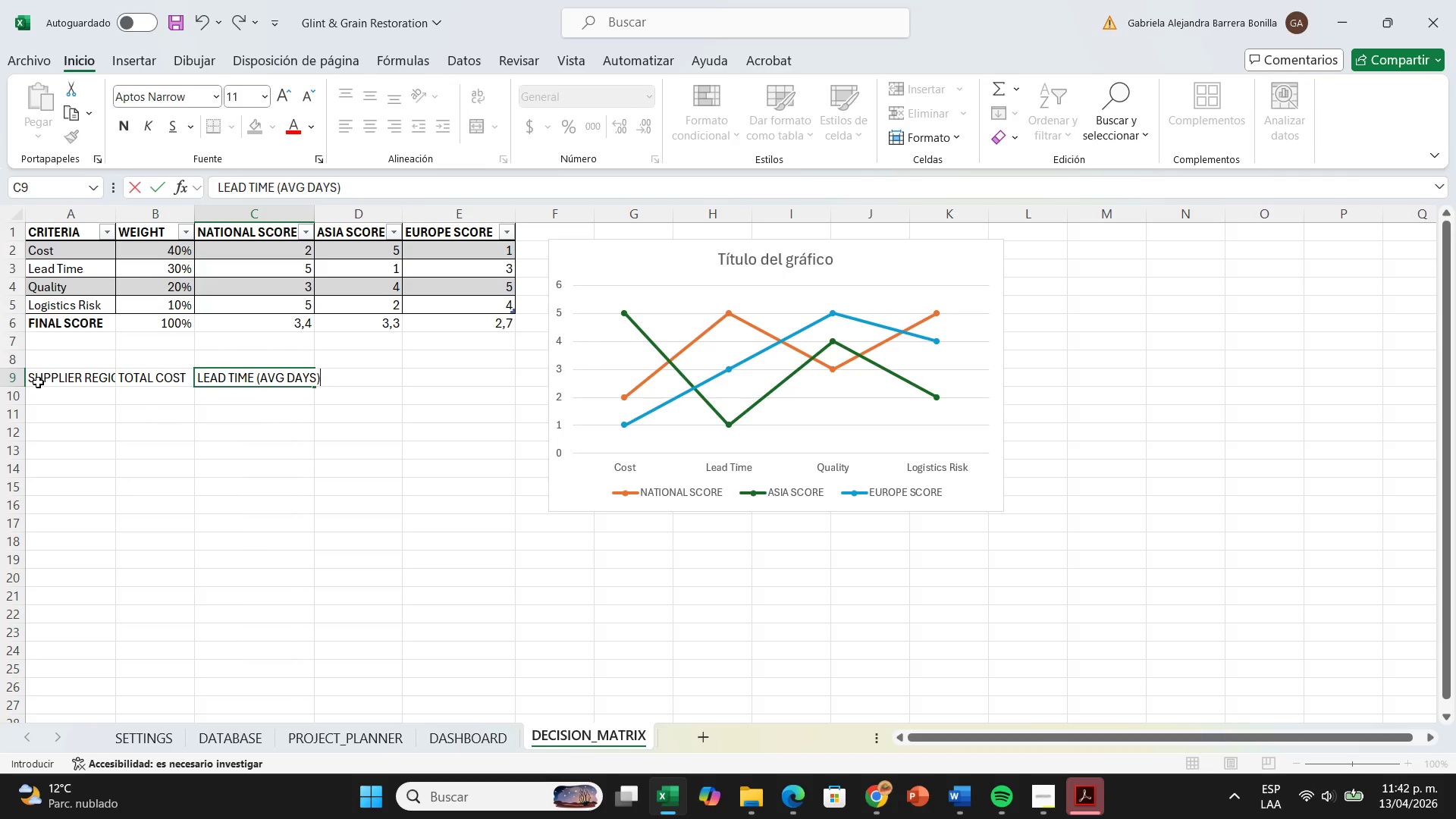 
key(Enter)
 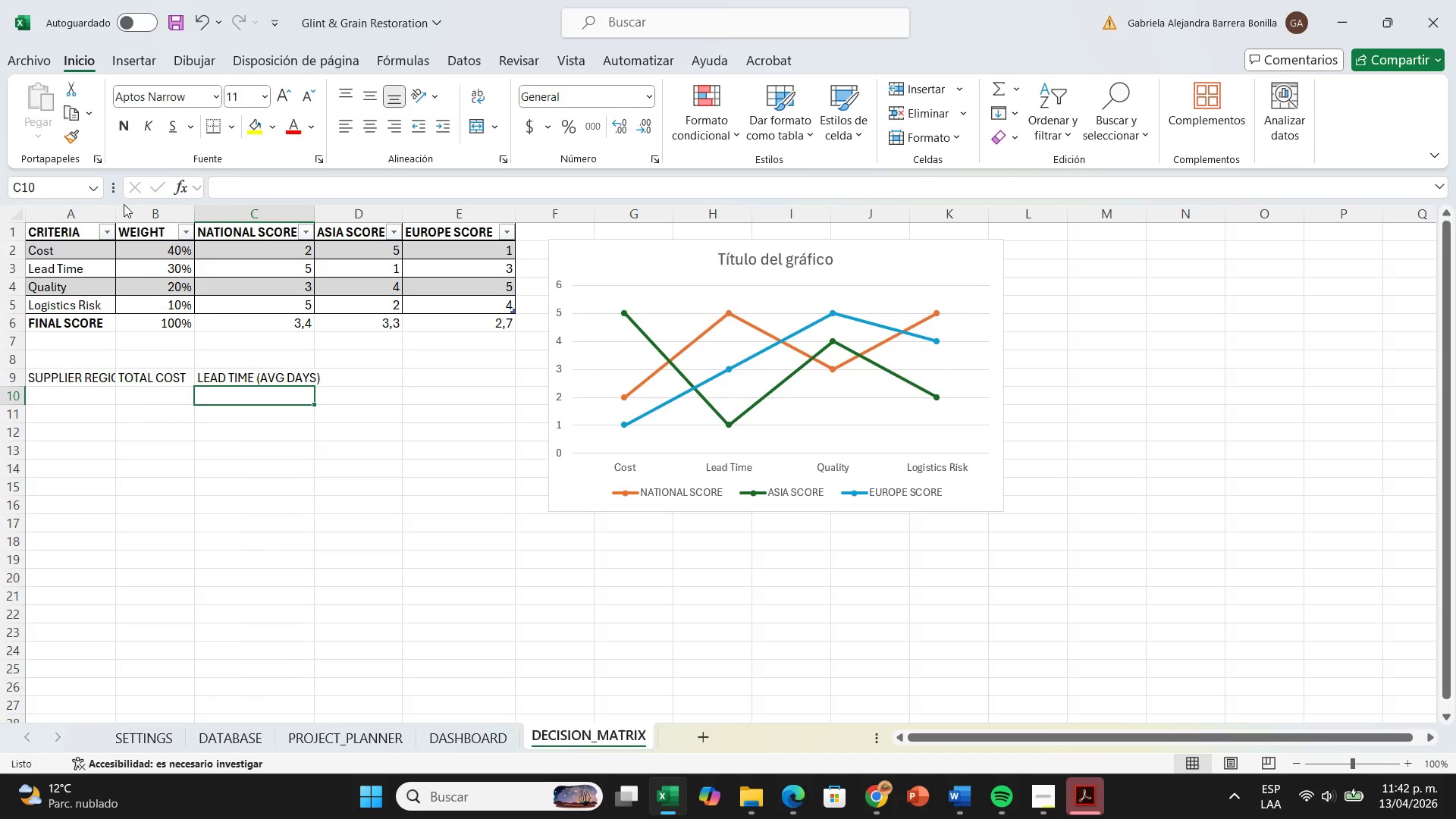 
left_click_drag(start_coordinate=[122, 206], to_coordinate=[166, 208])
 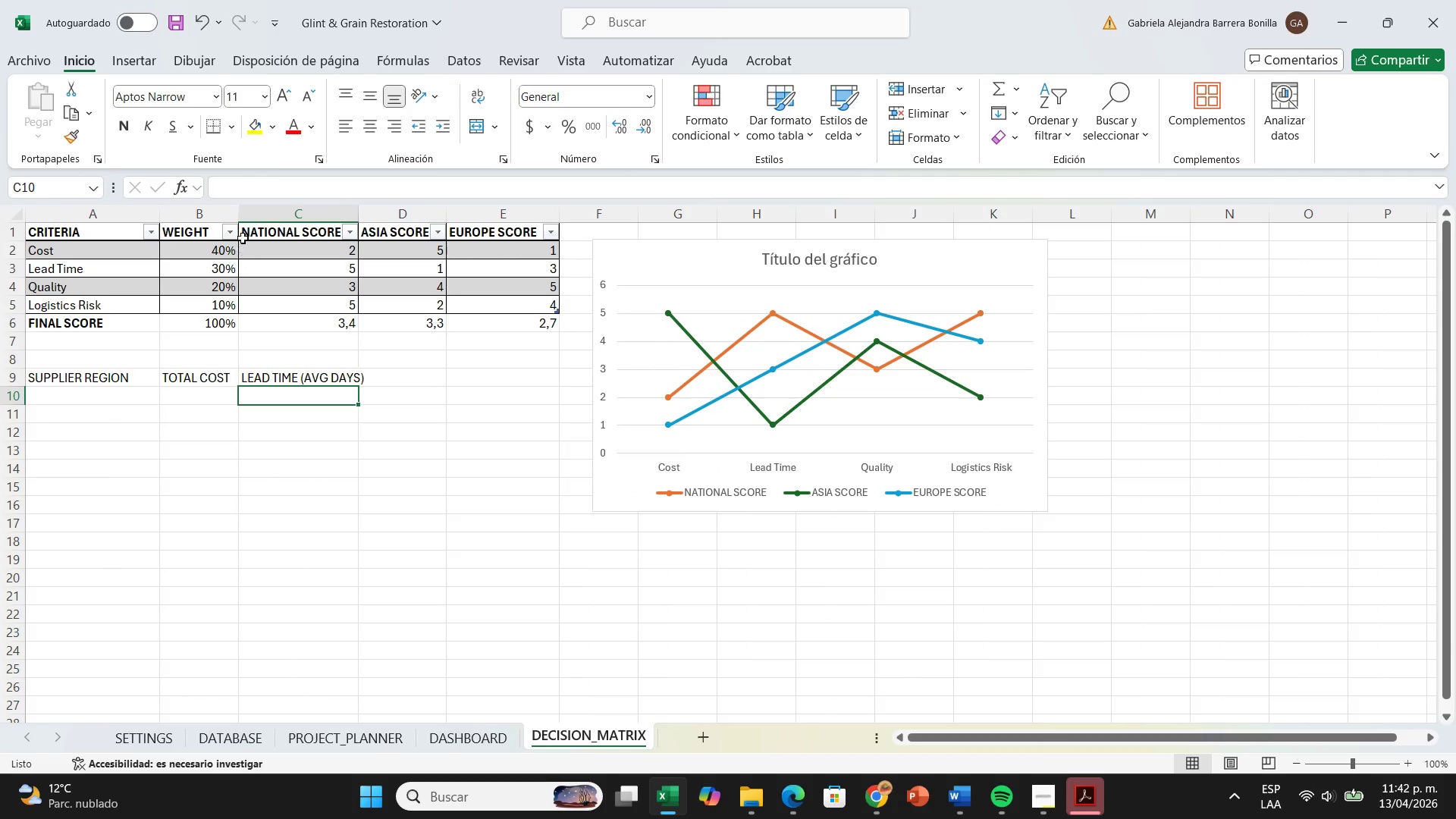 
left_click_drag(start_coordinate=[234, 212], to_coordinate=[261, 211])
 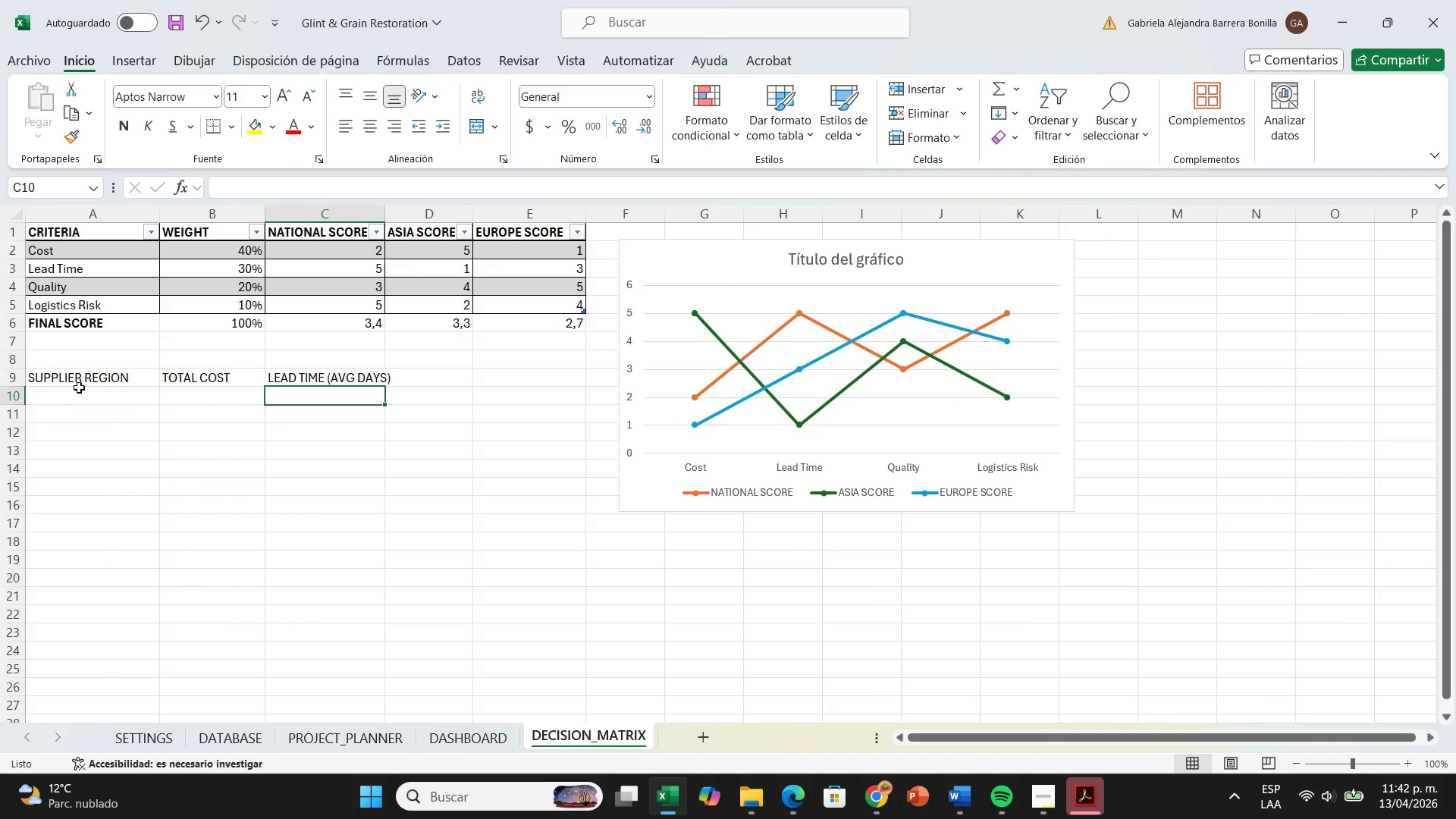 
left_click([79, 388])
 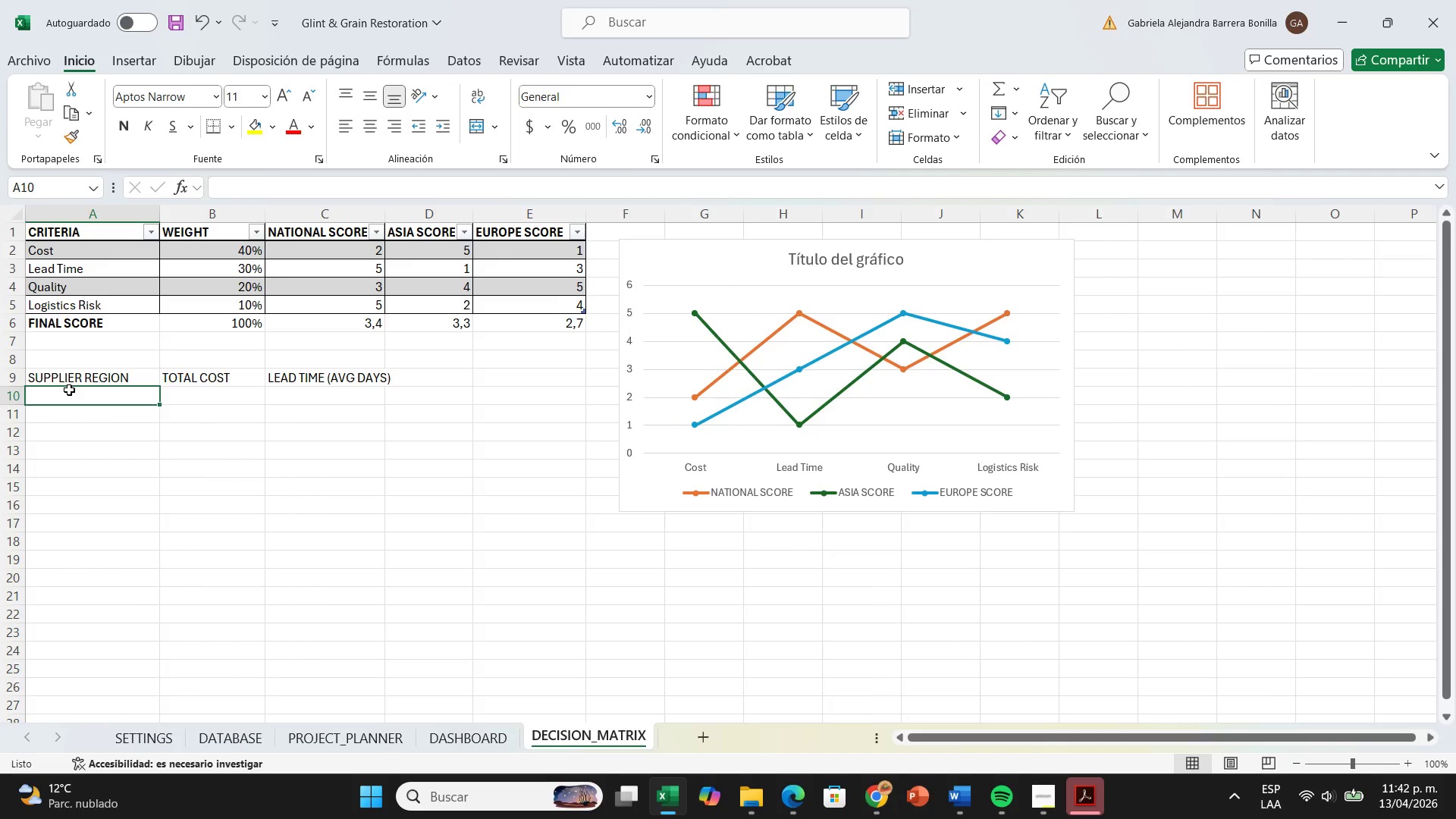 
type(NATIONAL)
 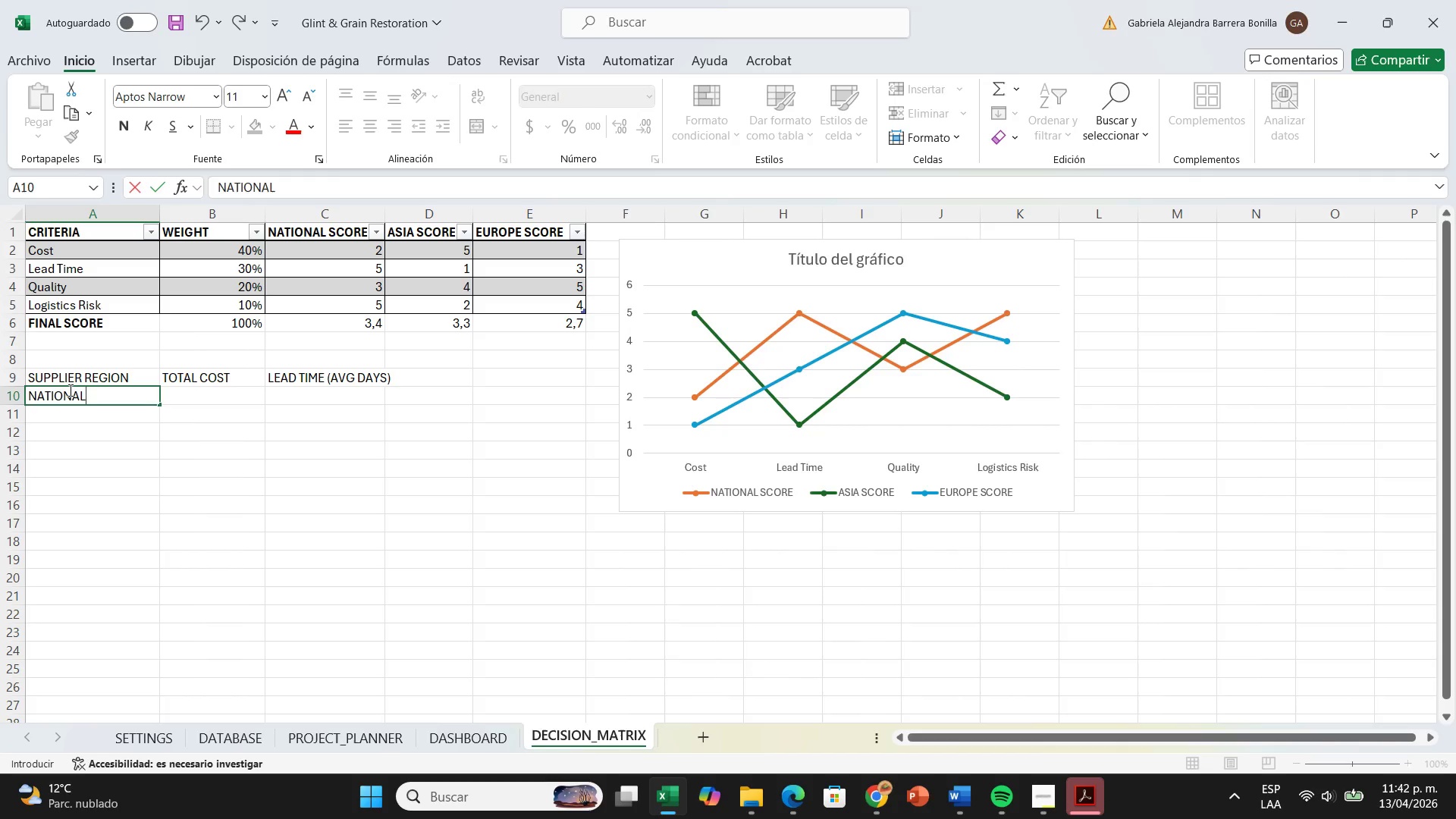 
key(ArrowDown)
 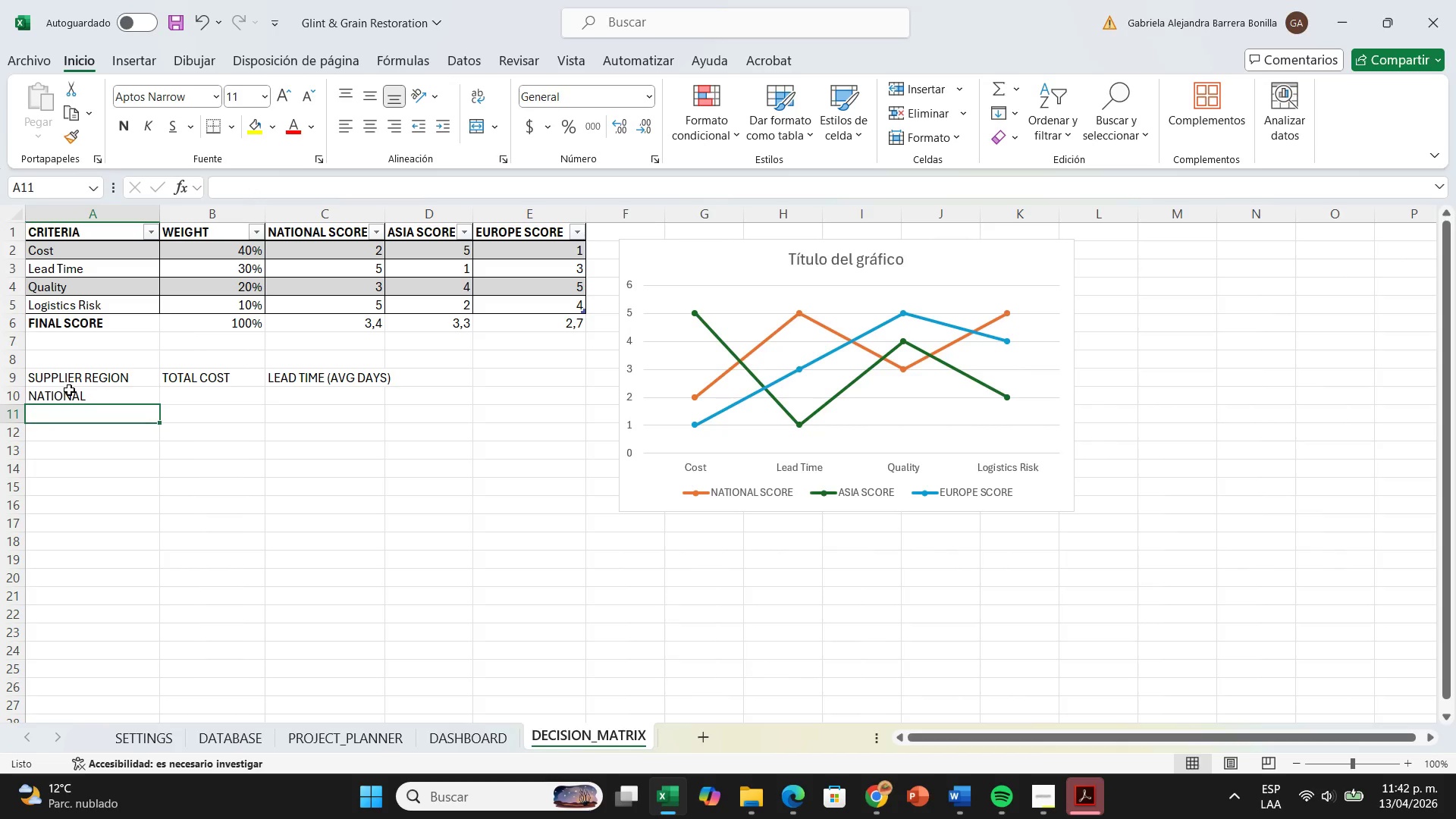 
type(ASIA)
 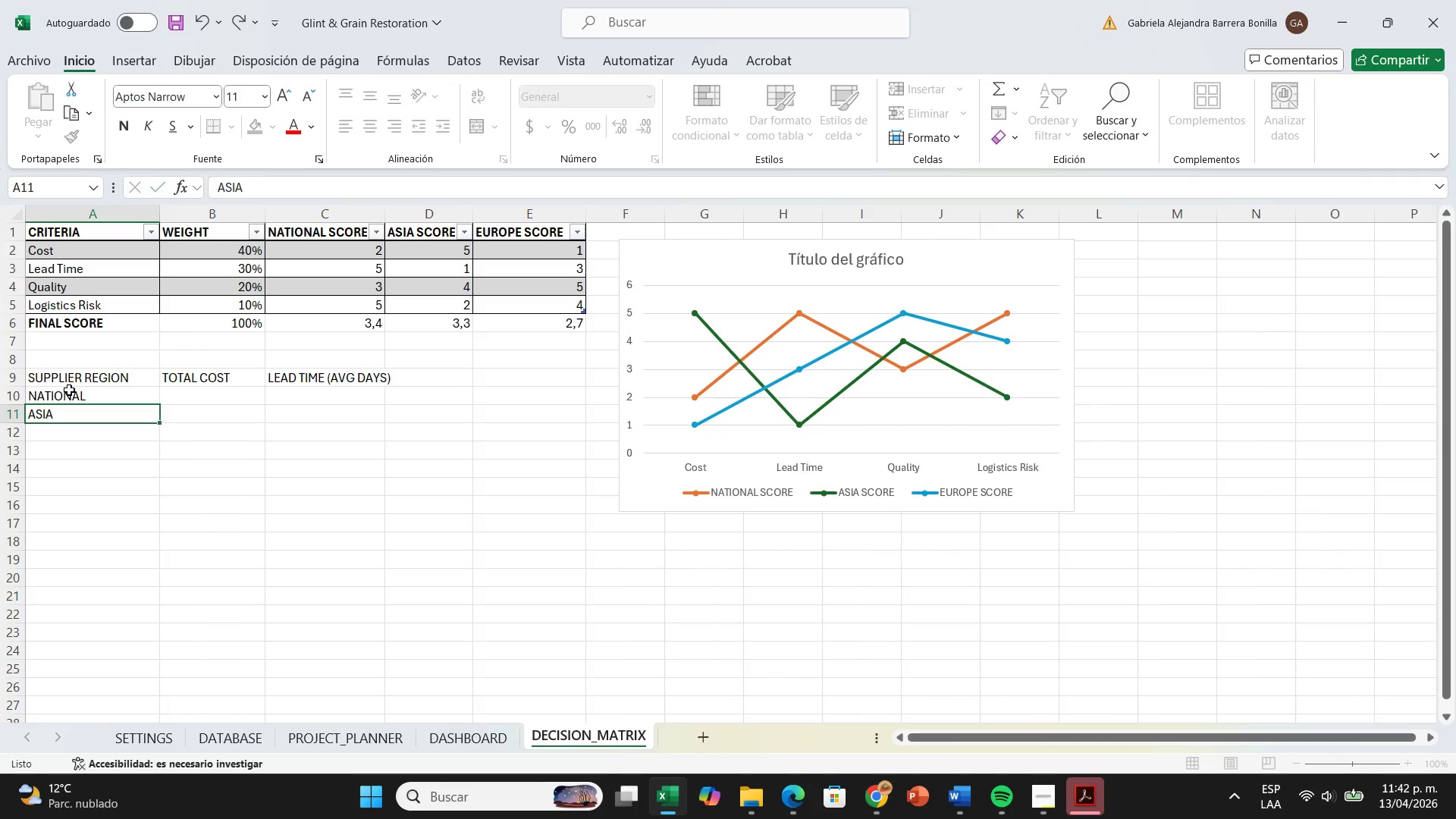 
key(ArrowLeft)
 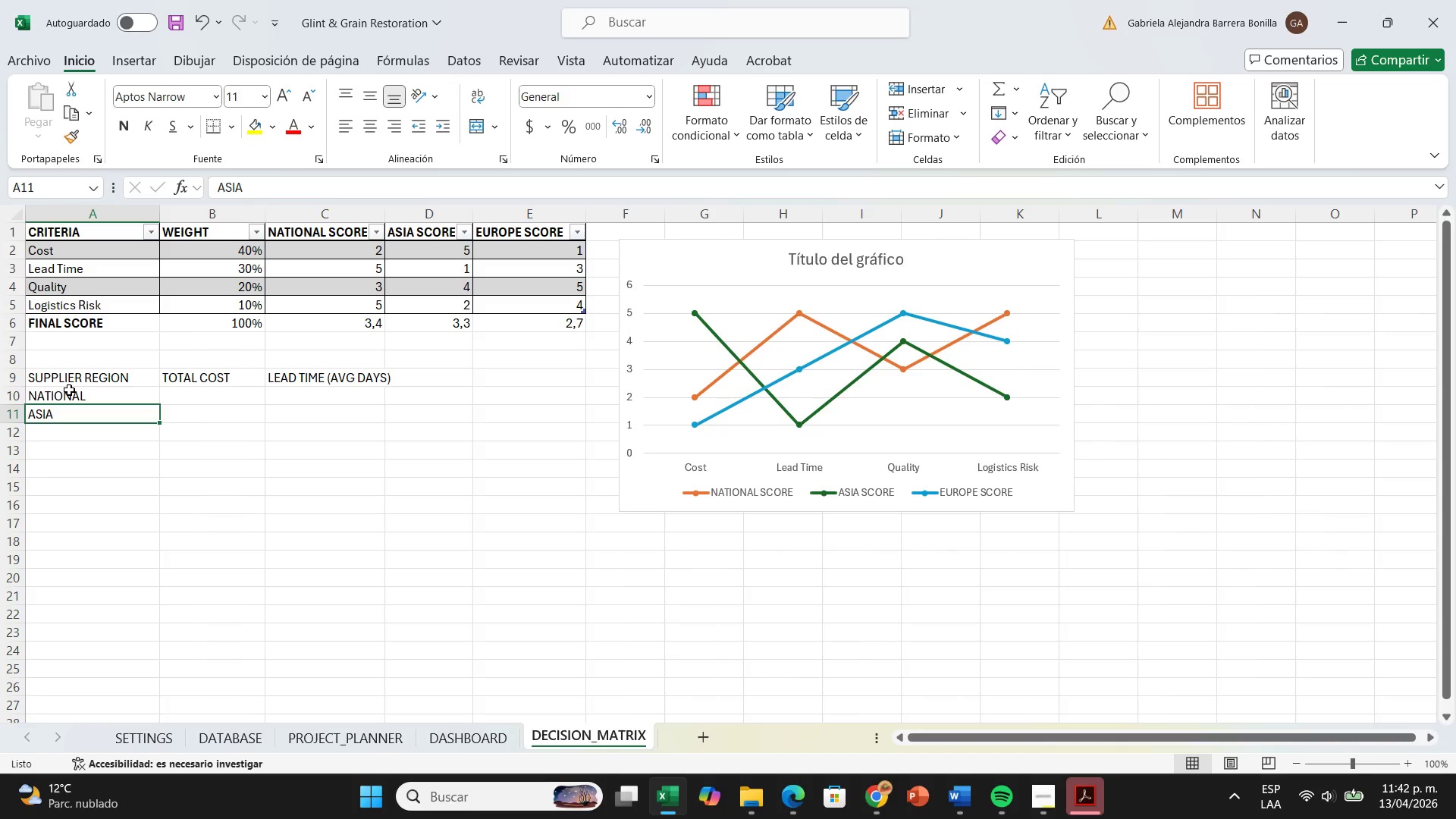 
key(ArrowDown)
 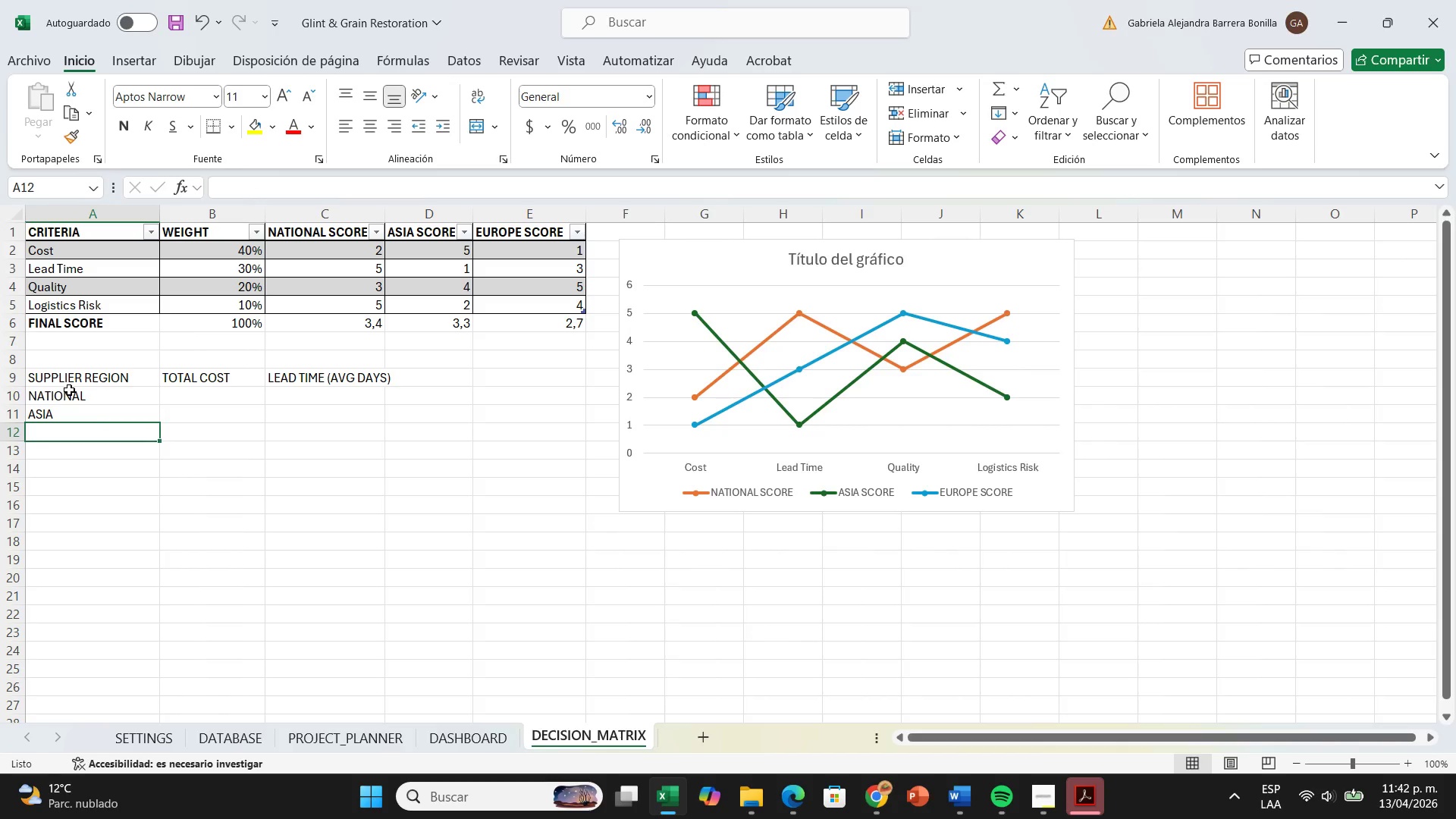 
type(EURI)
key(Backspace)
type(OPE)
 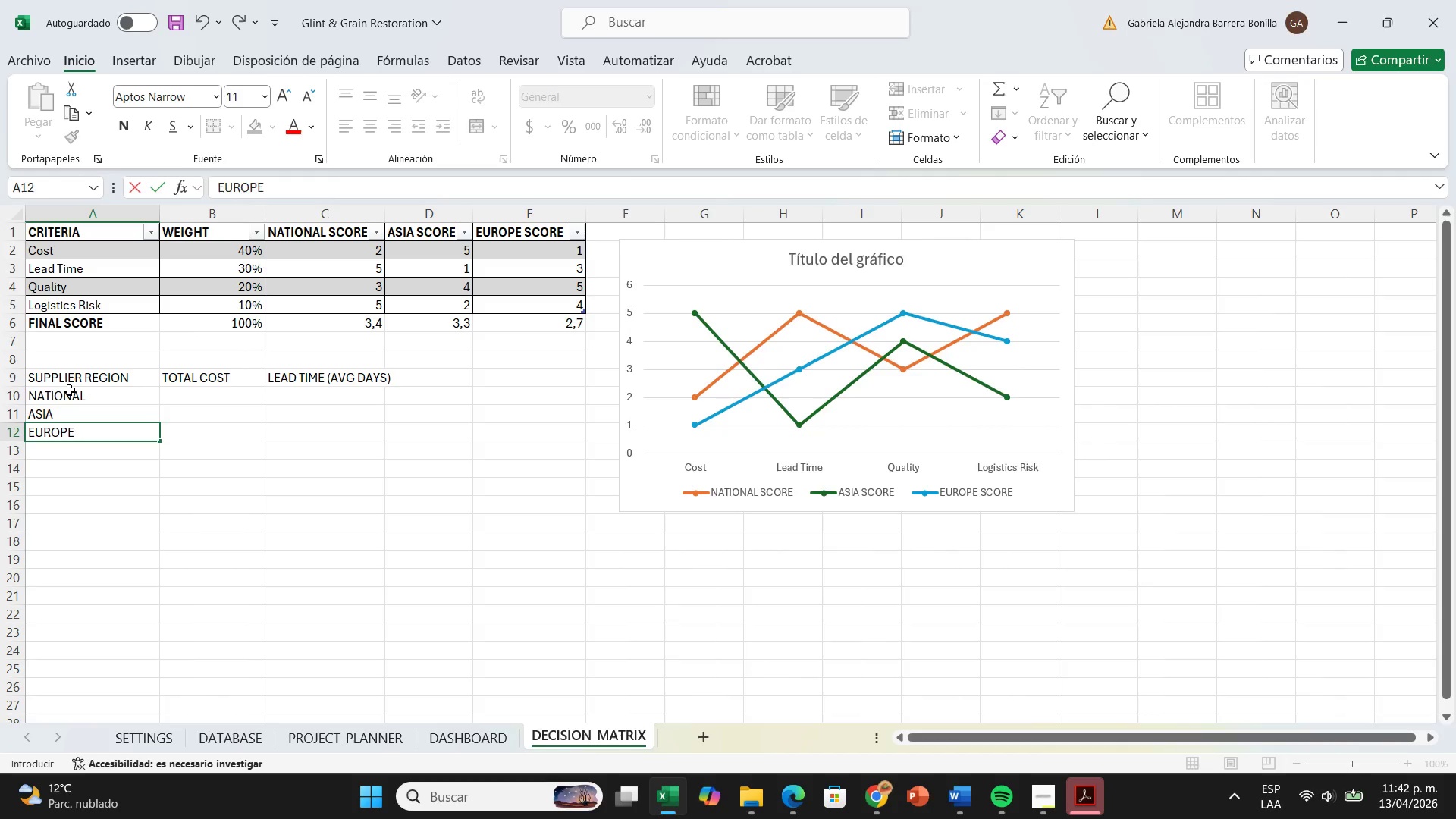 
key(ArrowRight)
 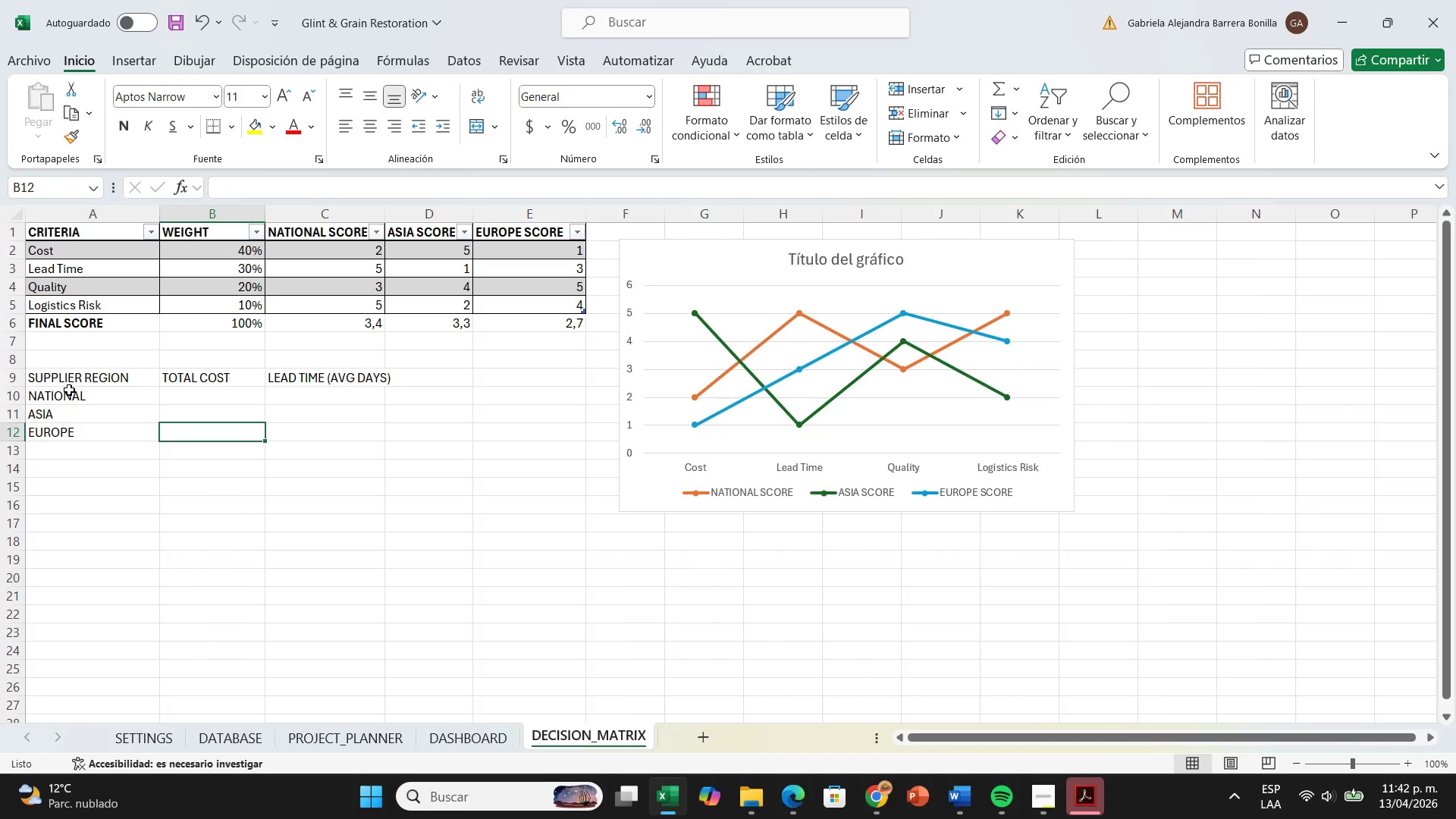 
key(ArrowUp)
 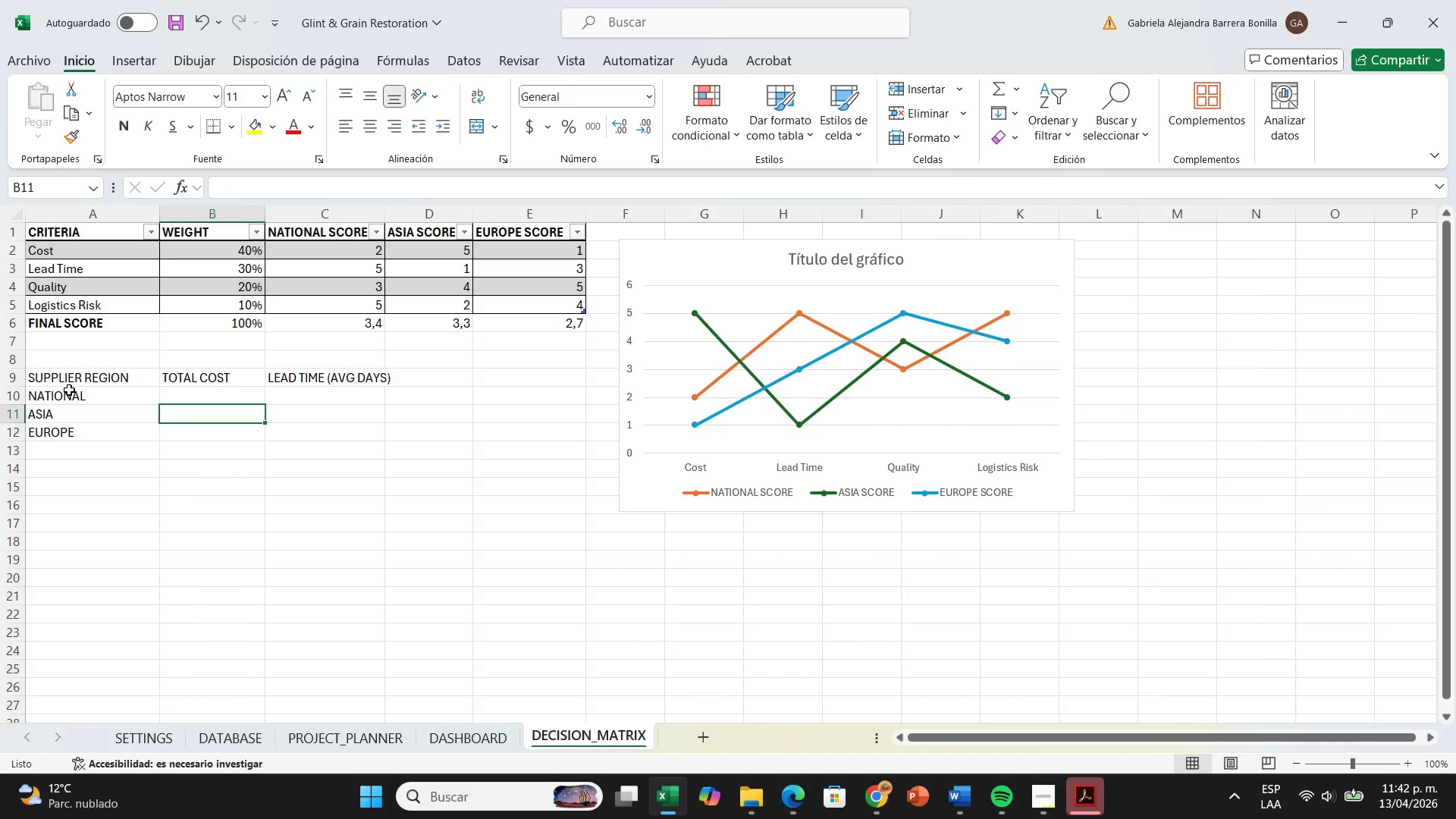 
key(ArrowUp)
 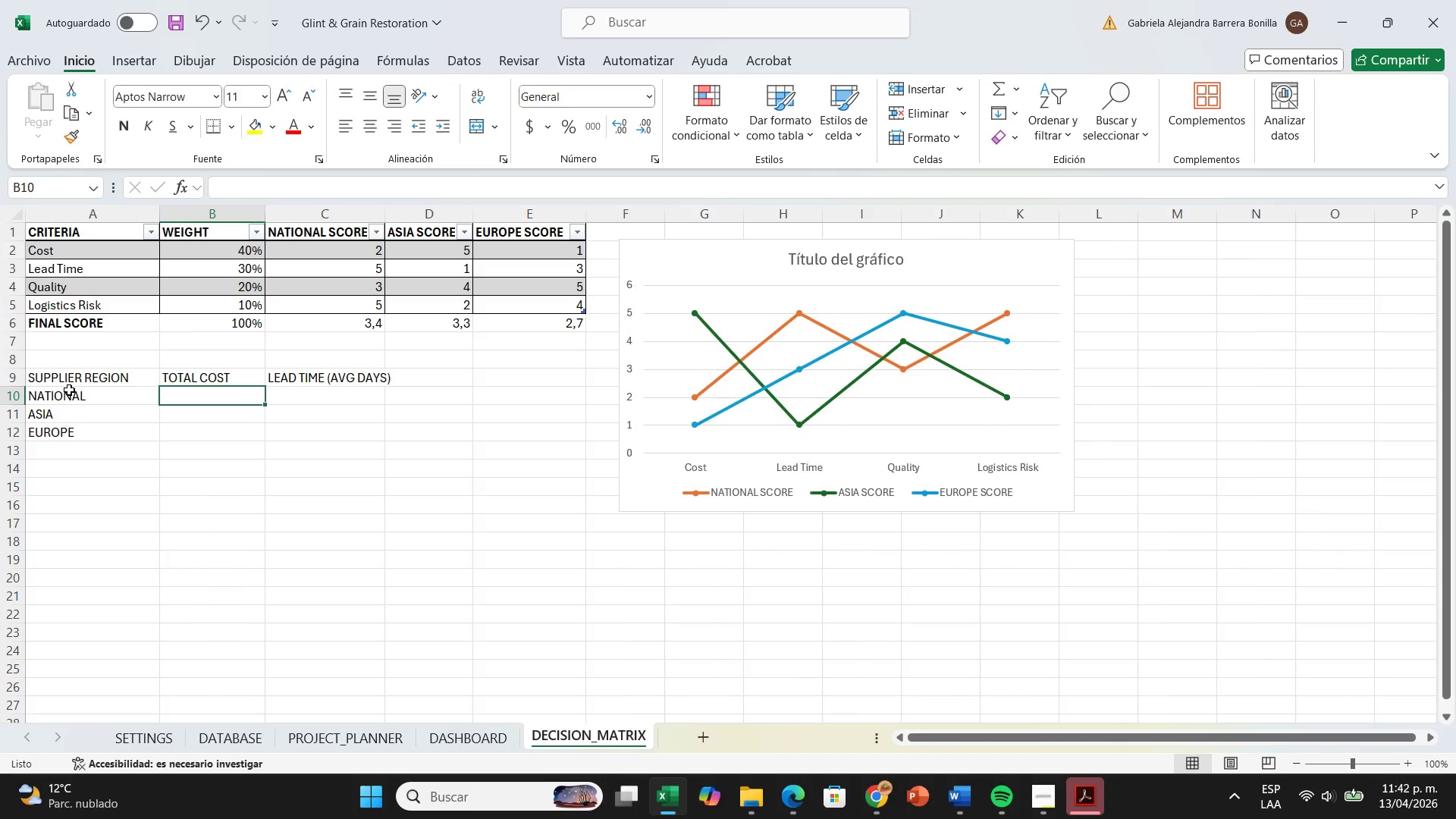 
wait(9.69)
 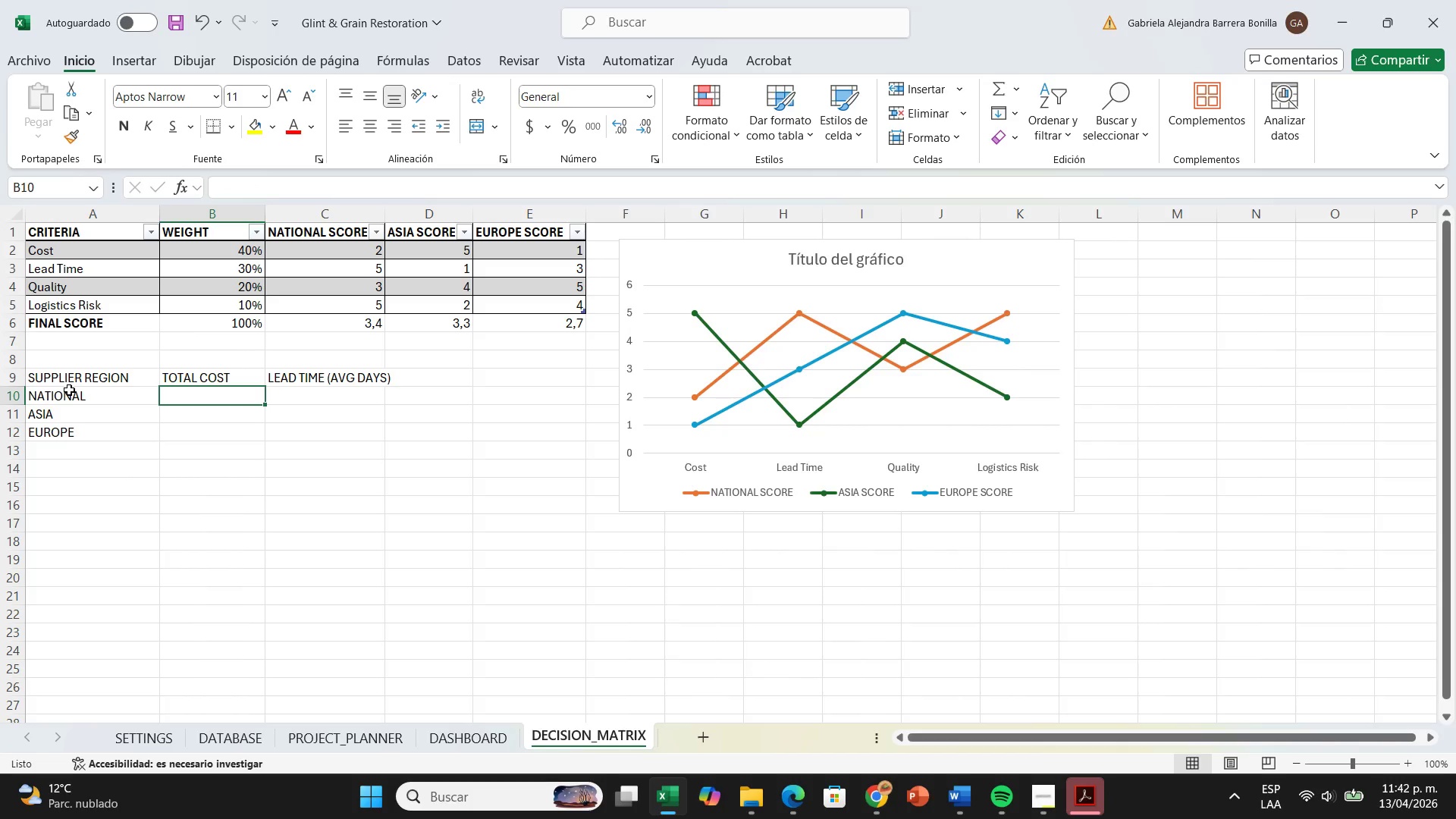 
key(Shift+0)
 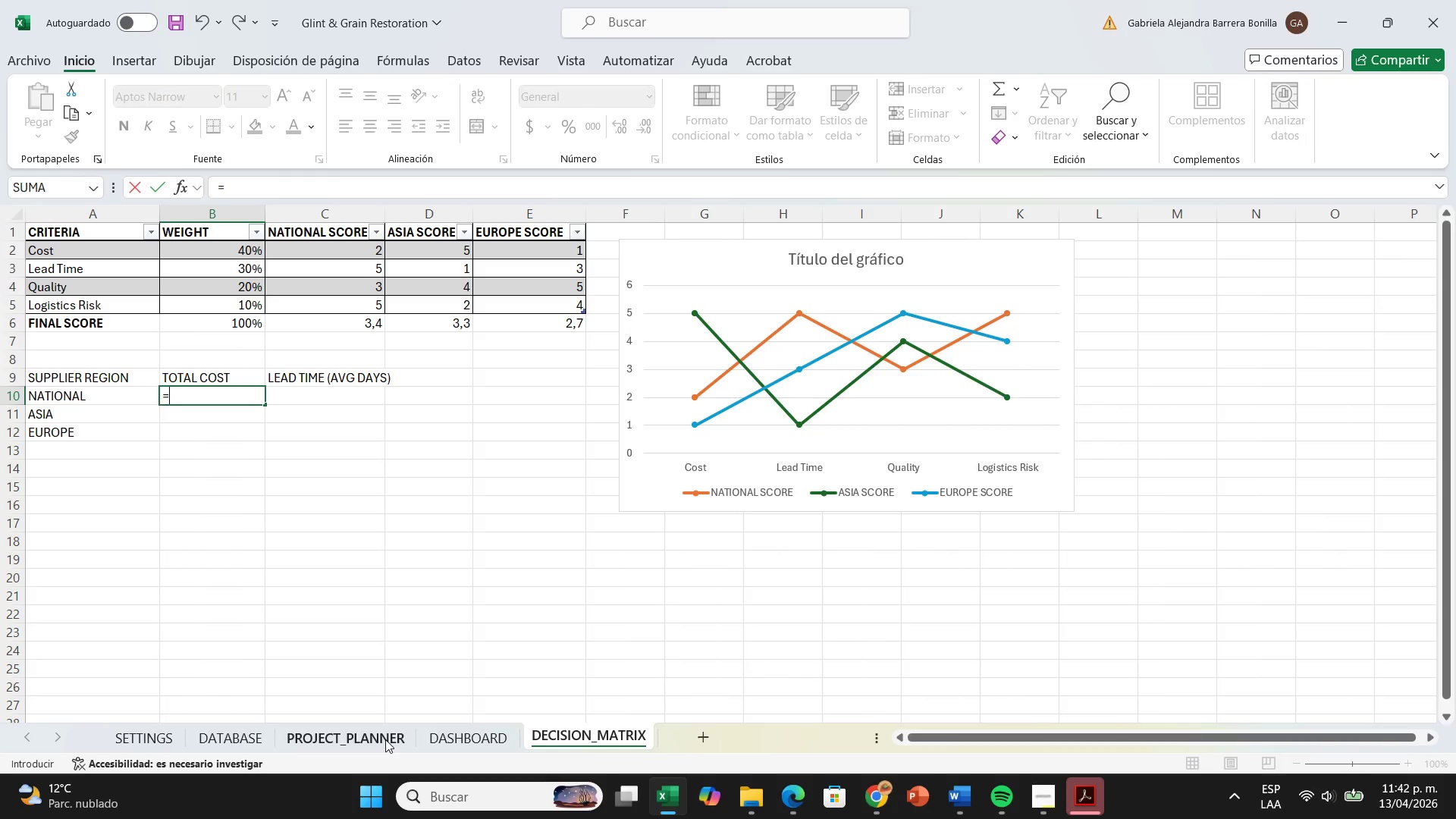 
type(SUM)
 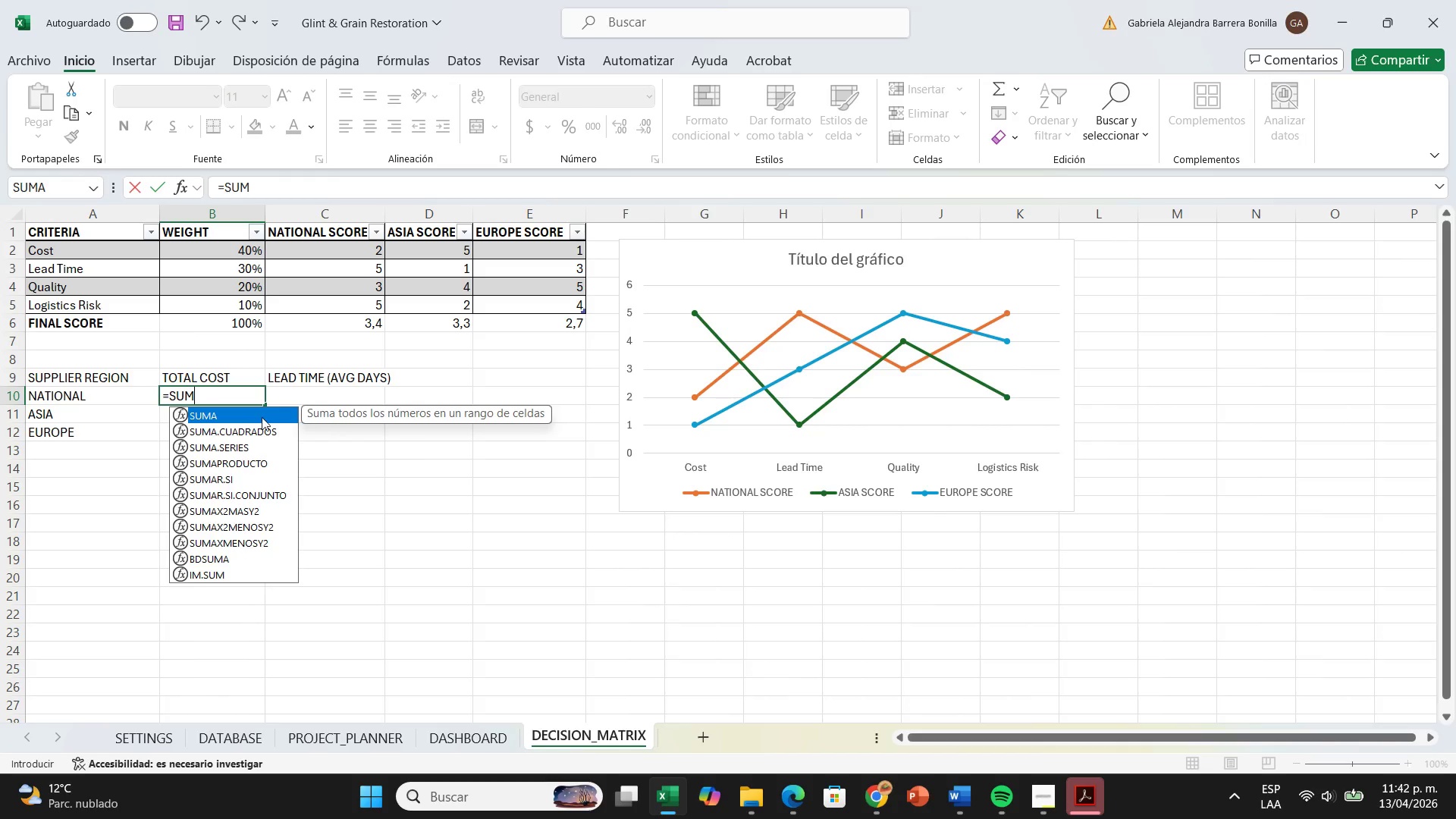 
double_click([259, 414])
 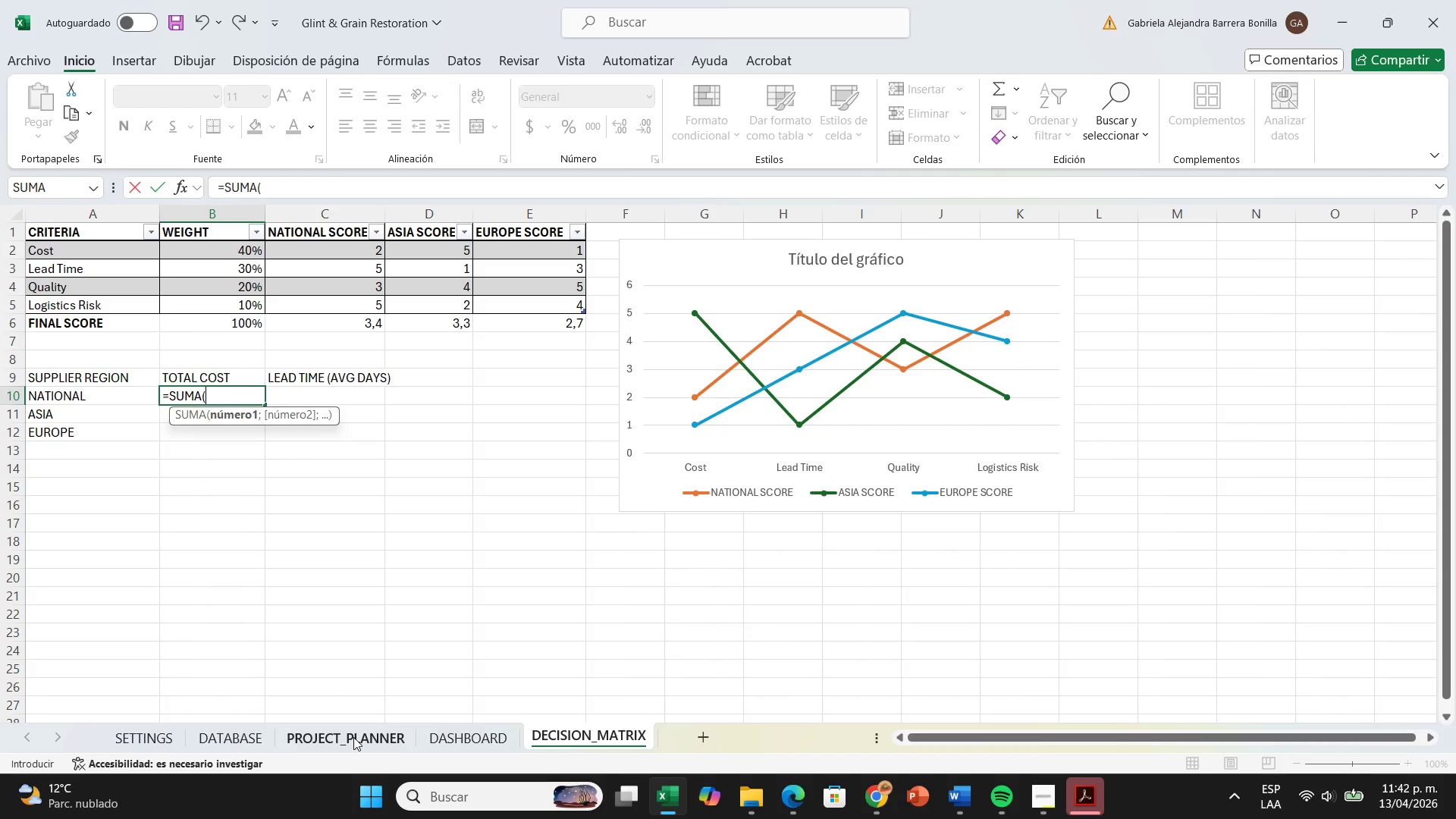 
left_click([353, 737])
 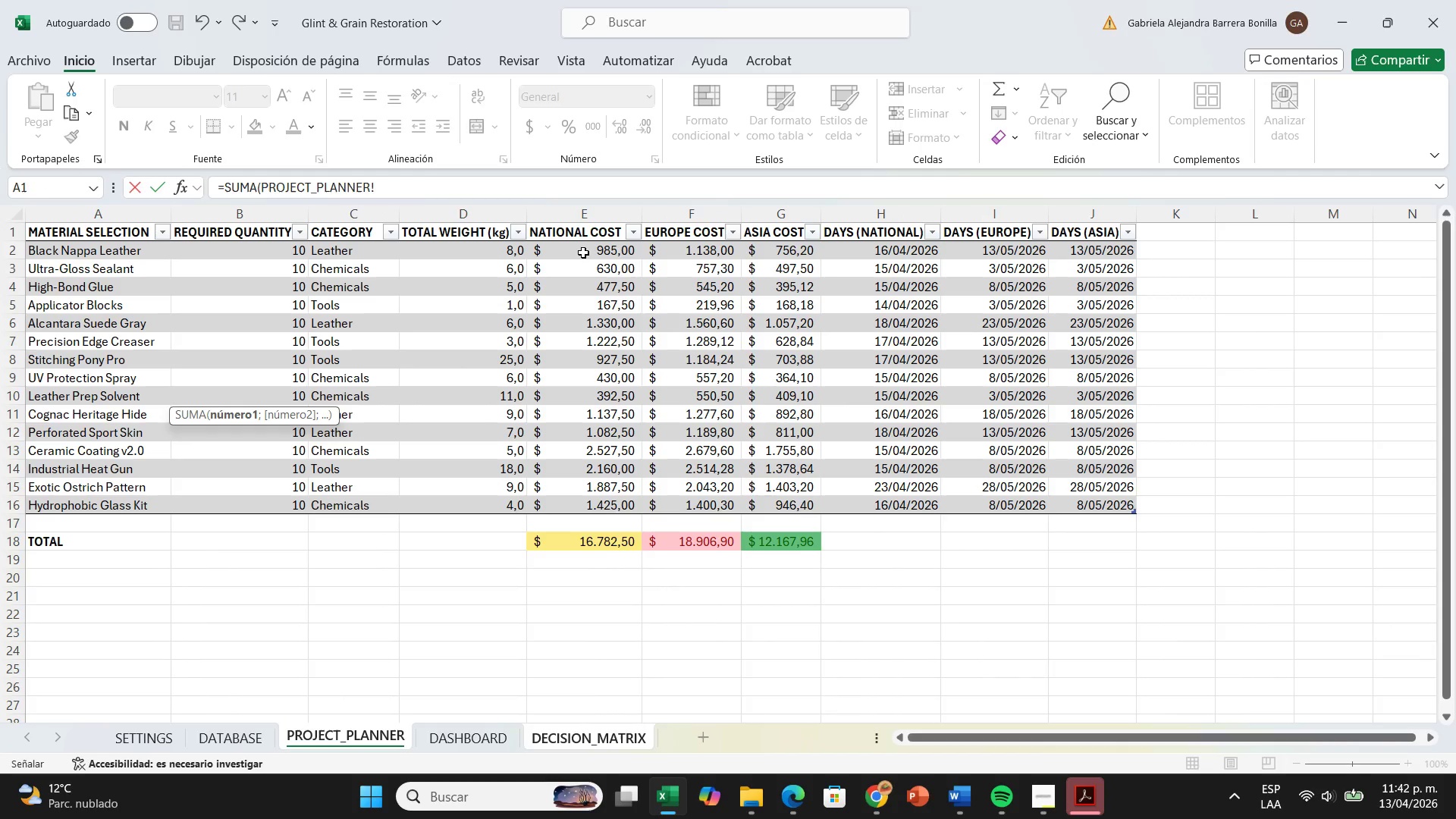 
left_click_drag(start_coordinate=[583, 251], to_coordinate=[578, 513])
 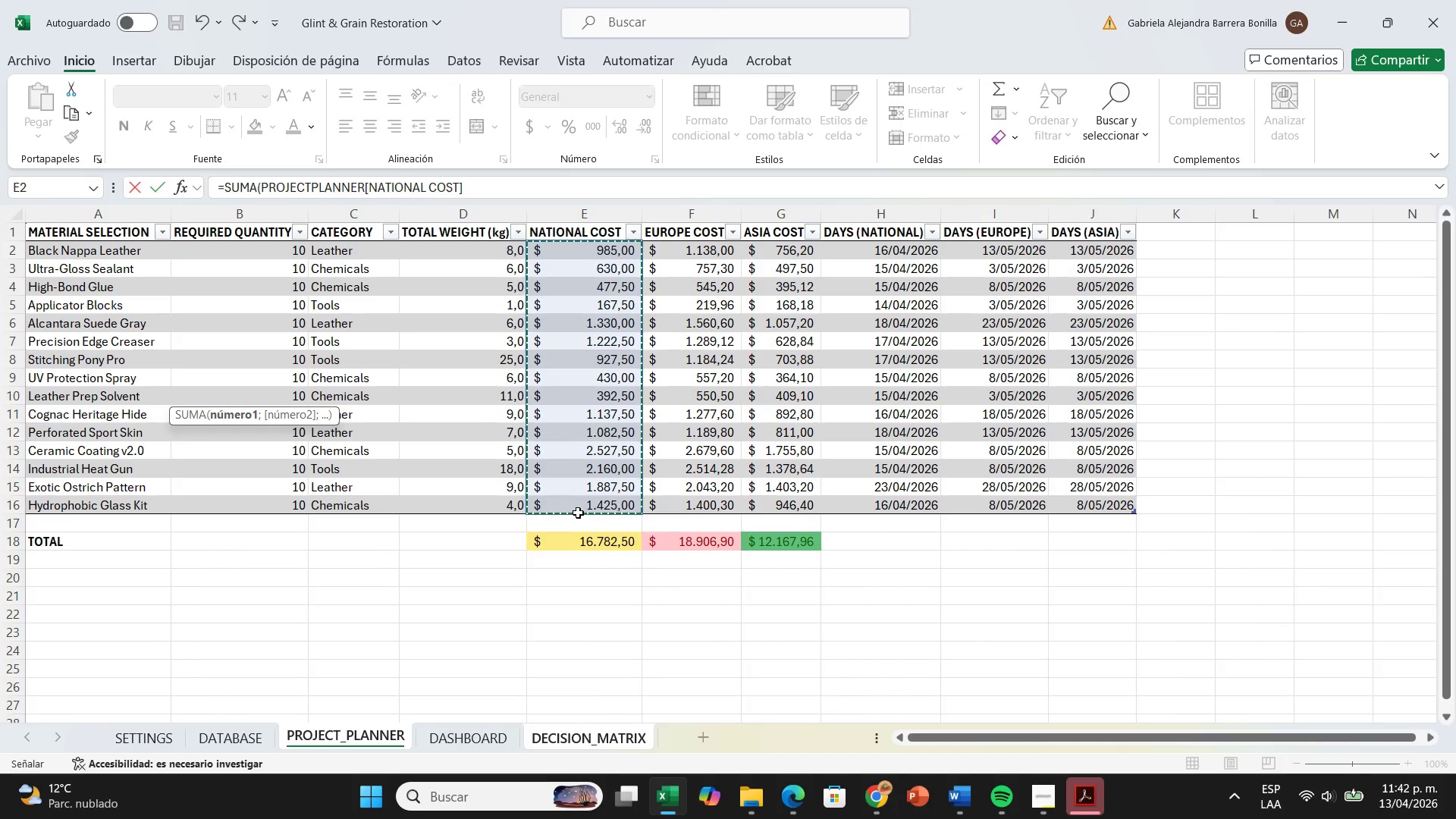 
key(Enter)
 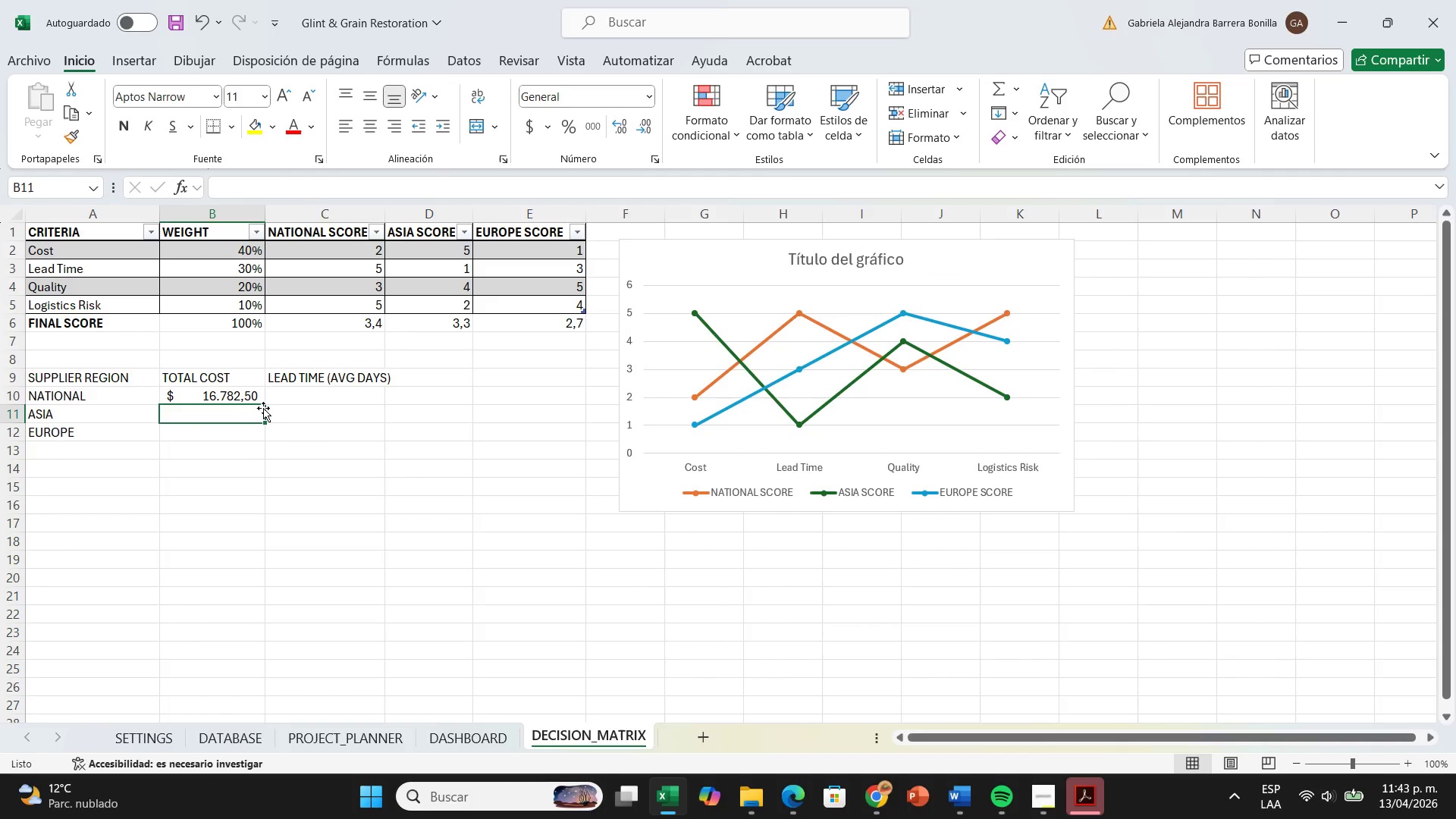 
wait(5.31)
 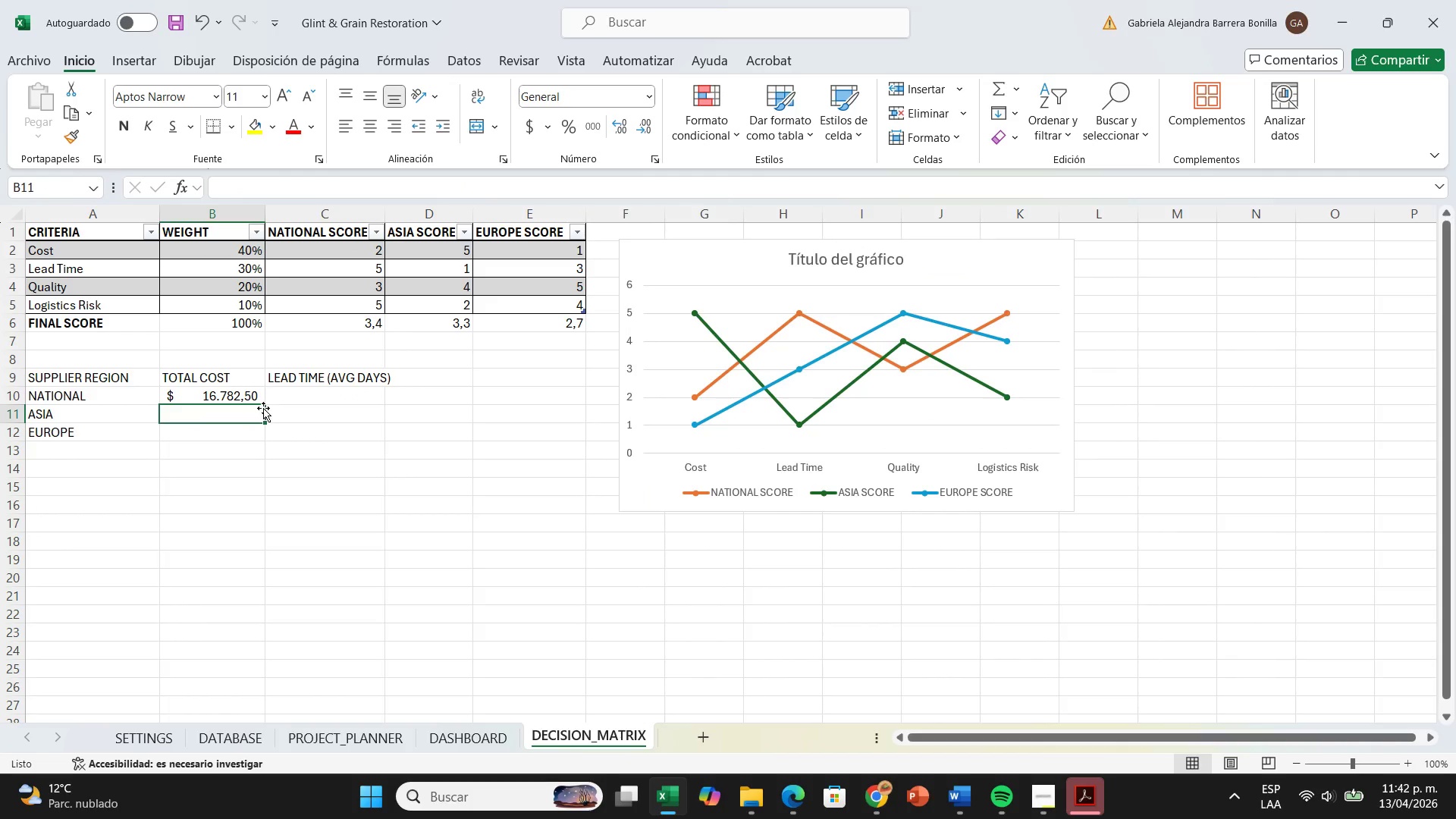 
left_click([258, 395])
 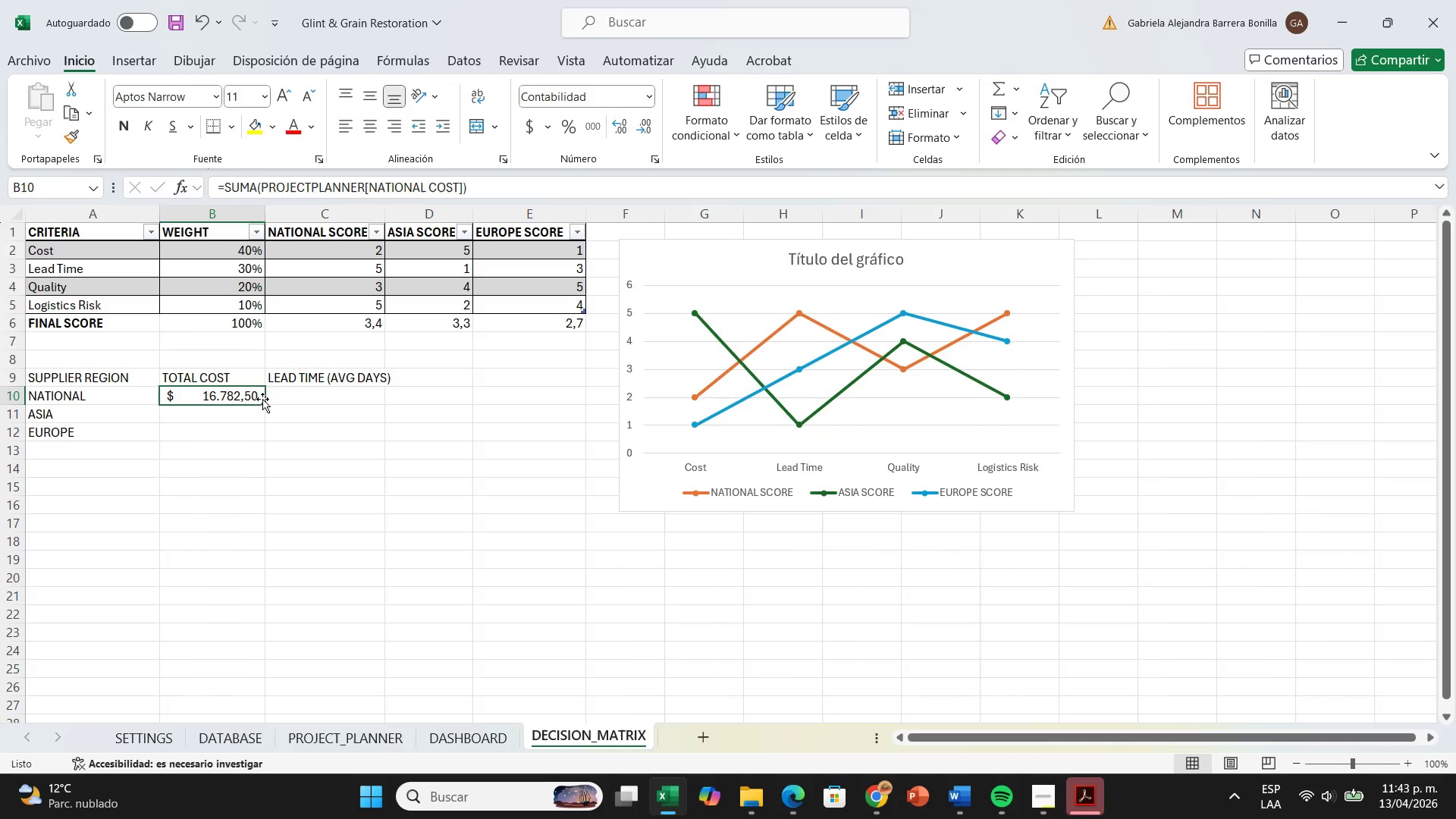 
left_click_drag(start_coordinate=[262, 402], to_coordinate=[265, 435])
 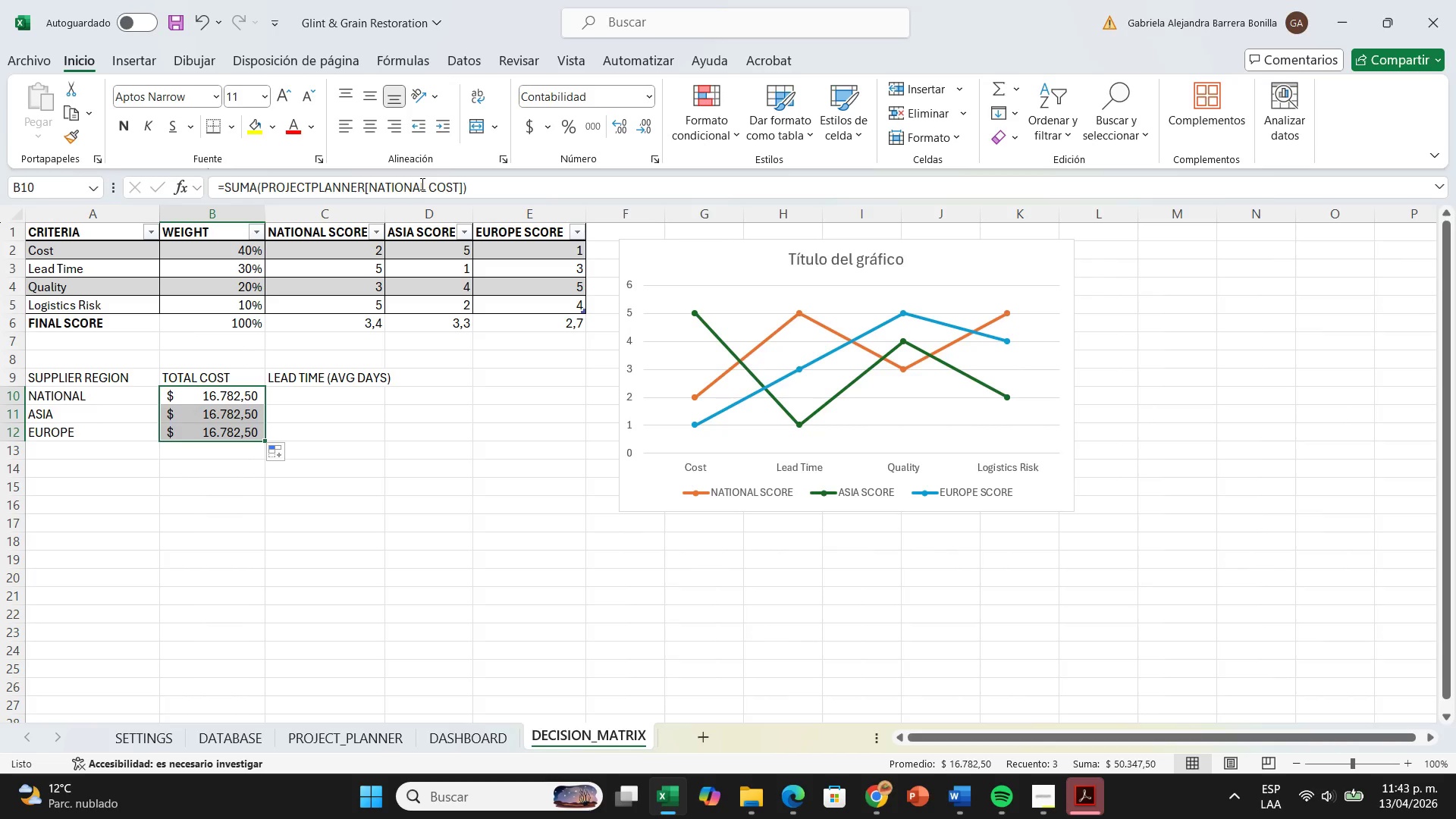 
double_click([425, 184])
 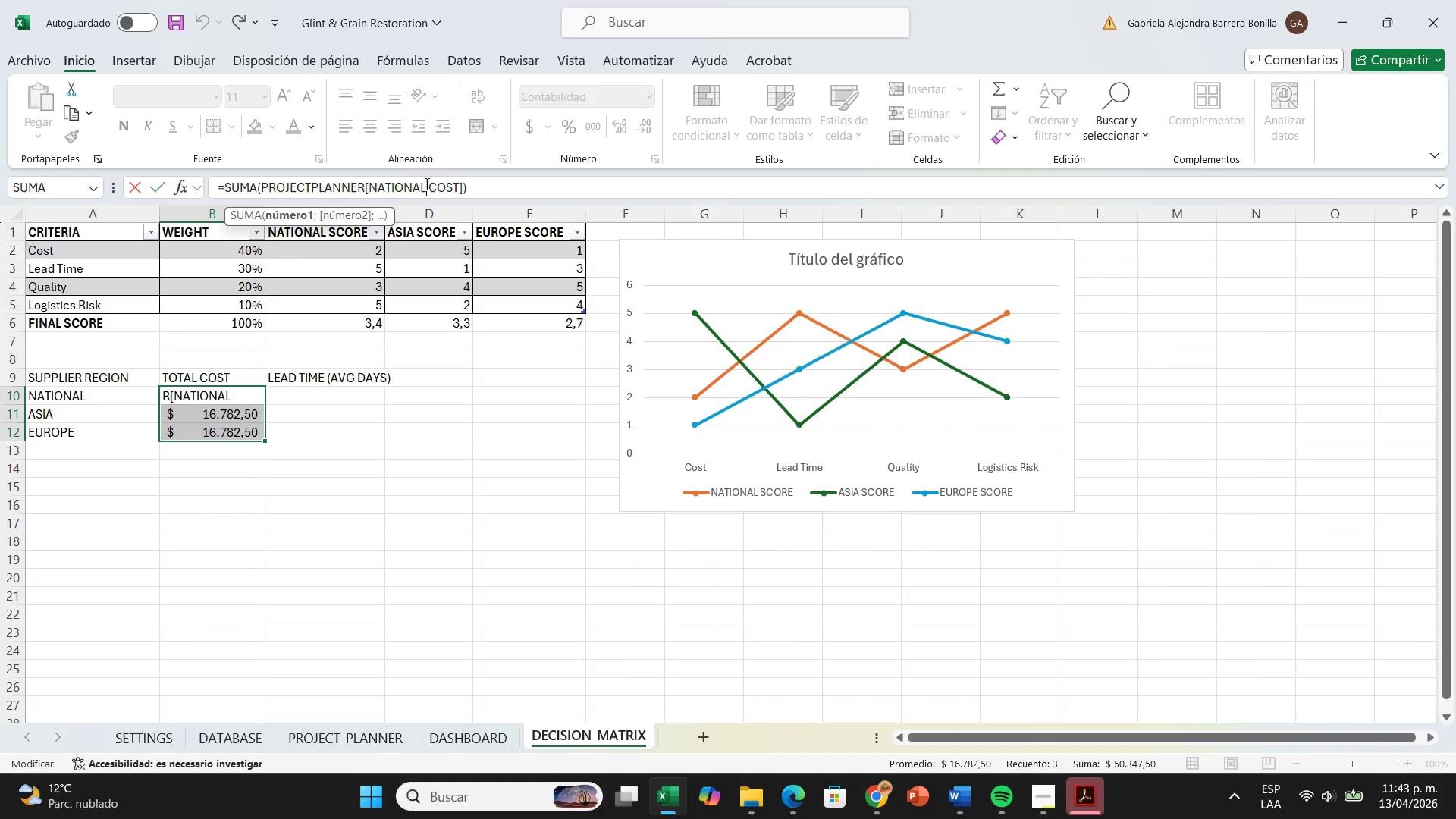 
hold_key(key=Backspace, duration=0.53)
 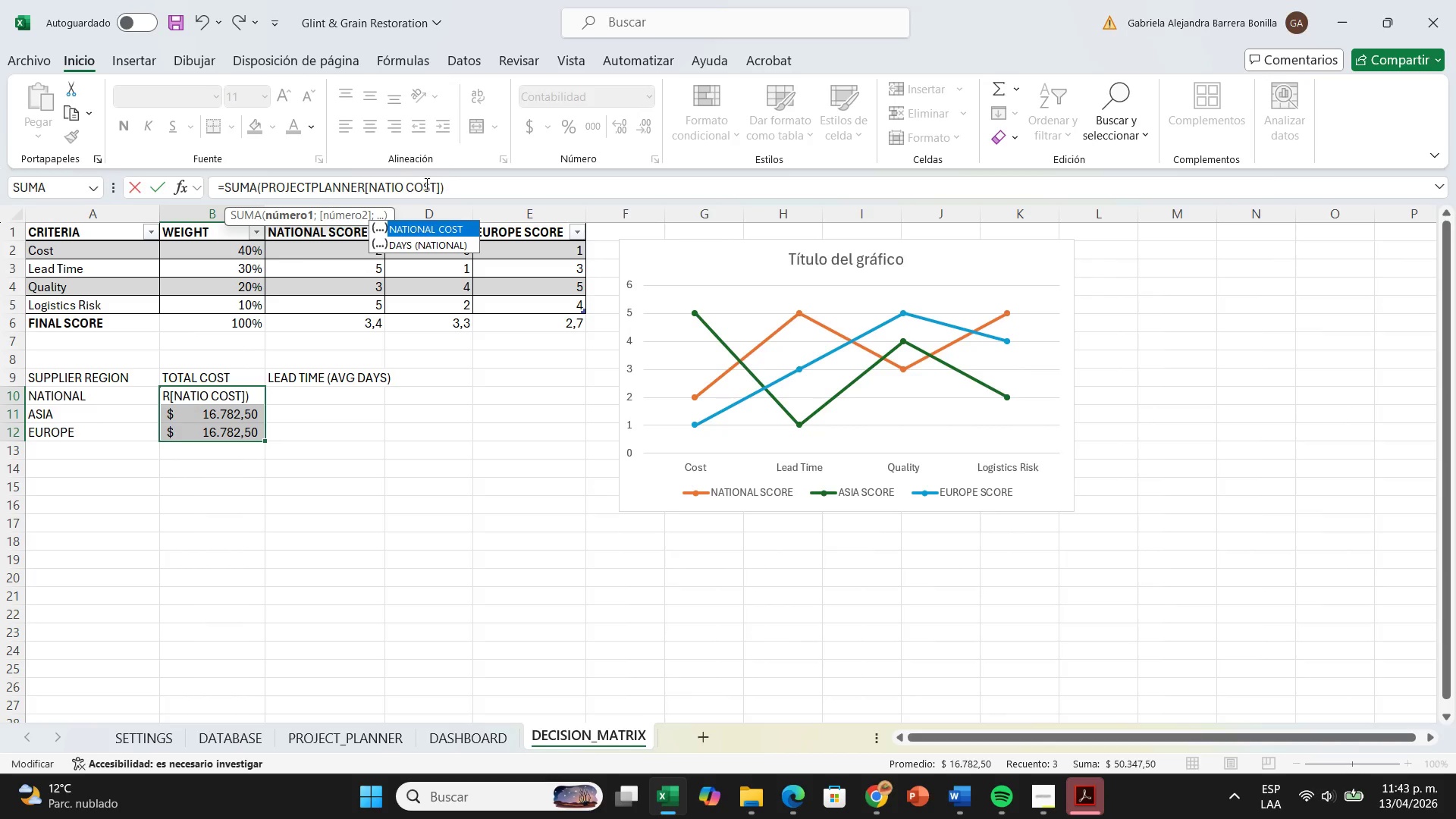 
key(Backspace)
 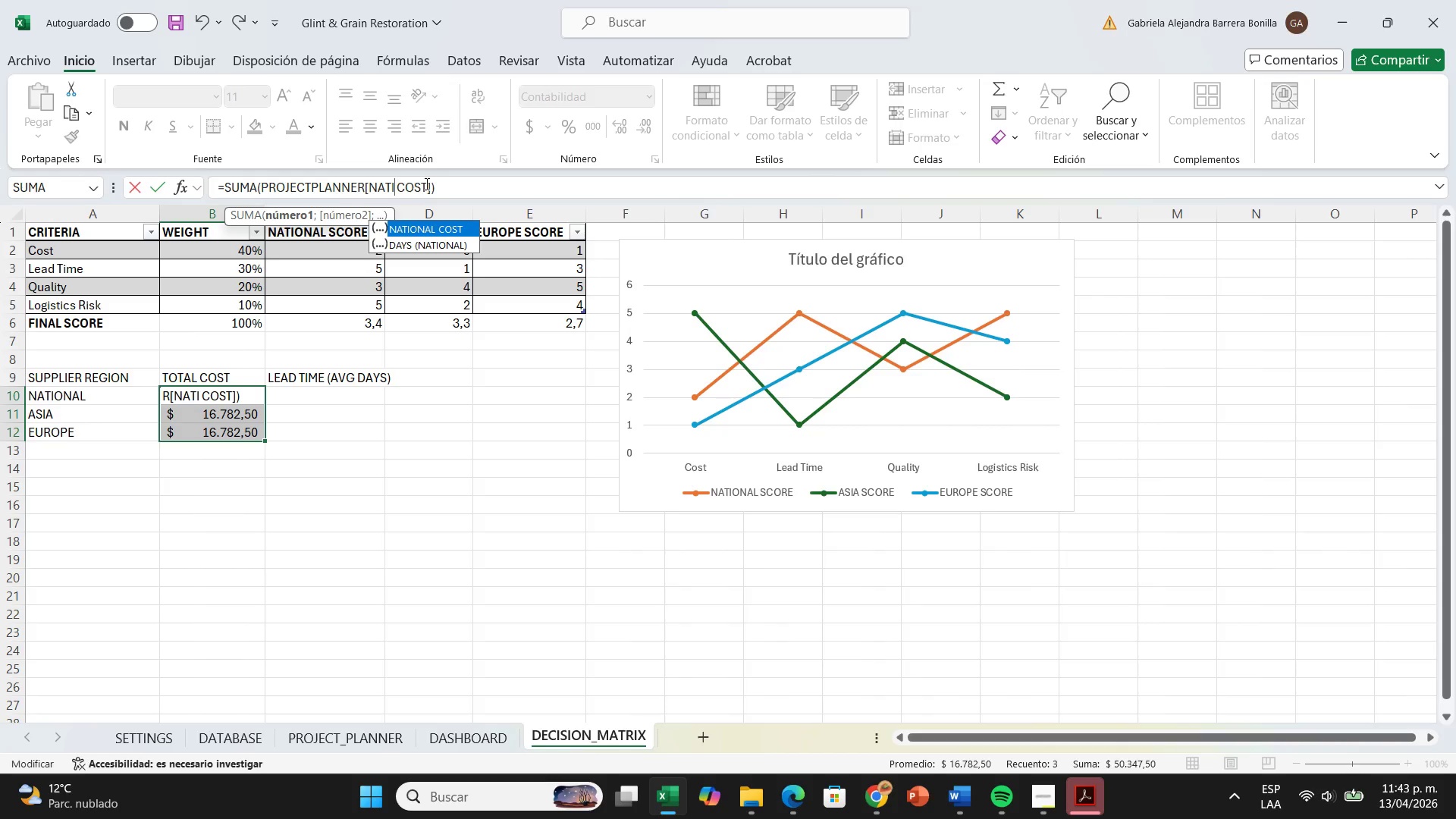 
key(Backspace)
 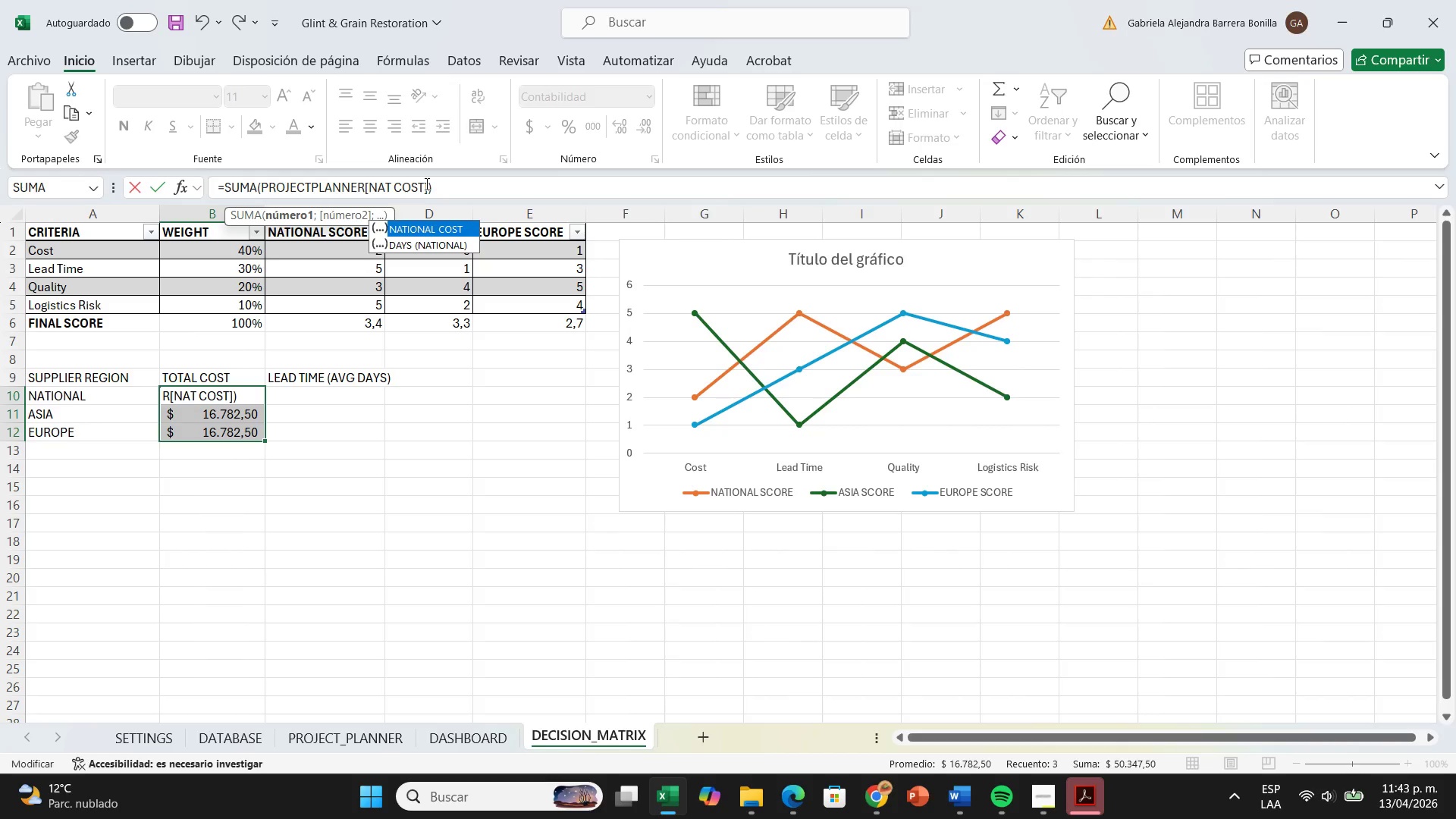 
key(Backspace)
 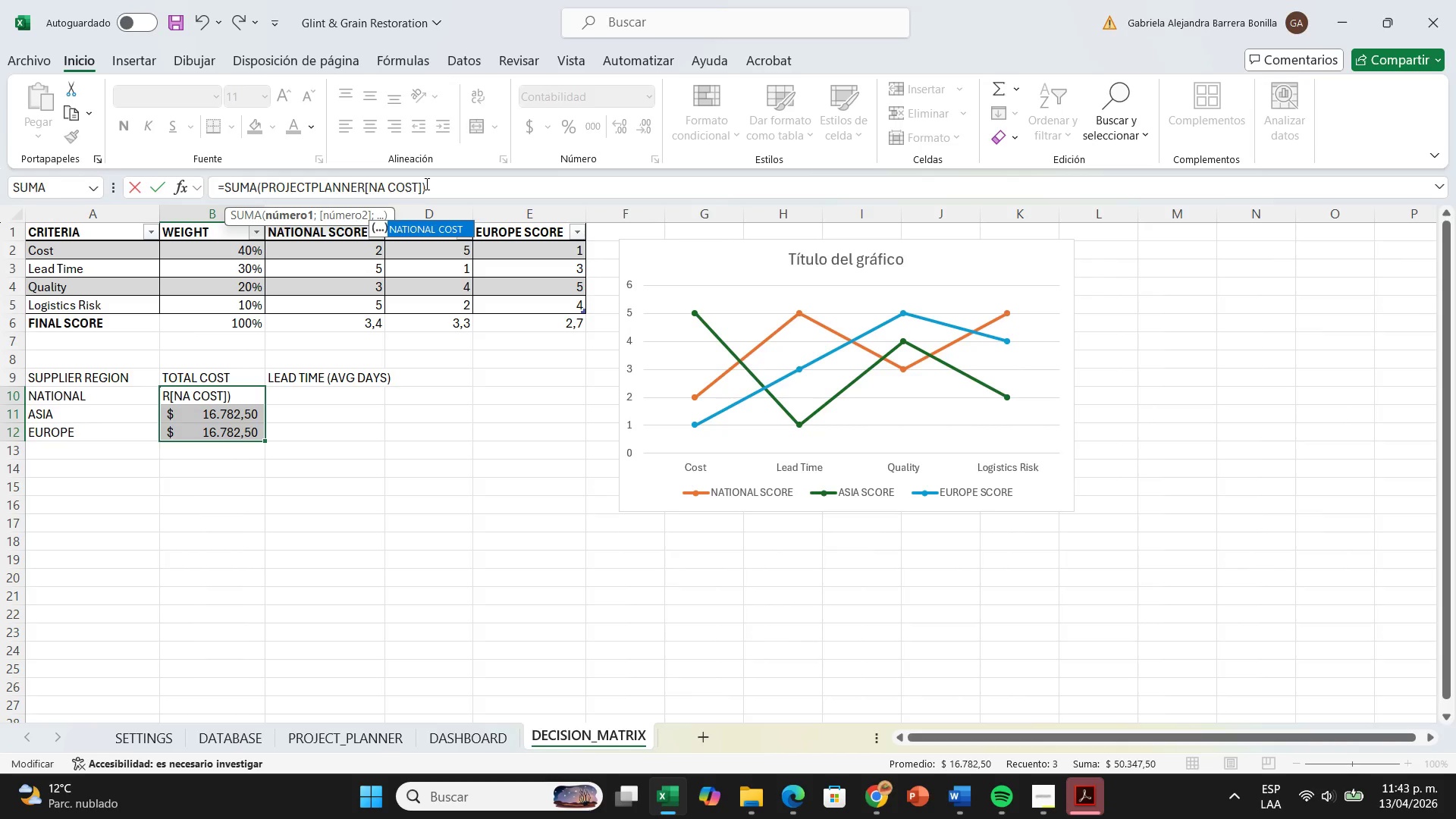 
key(Backspace)
 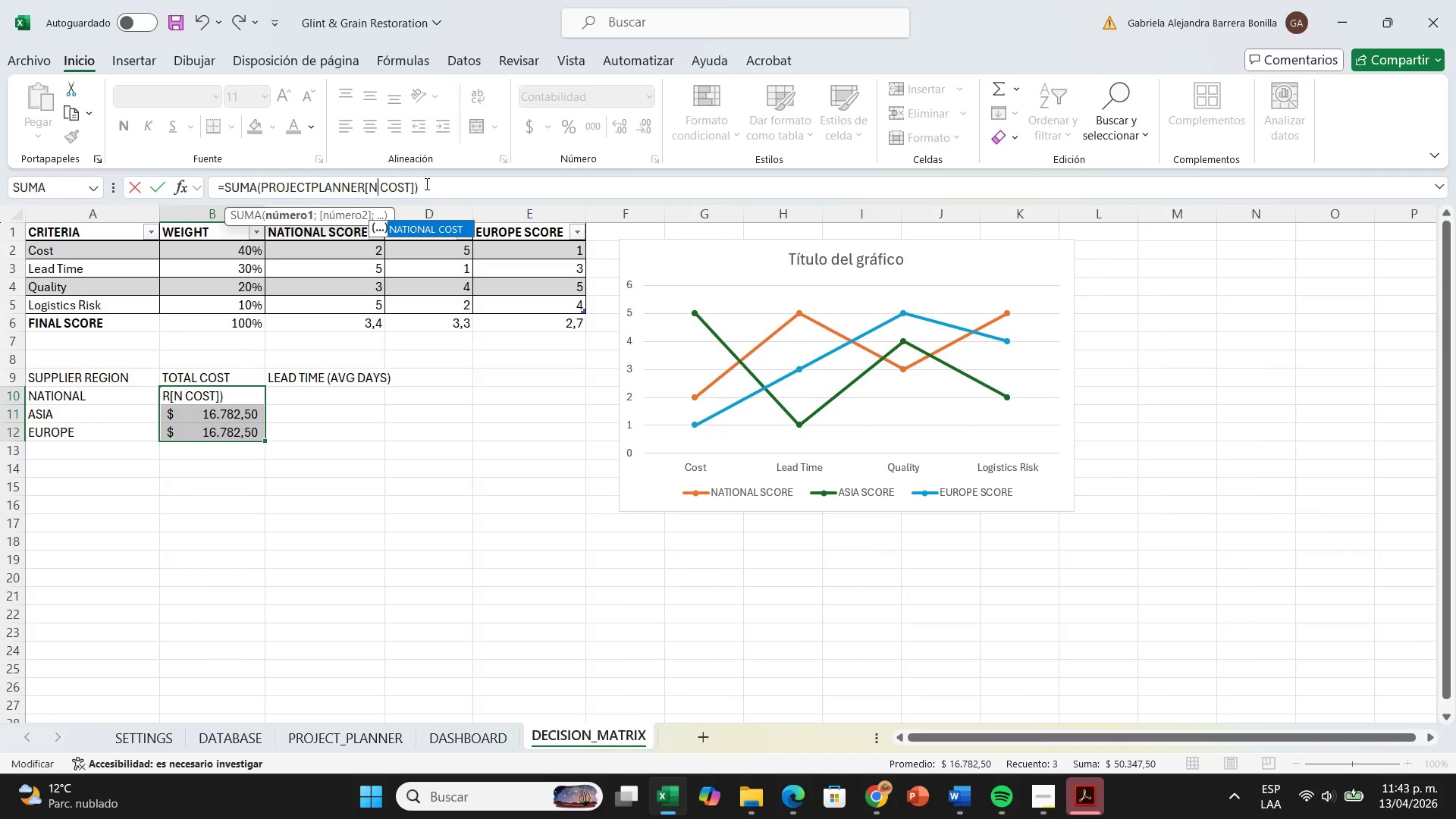 
key(Backspace)
 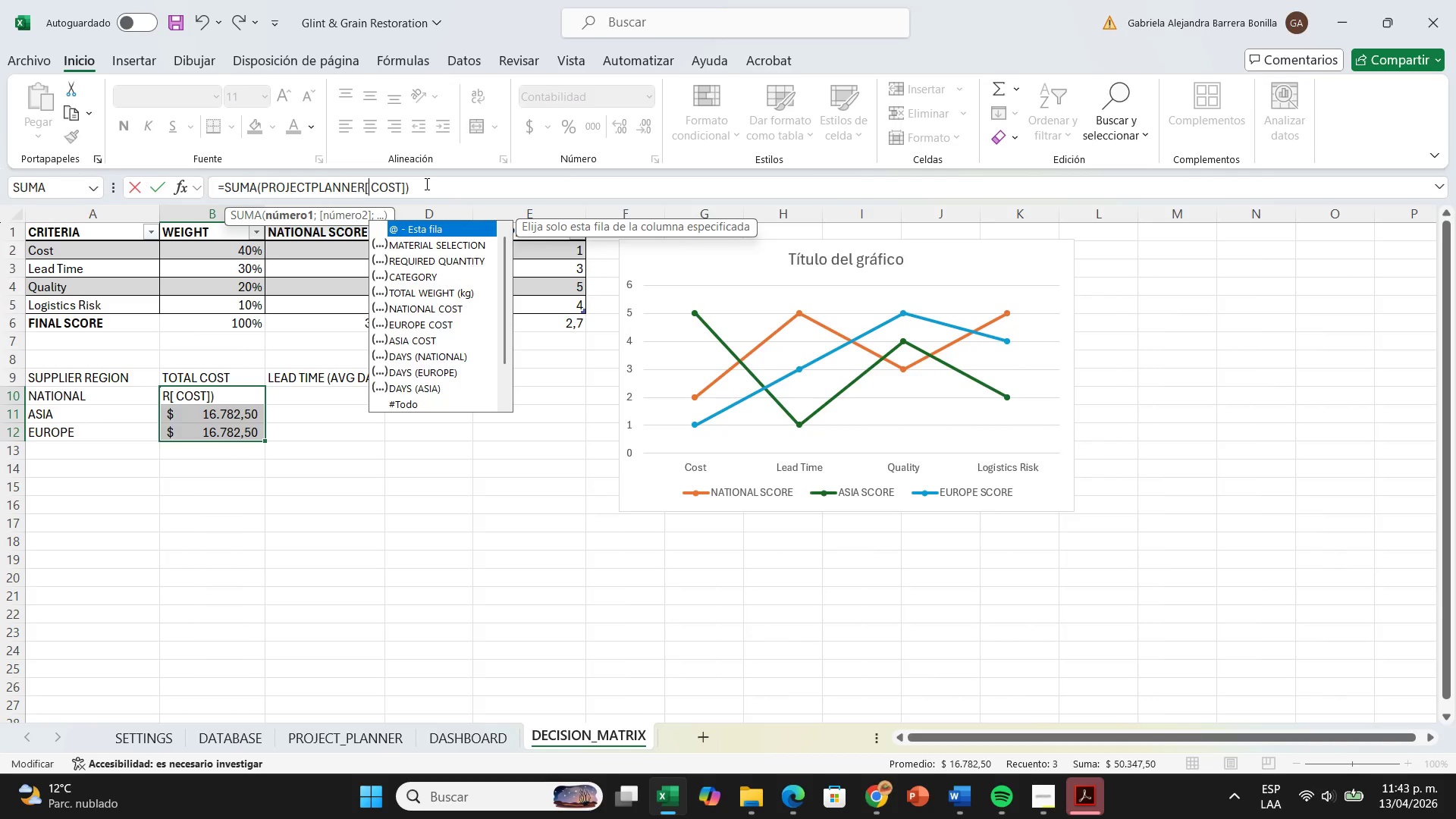 
key(Backspace)
 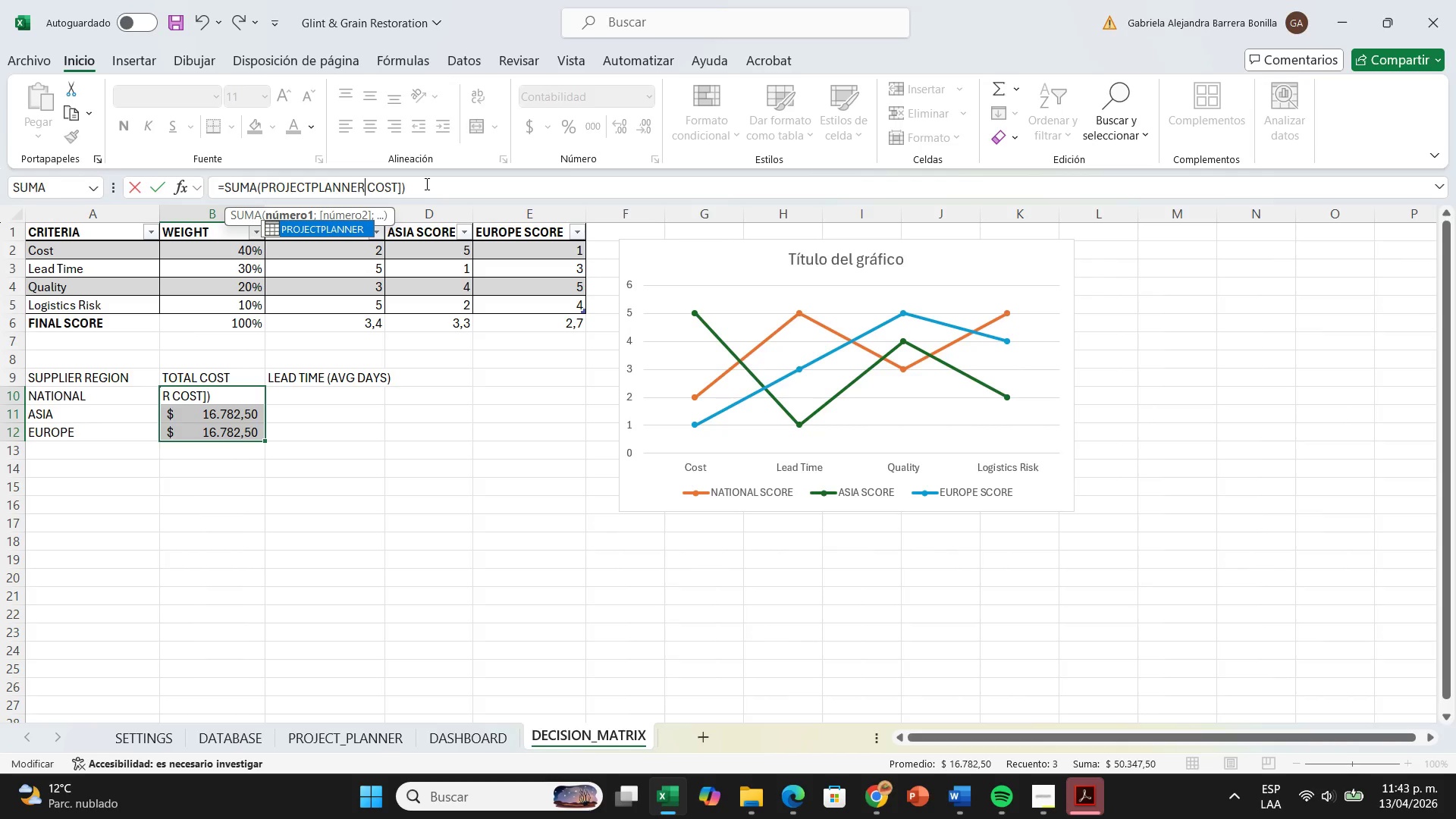 
hold_key(key=ShiftRight, duration=0.95)
 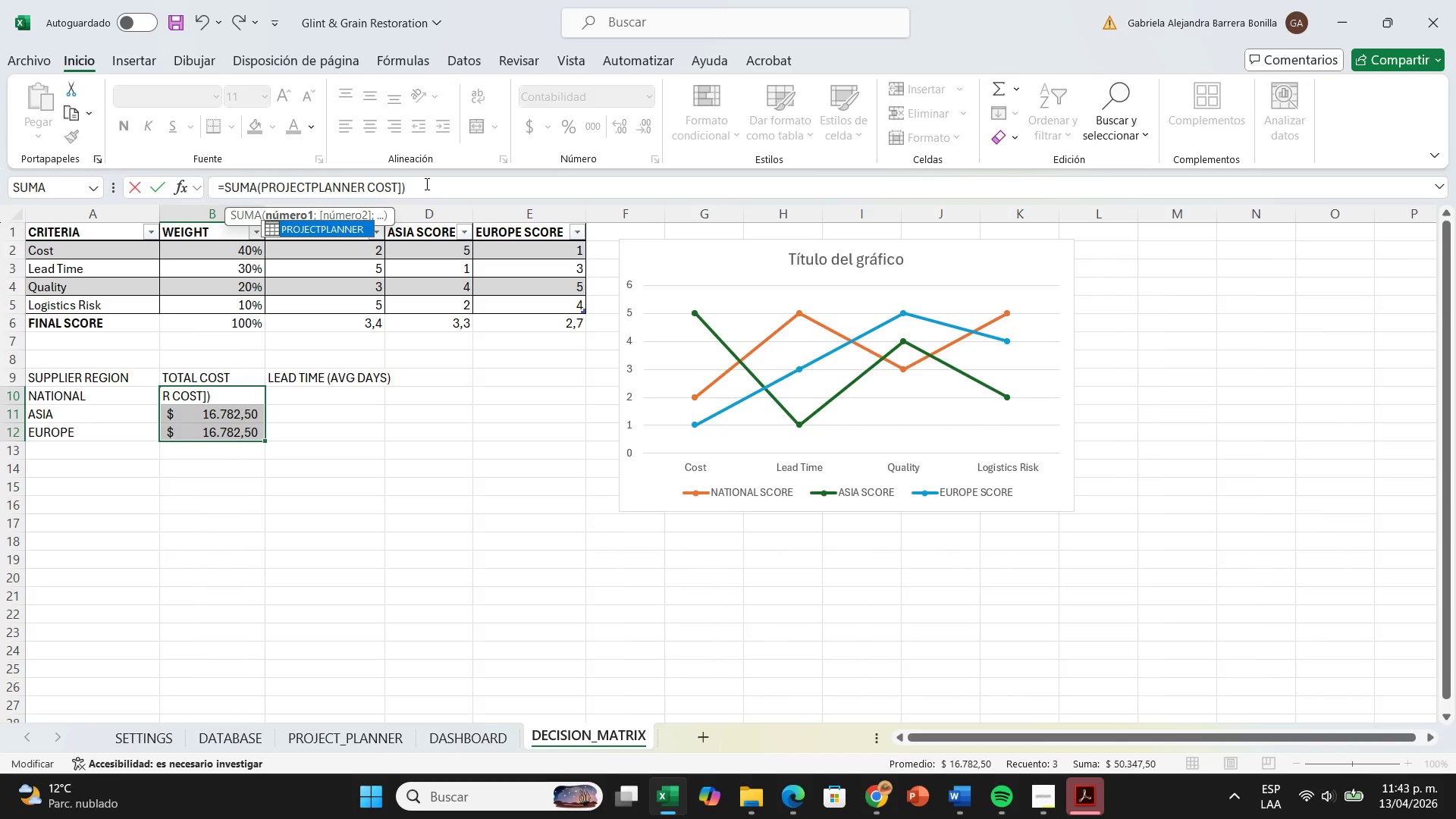 
key(Control+Z)
 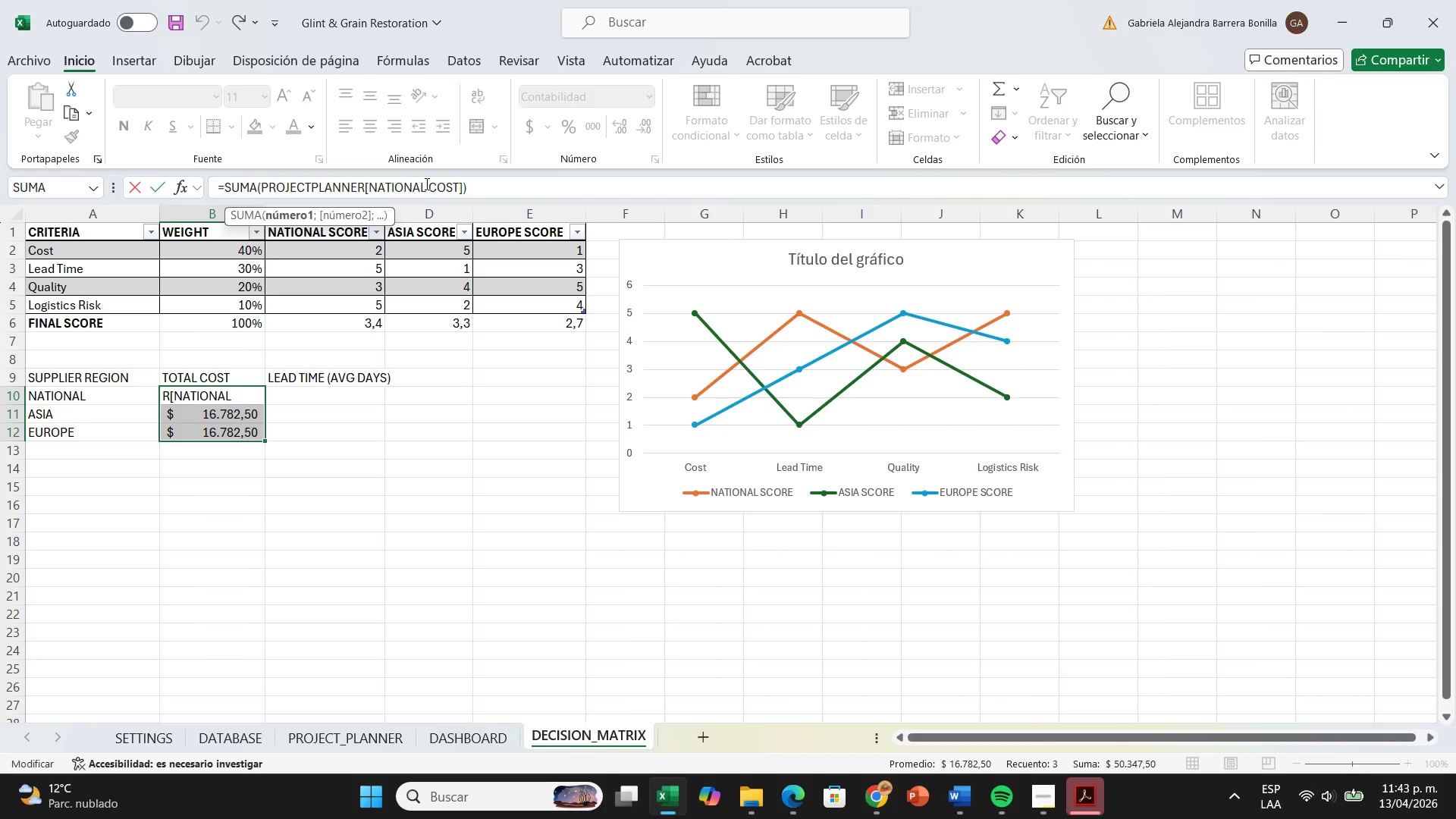 
hold_key(key=Backspace, duration=0.61)
 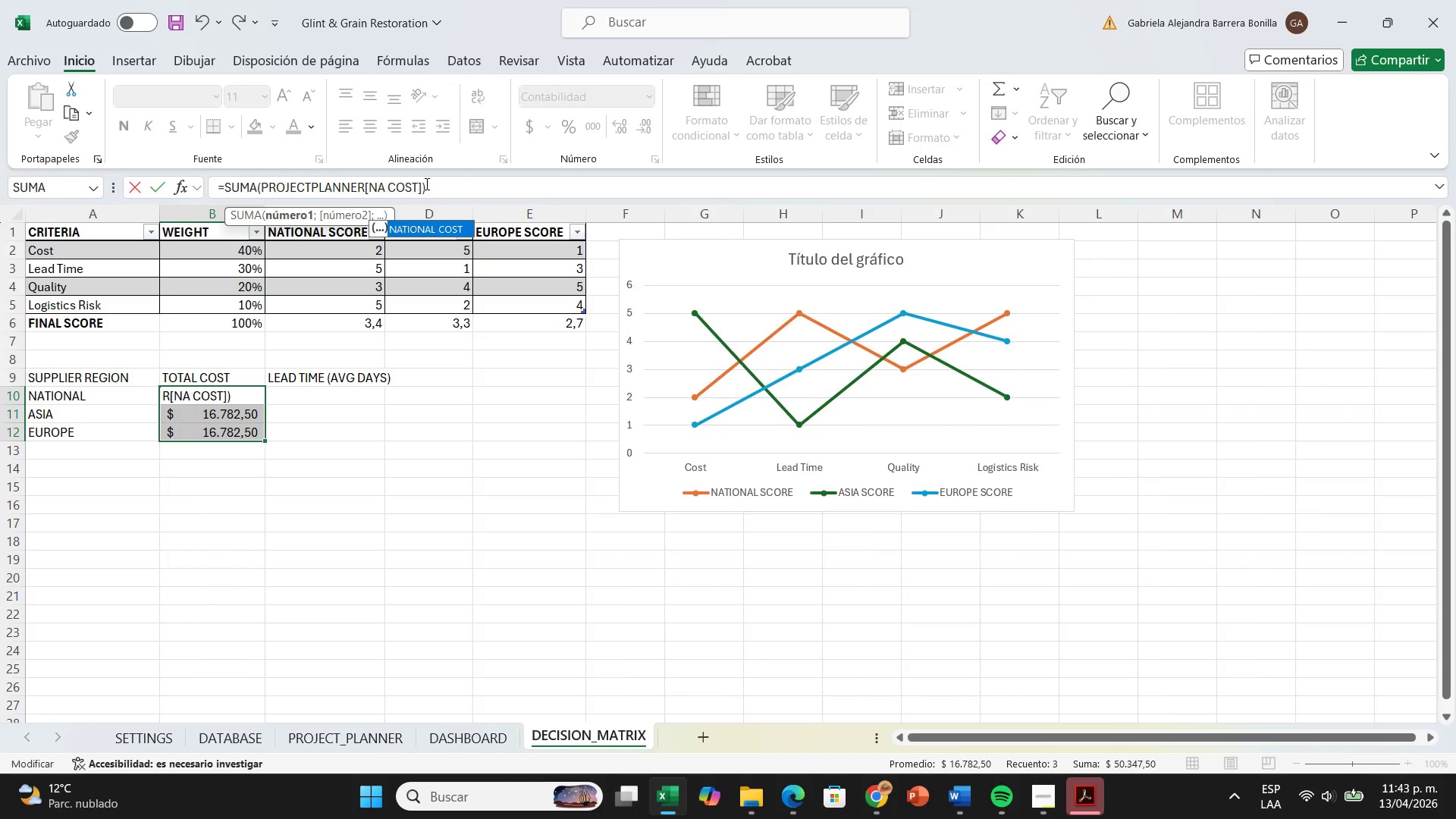 
key(Backspace)
key(Backspace)
key(Backspace)
type(ASIA)
 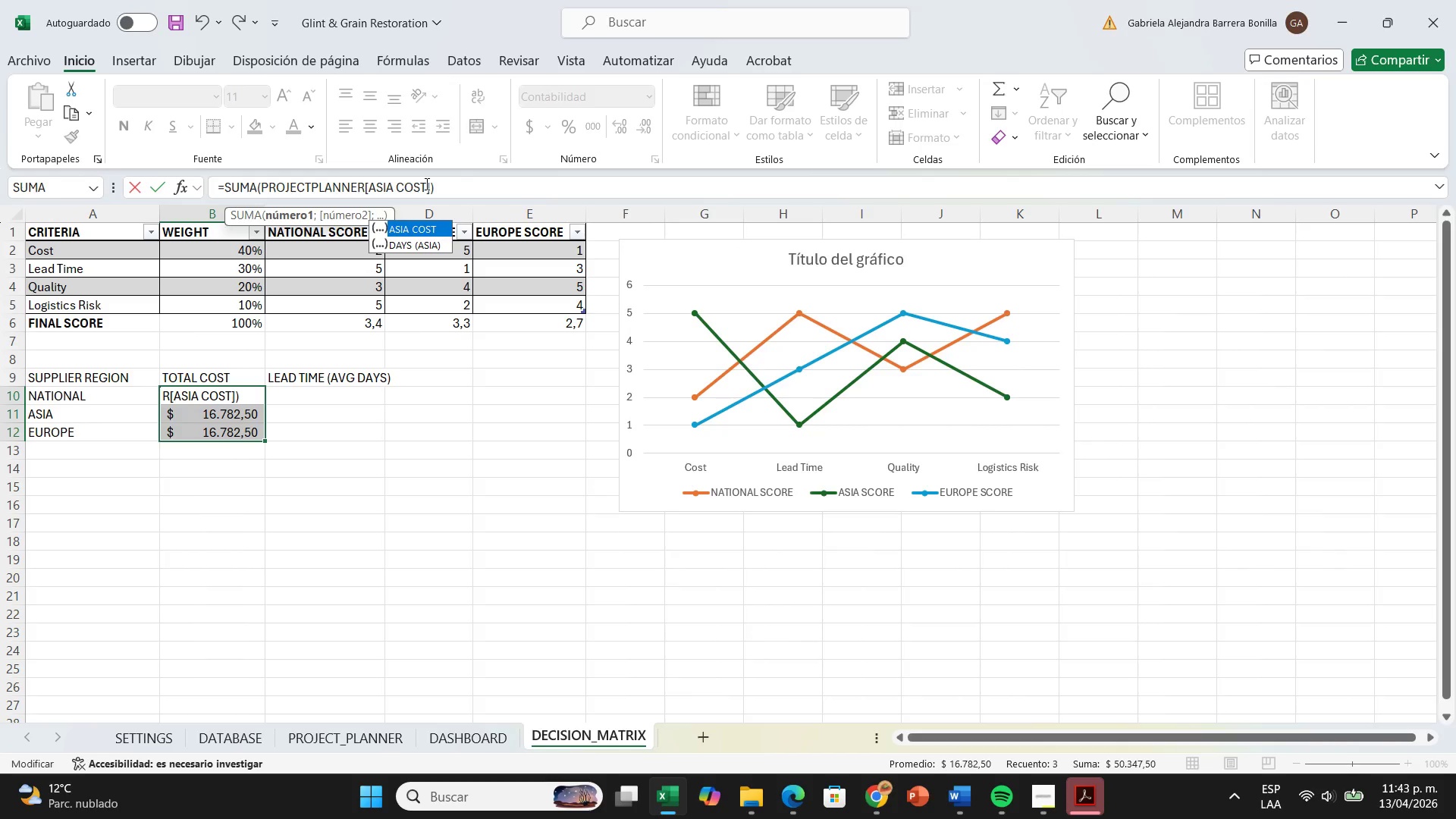 
key(Enter)
 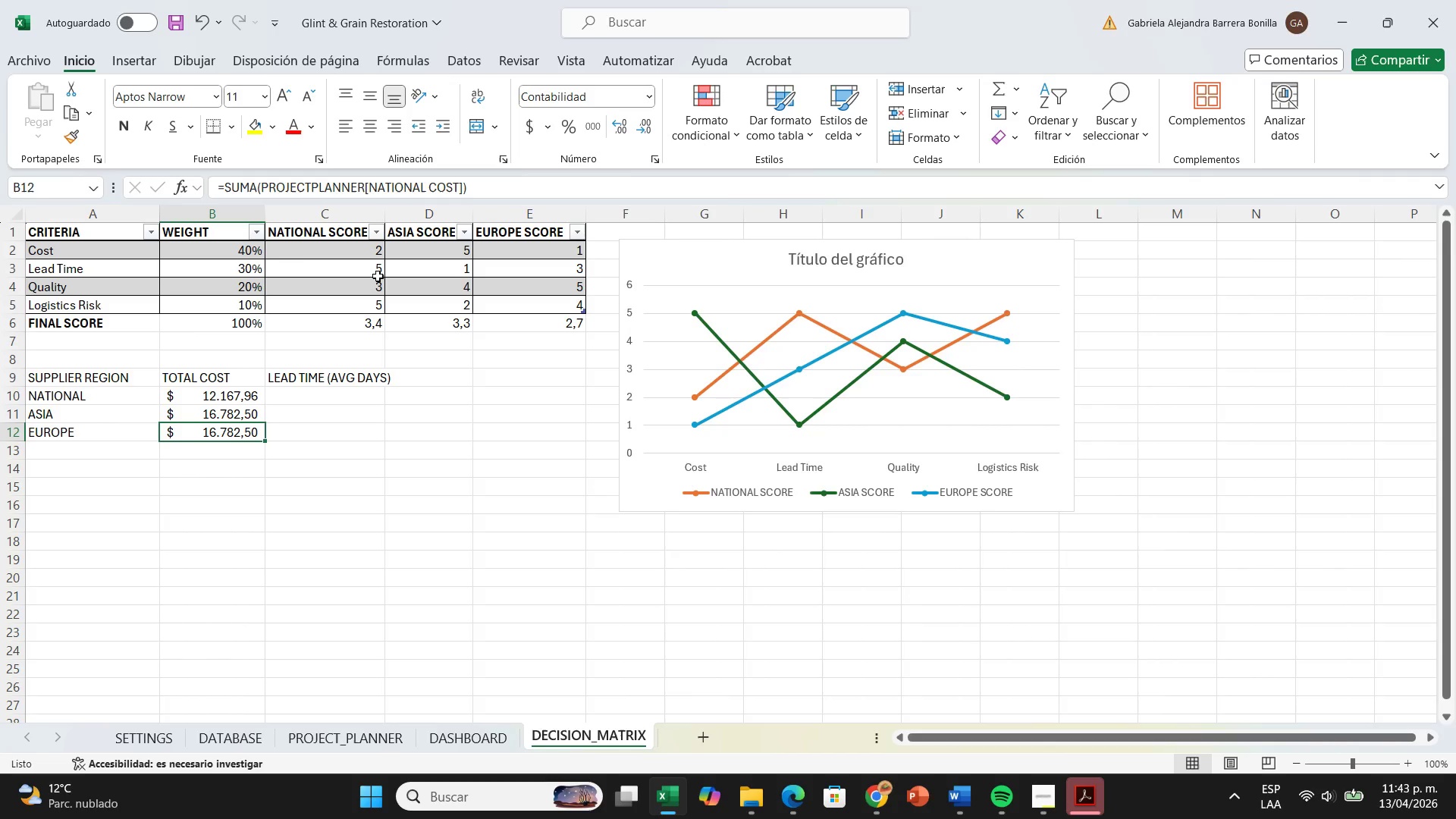 
left_click([427, 188])
 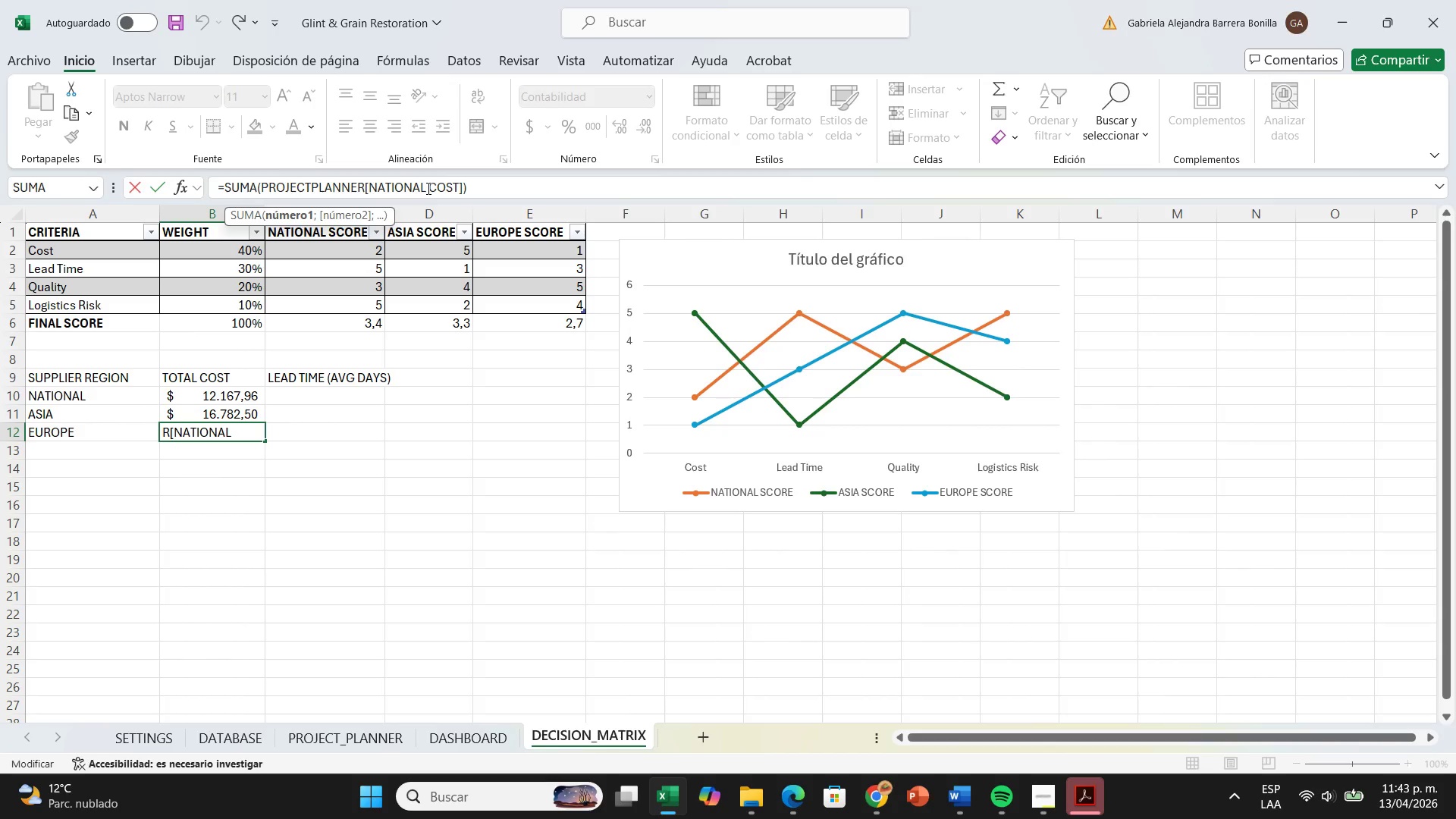 
key(Backspace)
key(Backspace)
key(Backspace)
key(Backspace)
key(Backspace)
key(Backspace)
key(Backspace)
key(Backspace)
type(EUROPE)
 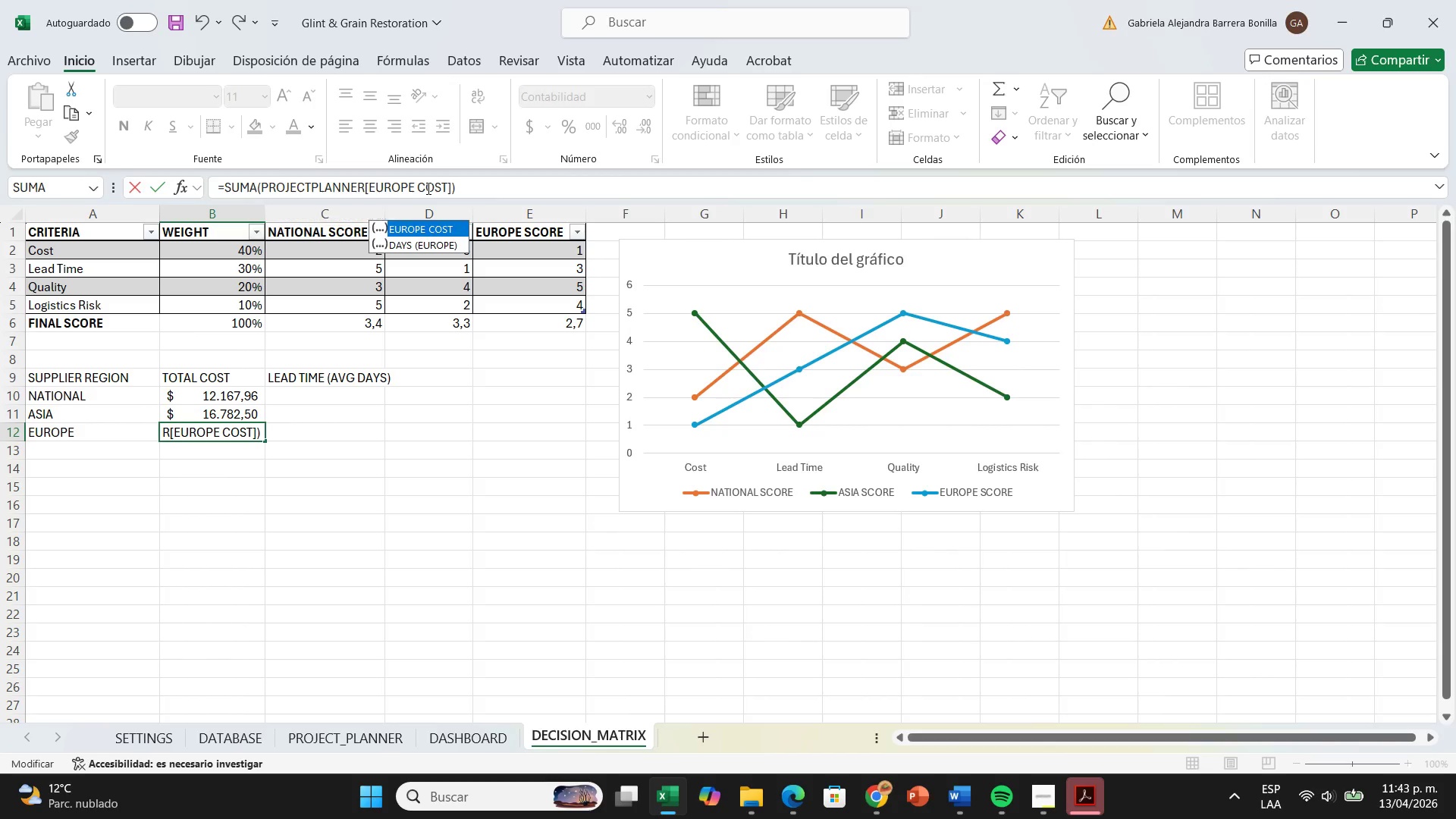 
key(Enter)
 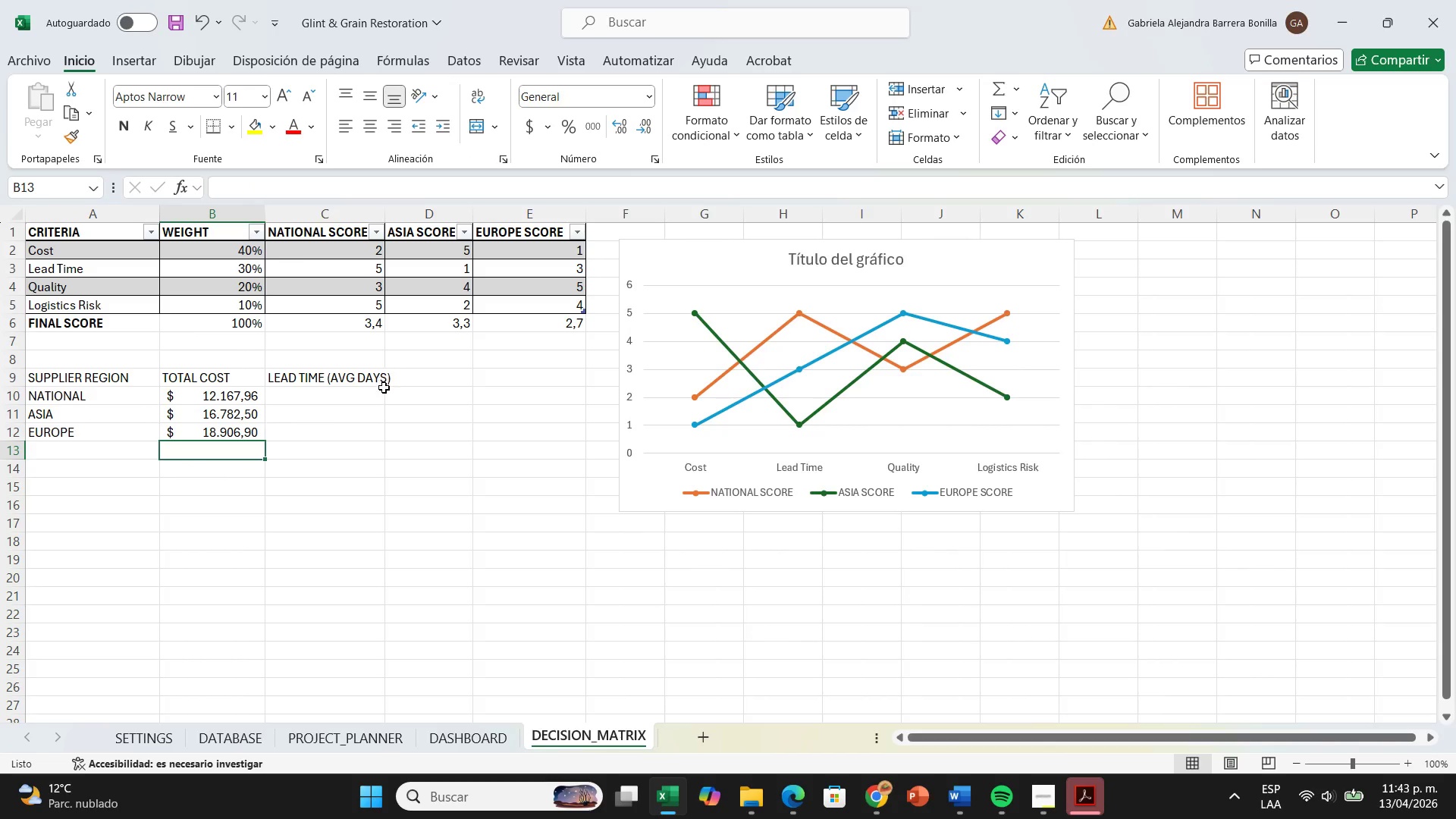 
left_click([368, 400])
 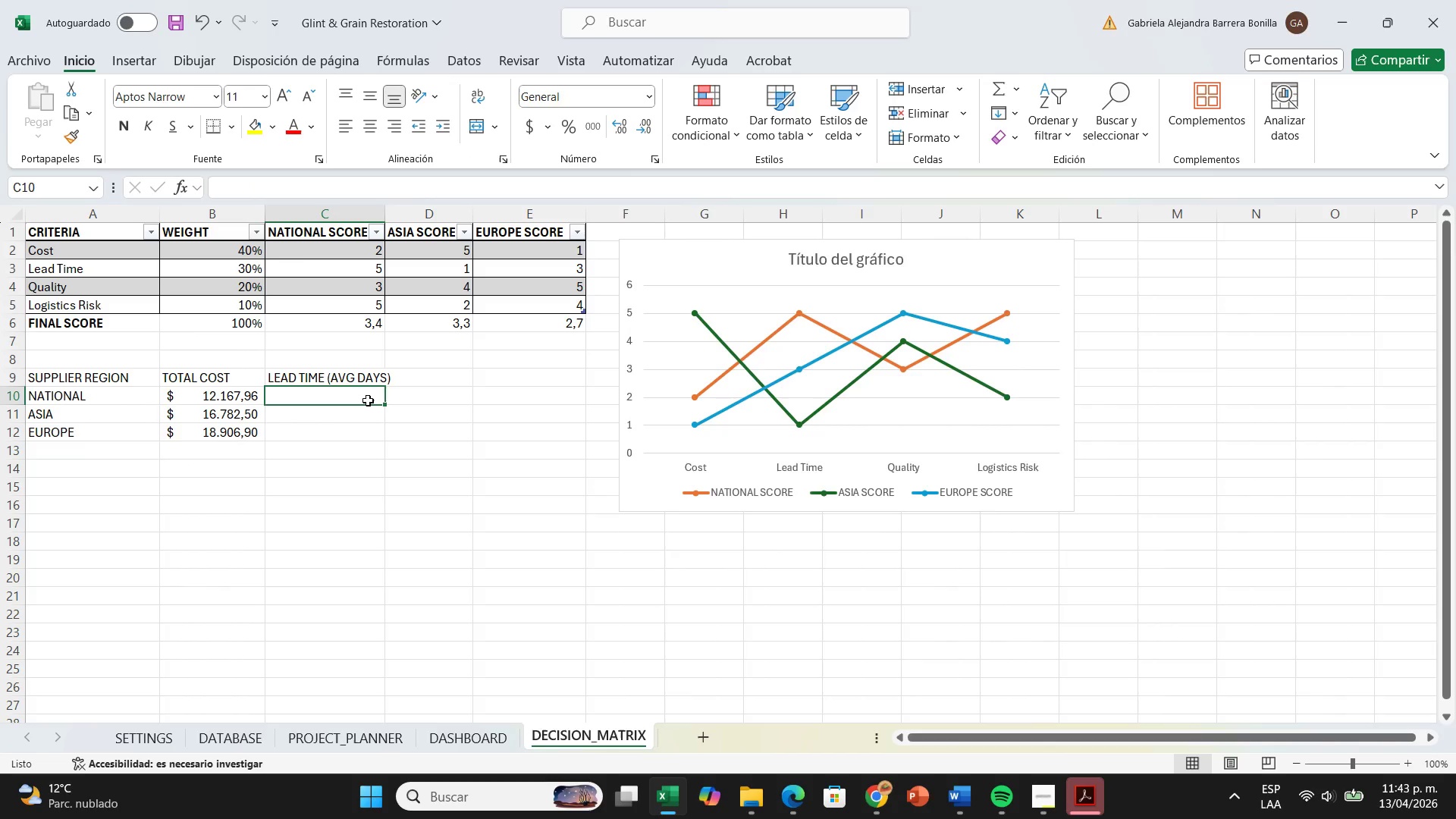 
wait(5.58)
 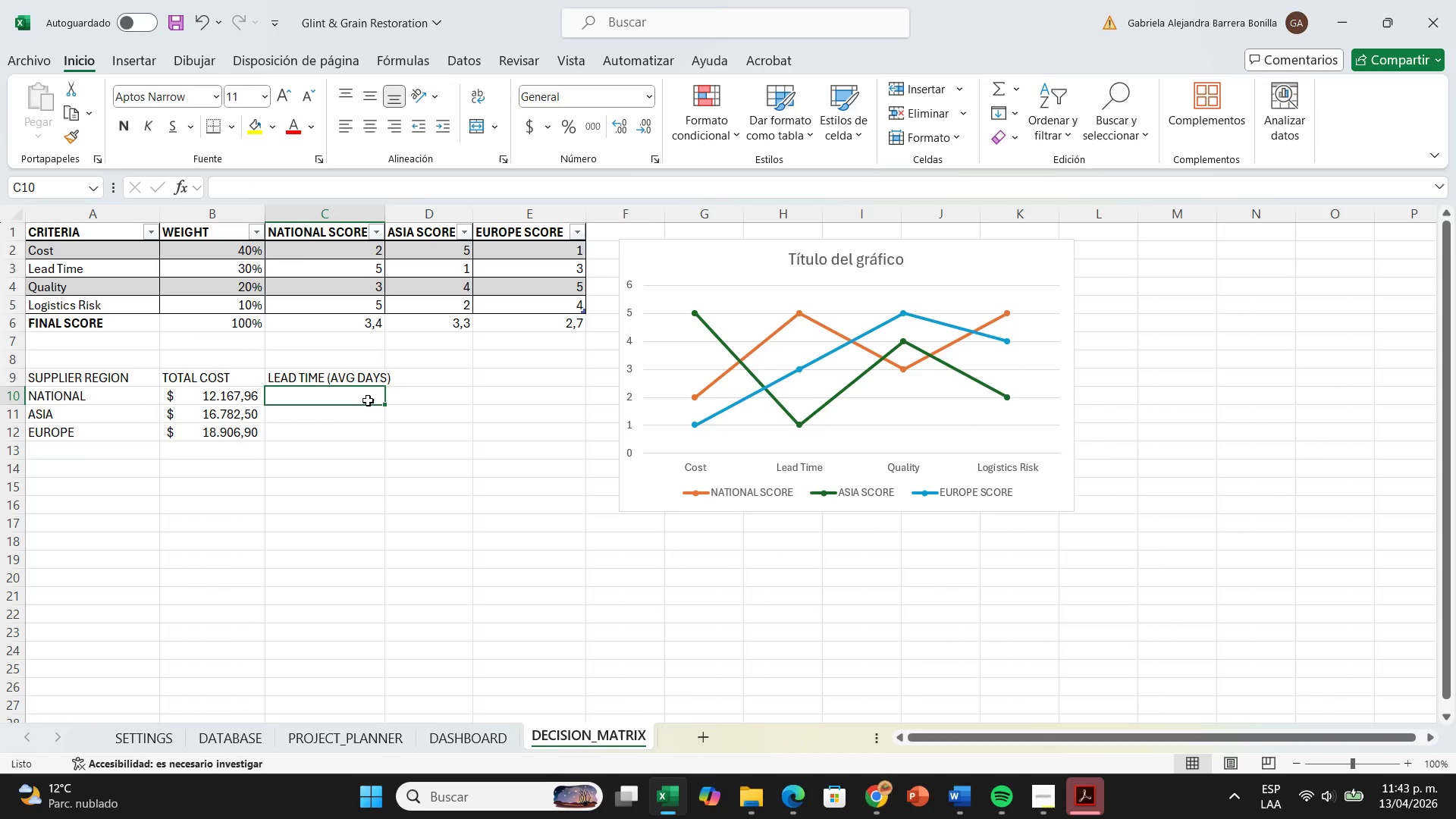 
type()AVER)
key(Backspace)
key(Backspace)
key(Backspace)
key(Backspace)
type(PR)
 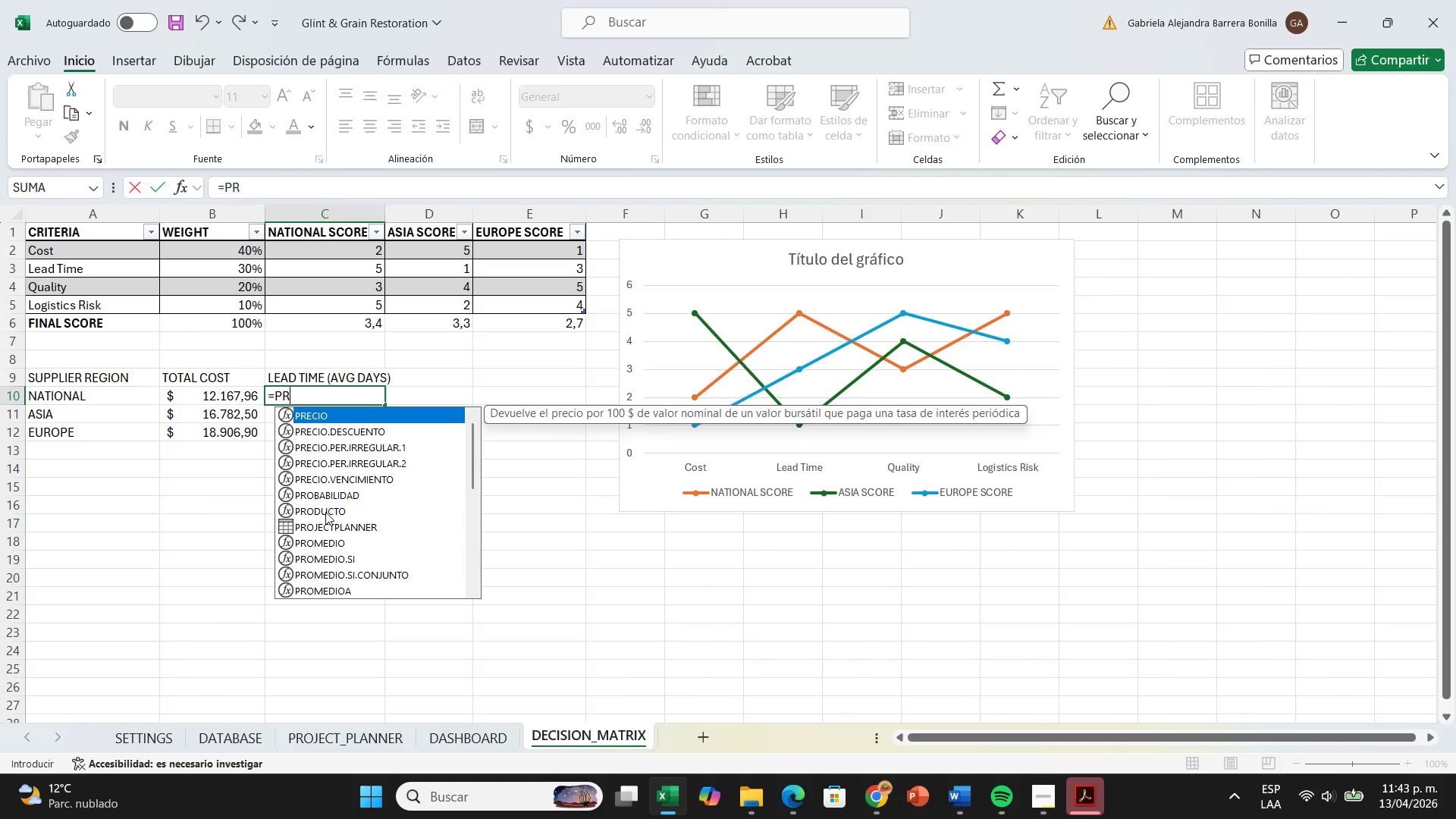 
wait(5.8)
 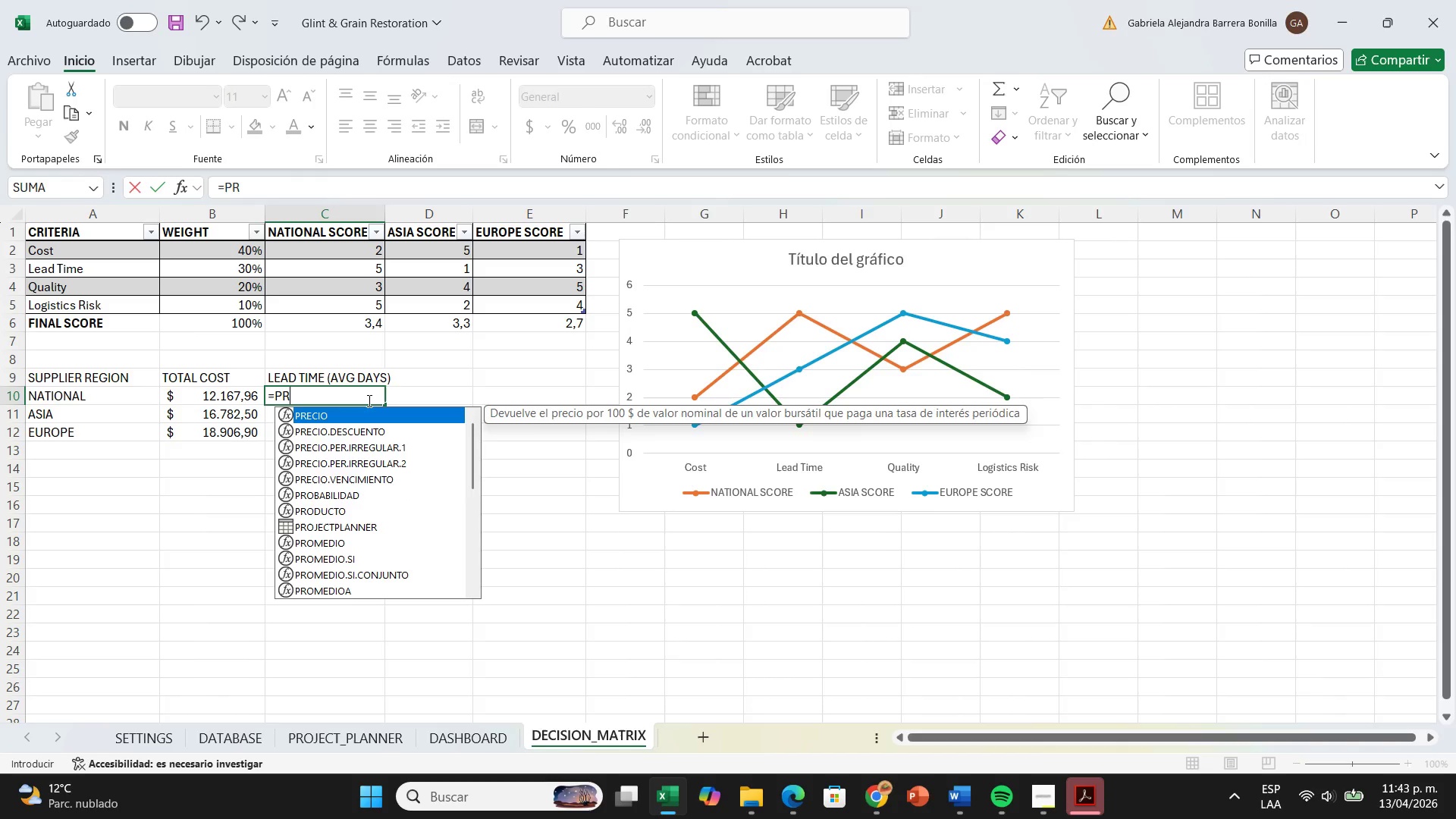 
left_click([310, 544])
 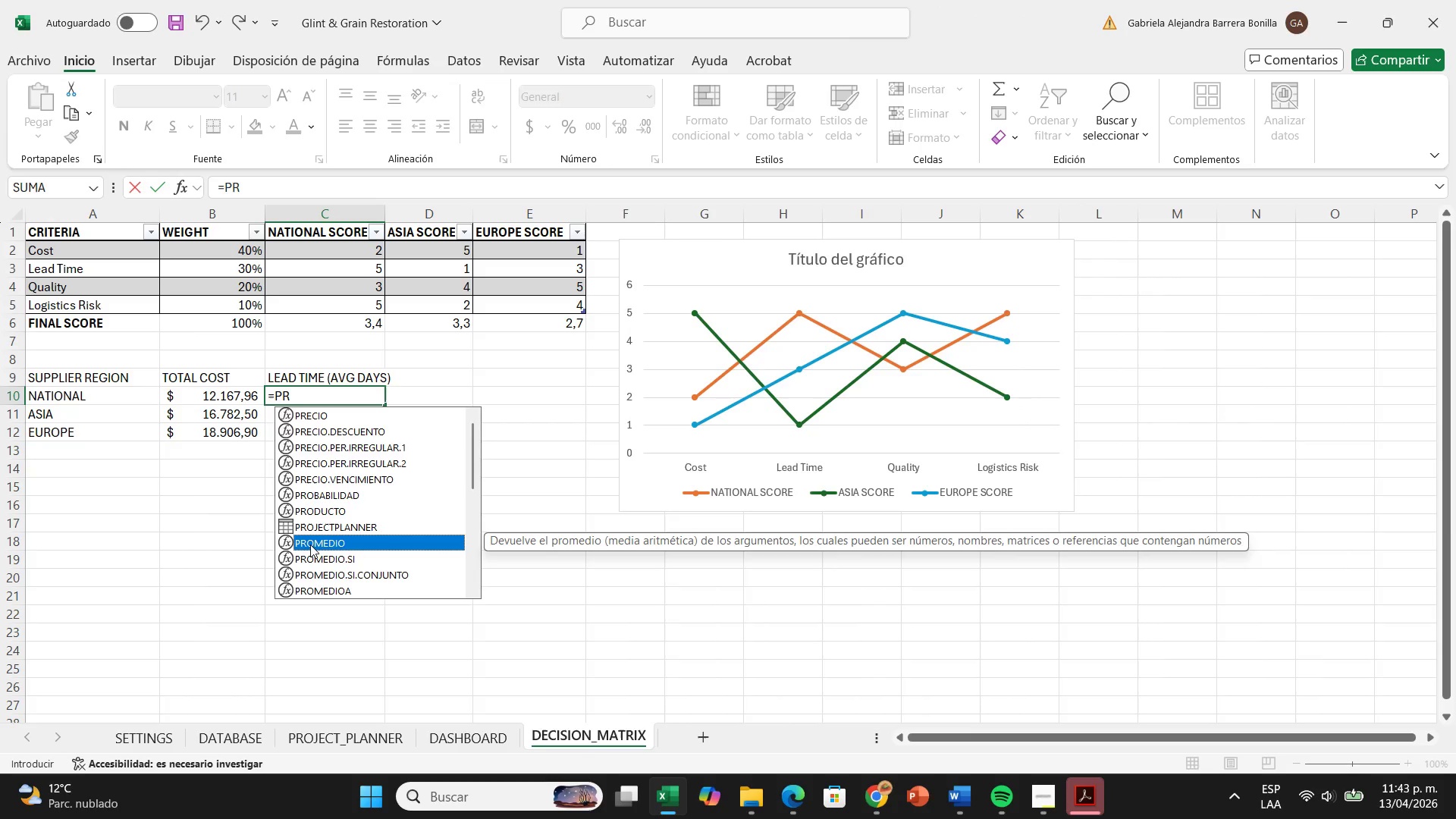 
double_click([310, 544])
 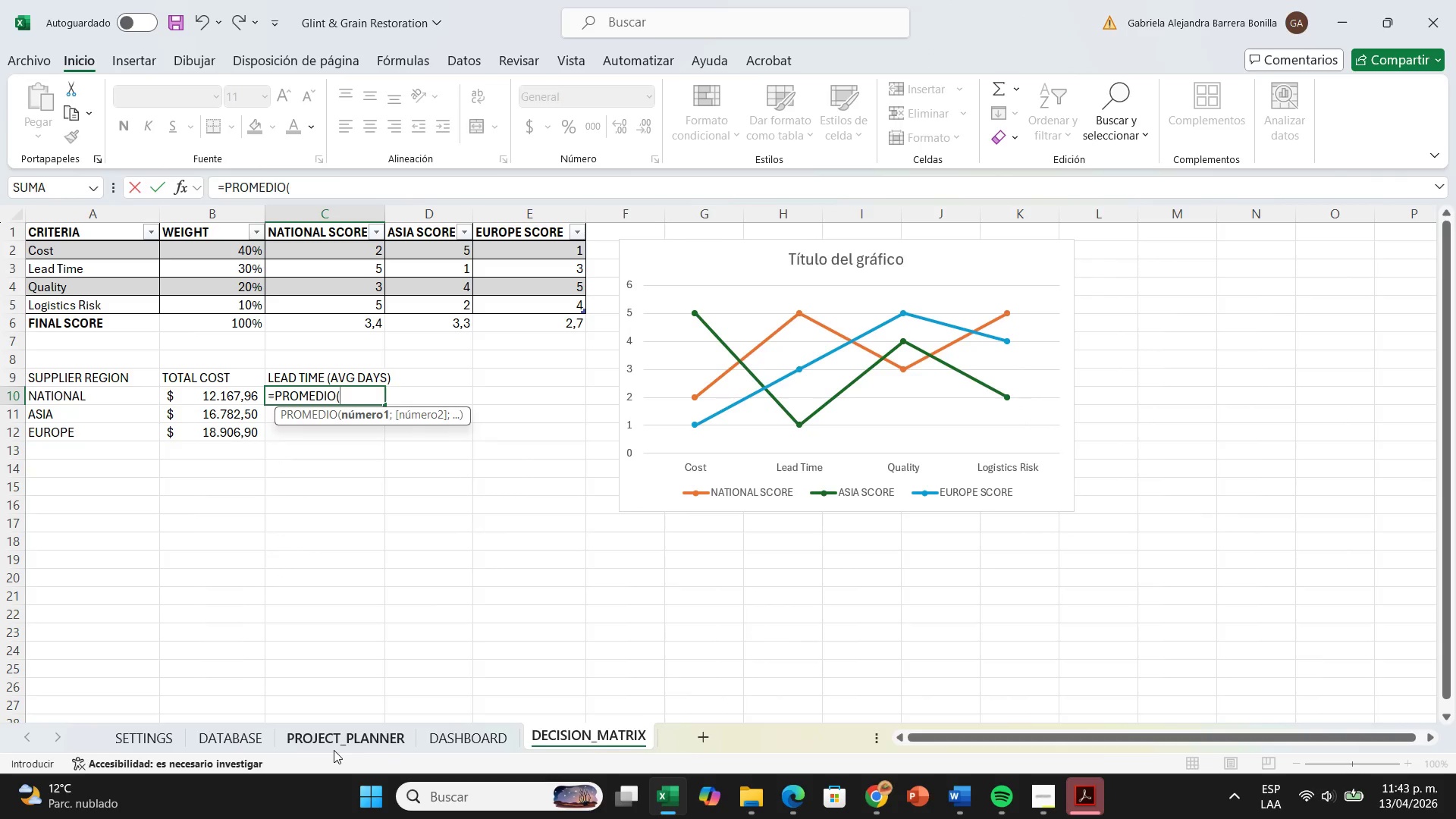 
left_click([334, 750])
 